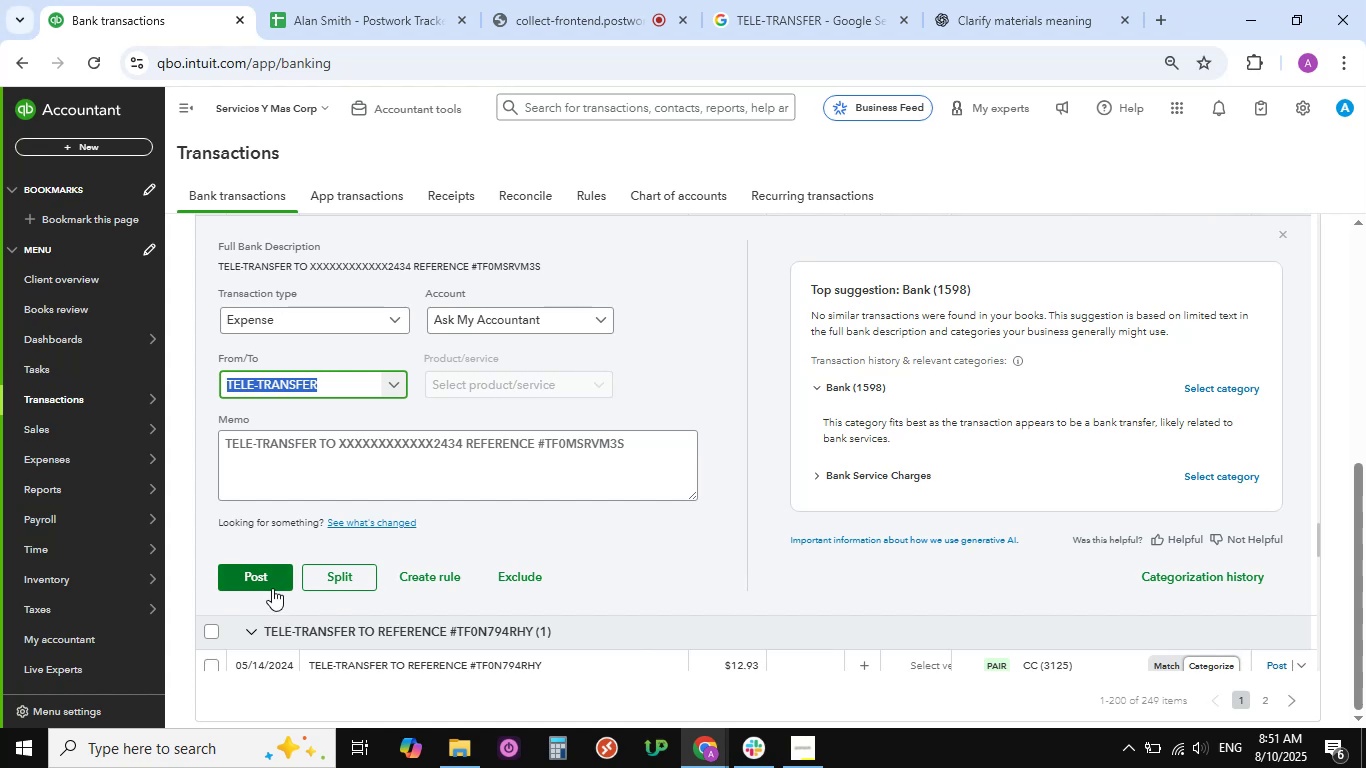 
left_click([266, 575])
 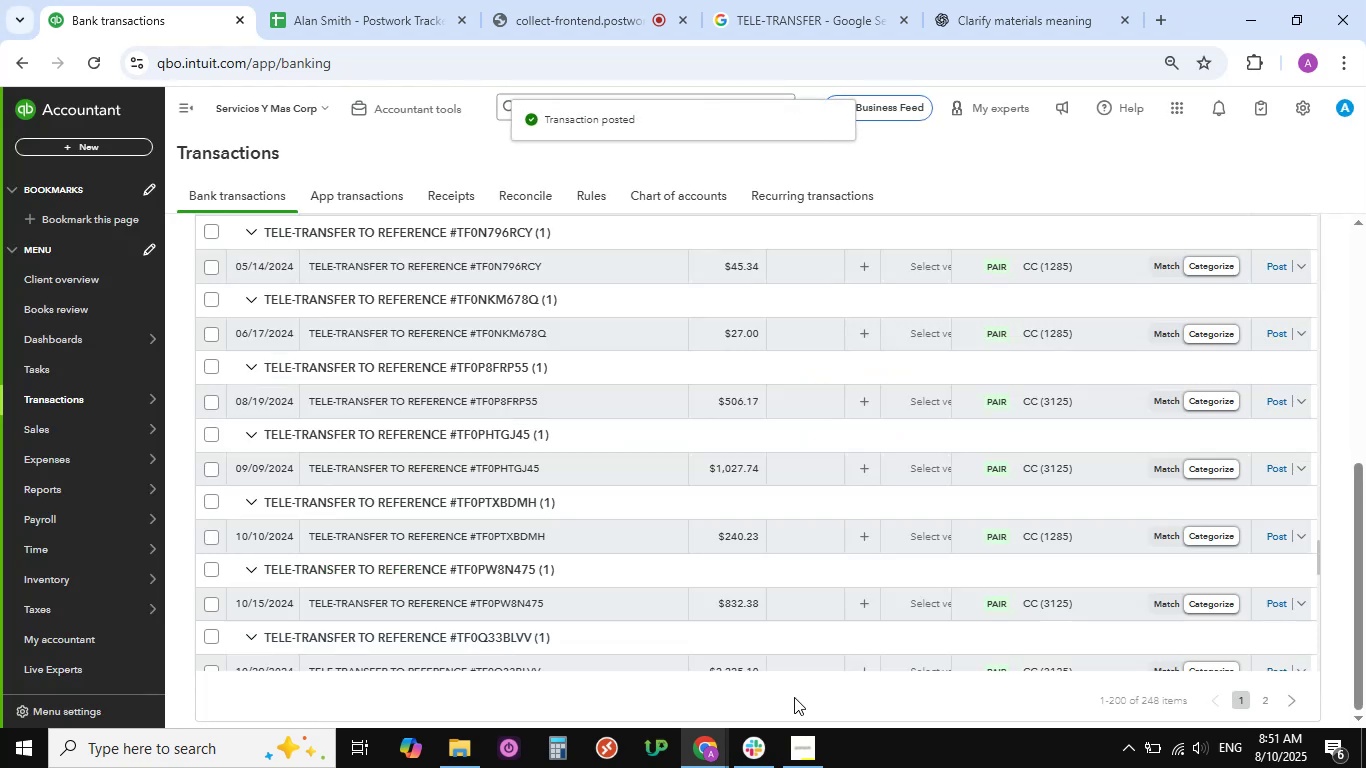 
wait(10.3)
 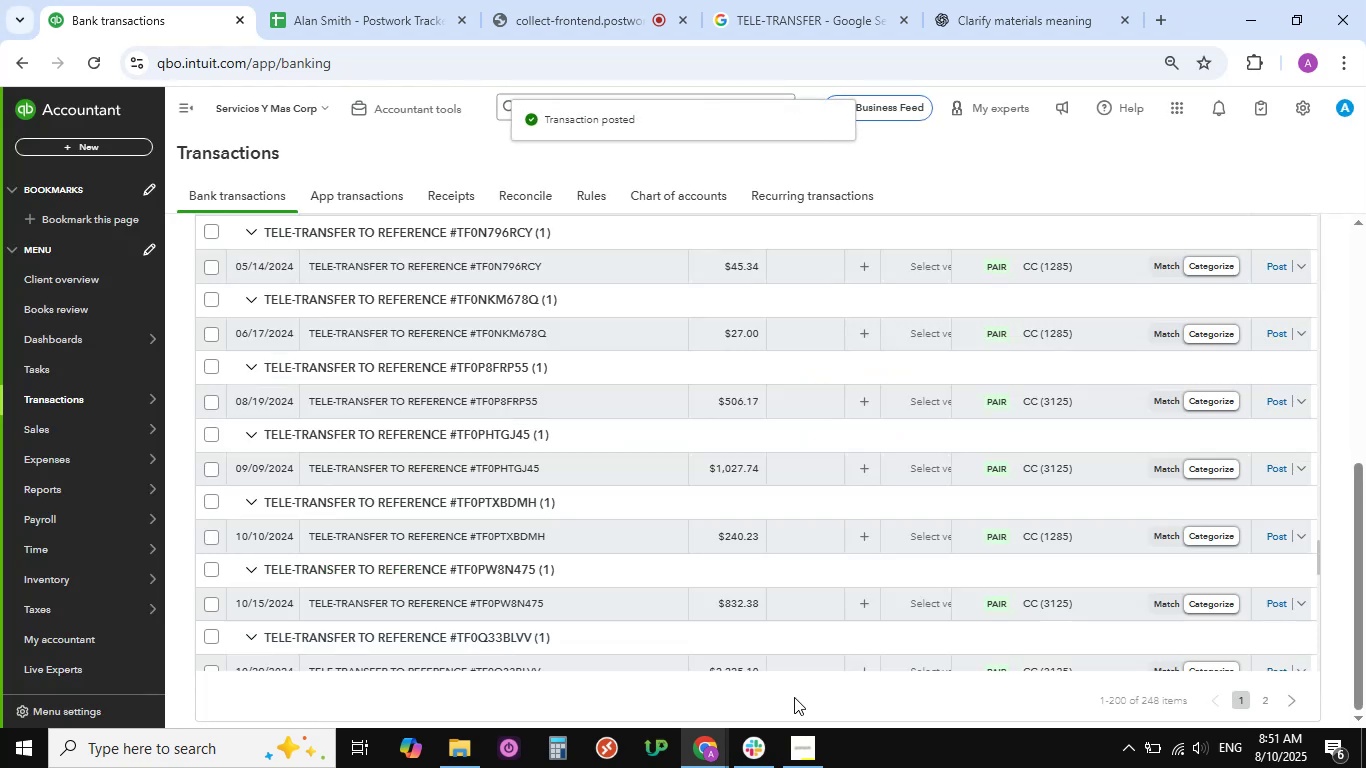 
scroll: coordinate [432, 325], scroll_direction: up, amount: 3.0
 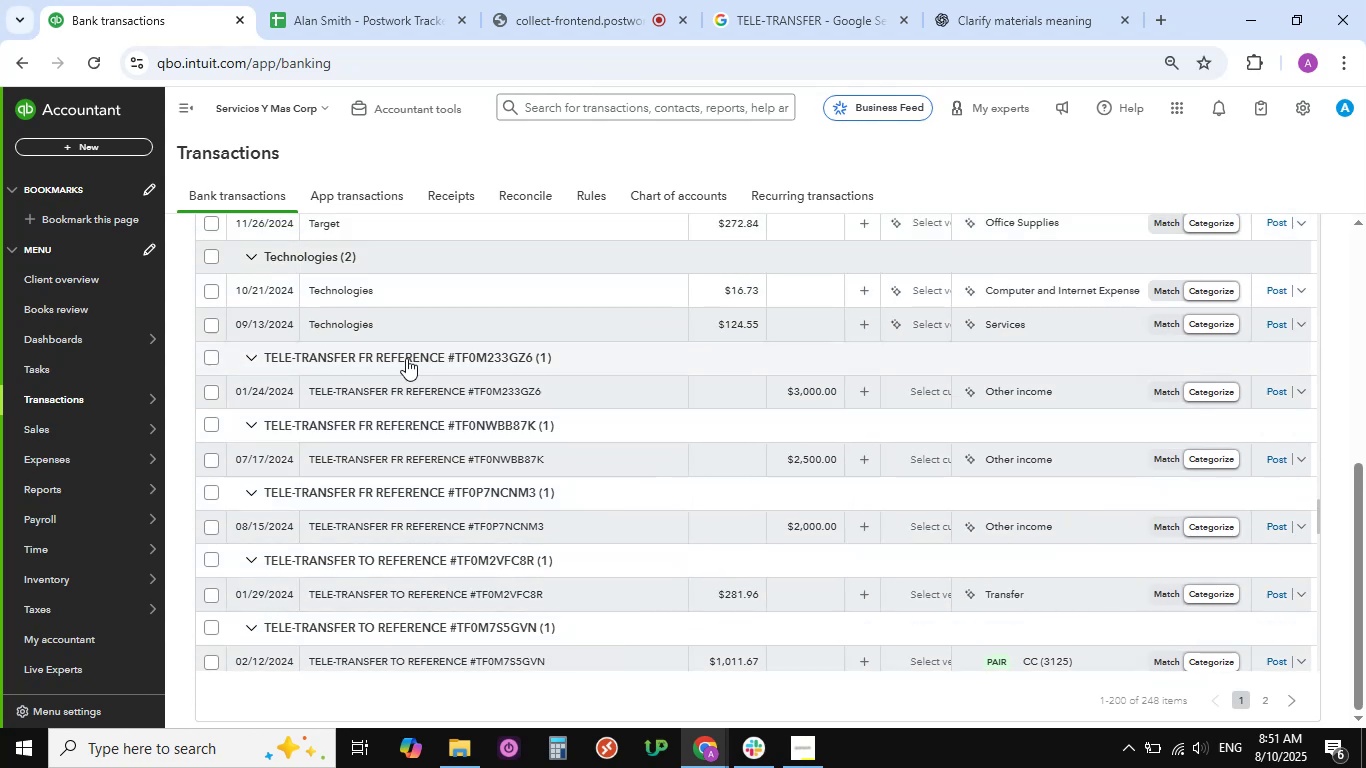 
left_click([401, 391])
 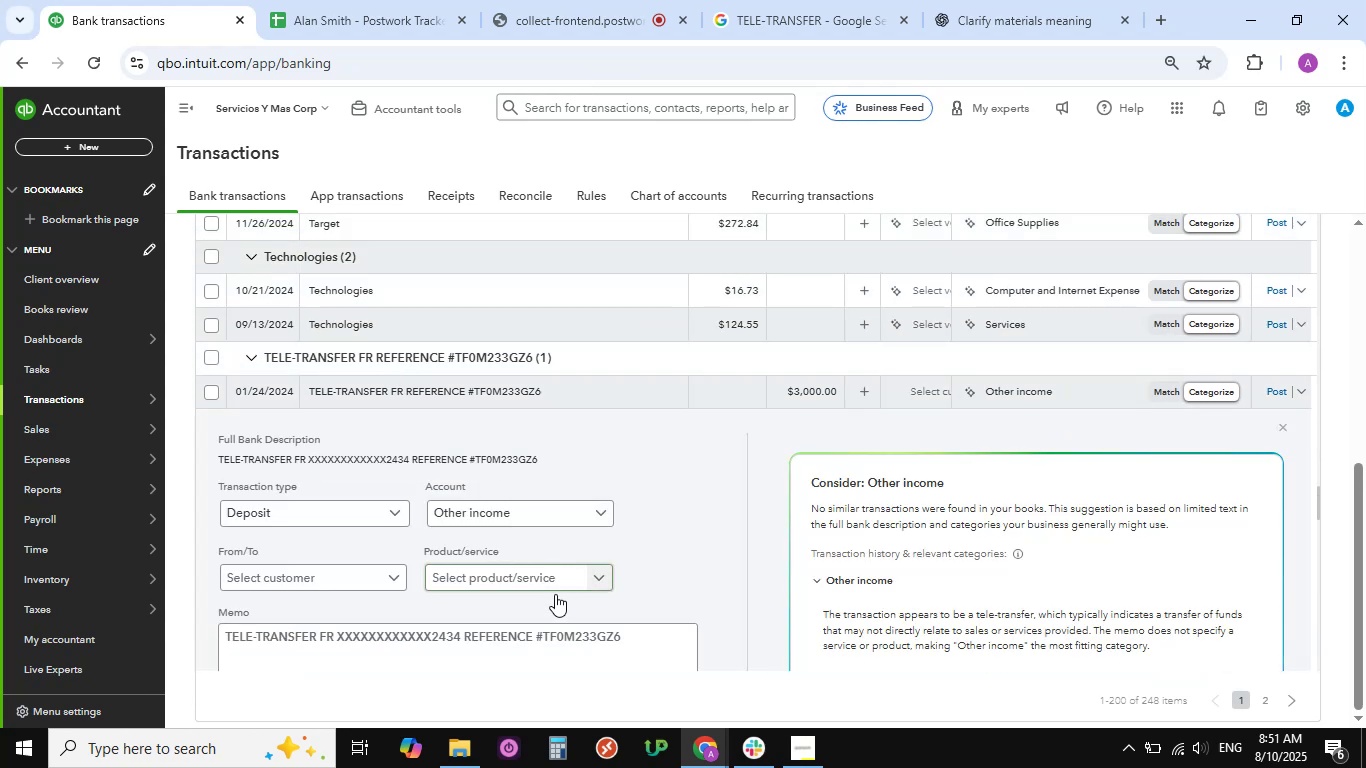 
left_click([599, 513])
 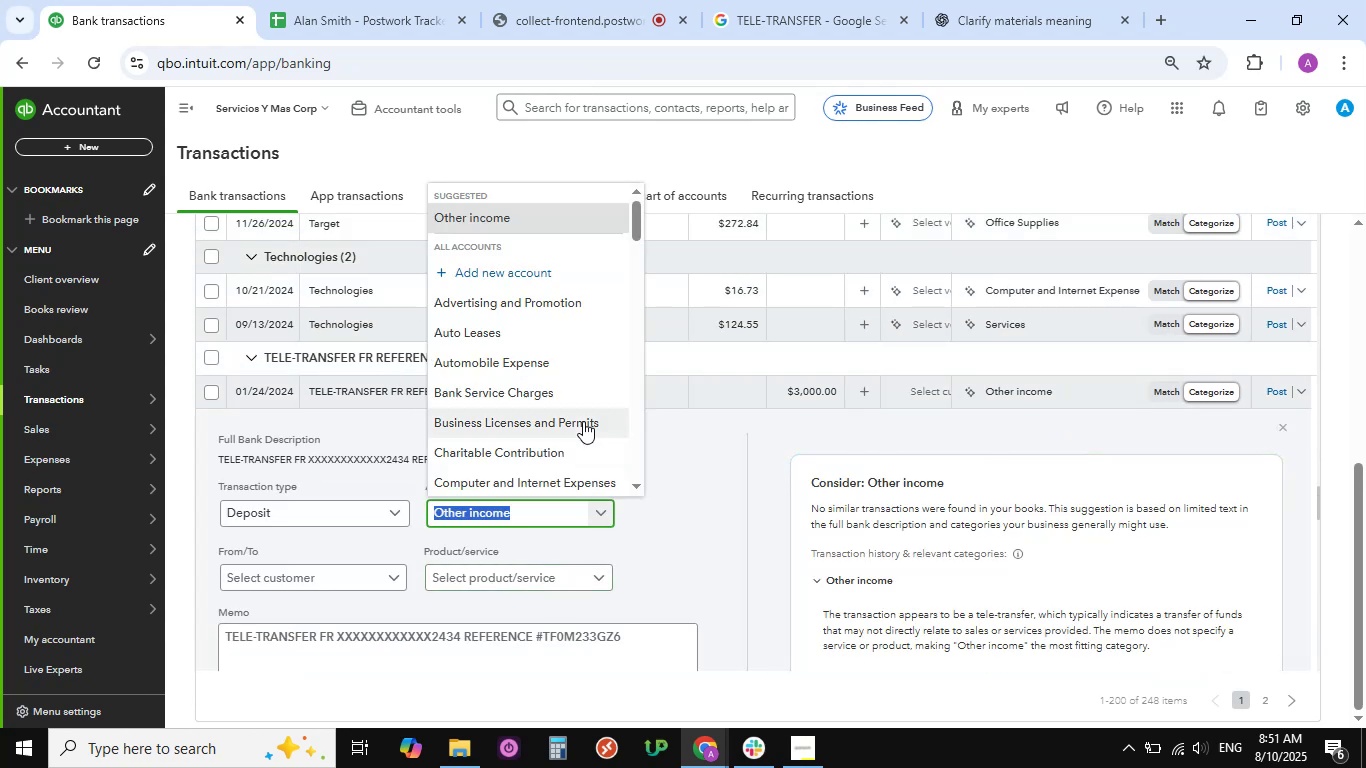 
scroll: coordinate [557, 404], scroll_direction: down, amount: 6.0
 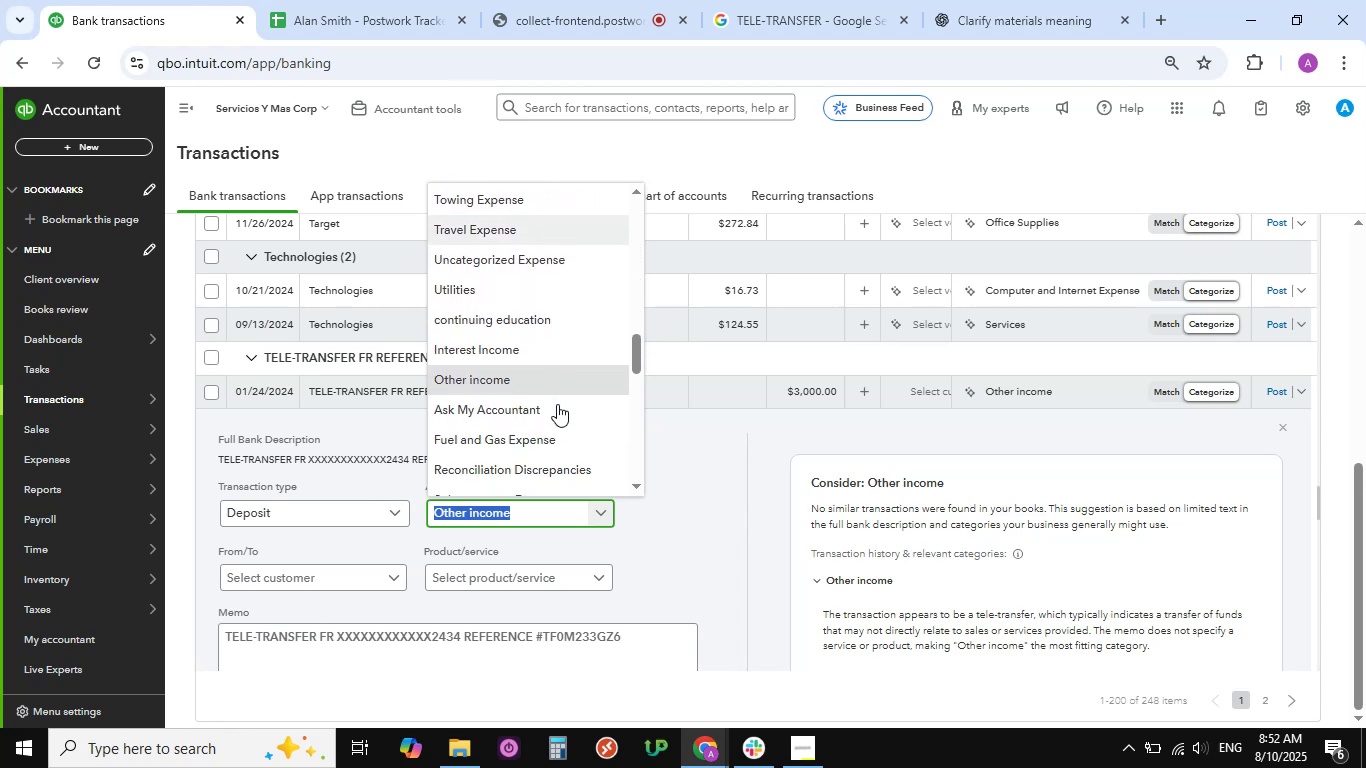 
left_click([538, 406])
 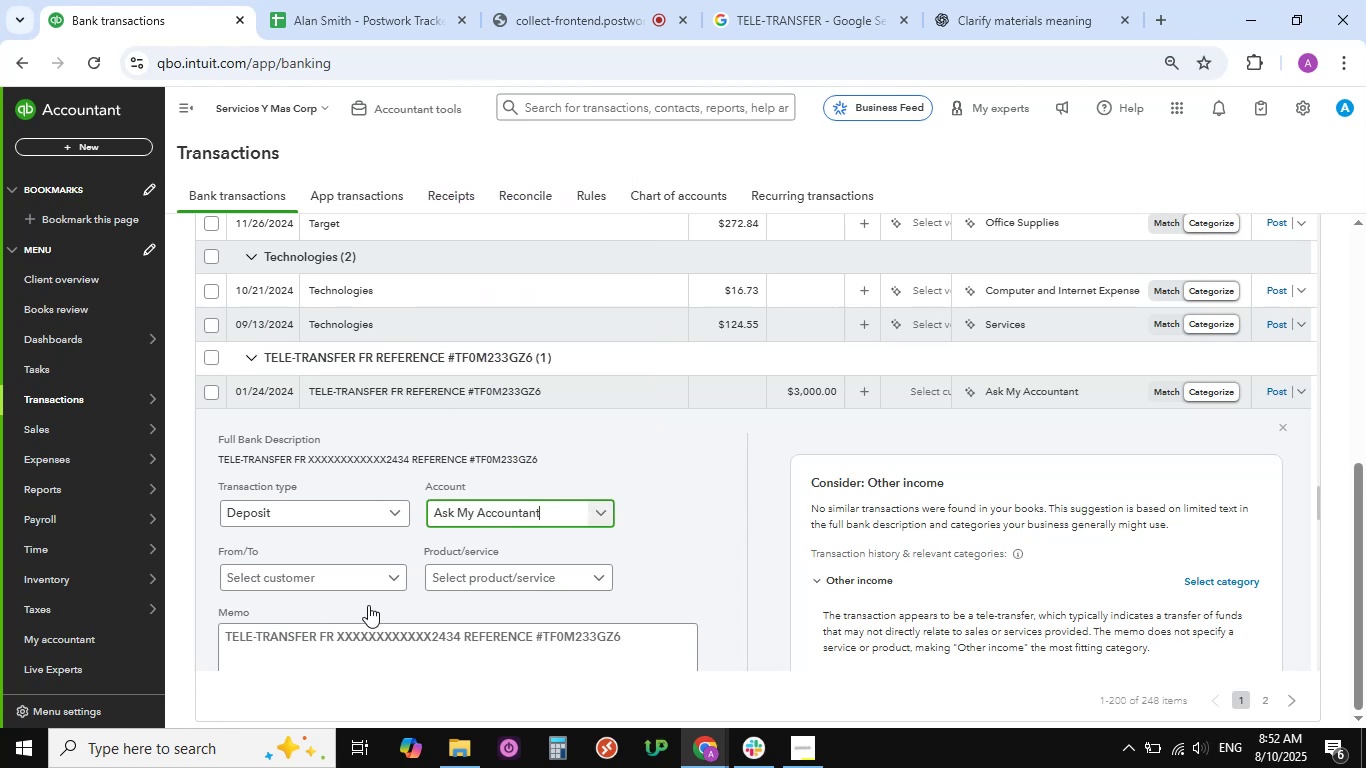 
left_click([394, 580])
 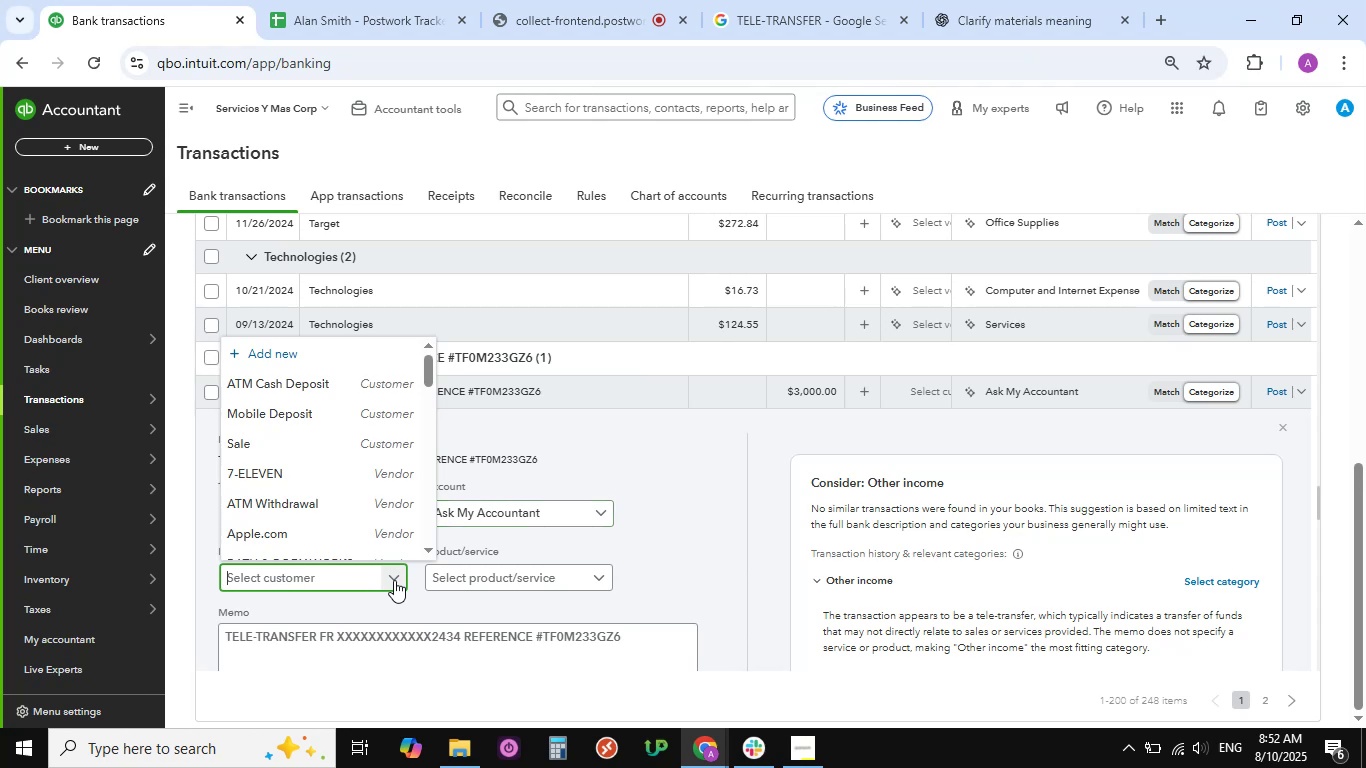 
scroll: coordinate [364, 474], scroll_direction: down, amount: 2.0
 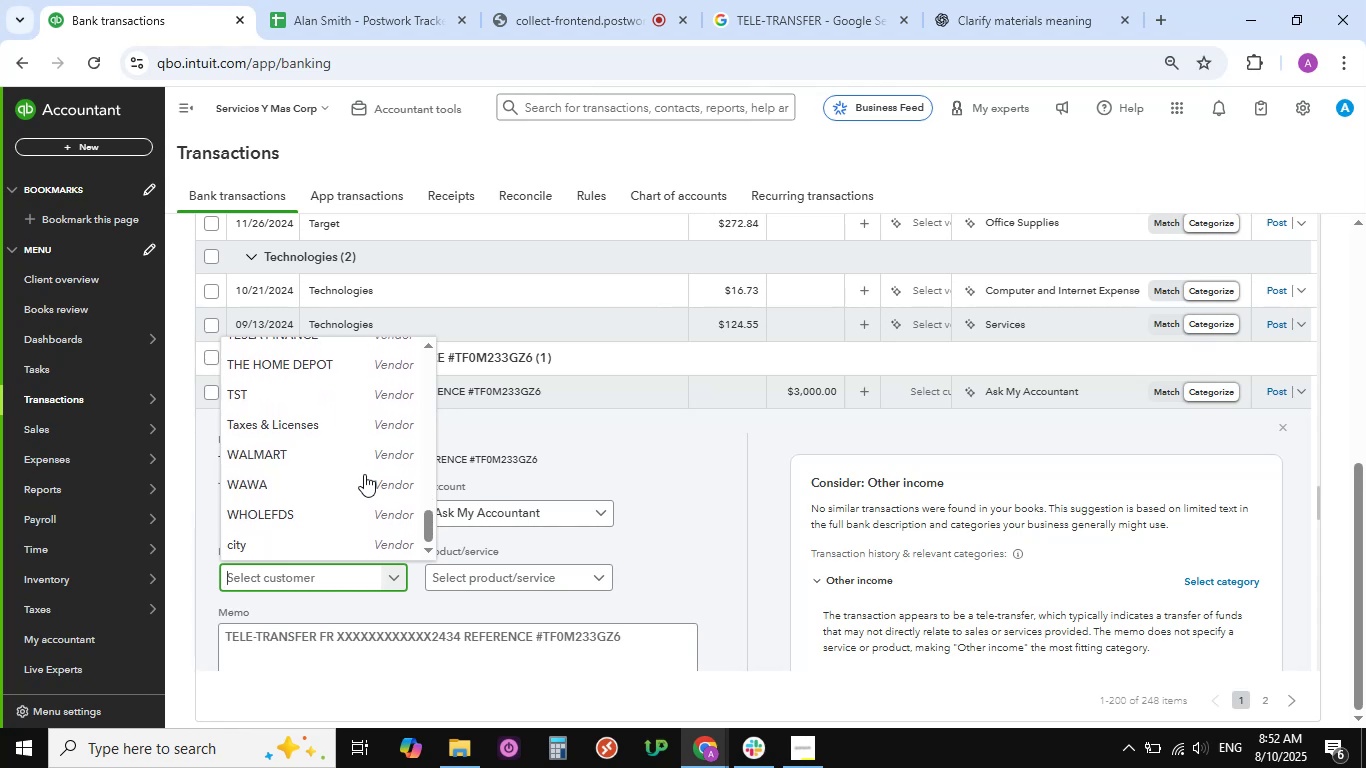 
scroll: coordinate [308, 467], scroll_direction: up, amount: 6.0
 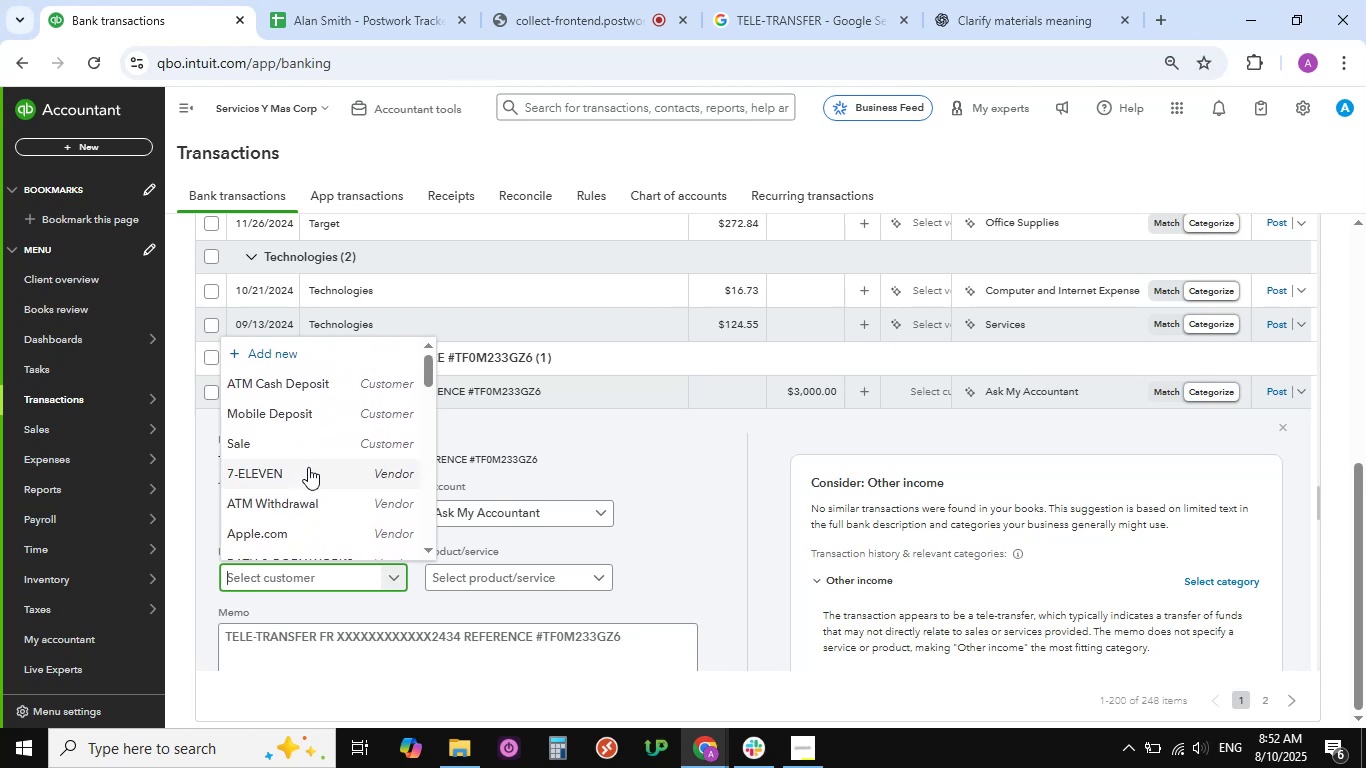 
scroll: coordinate [308, 467], scroll_direction: down, amount: 11.0
 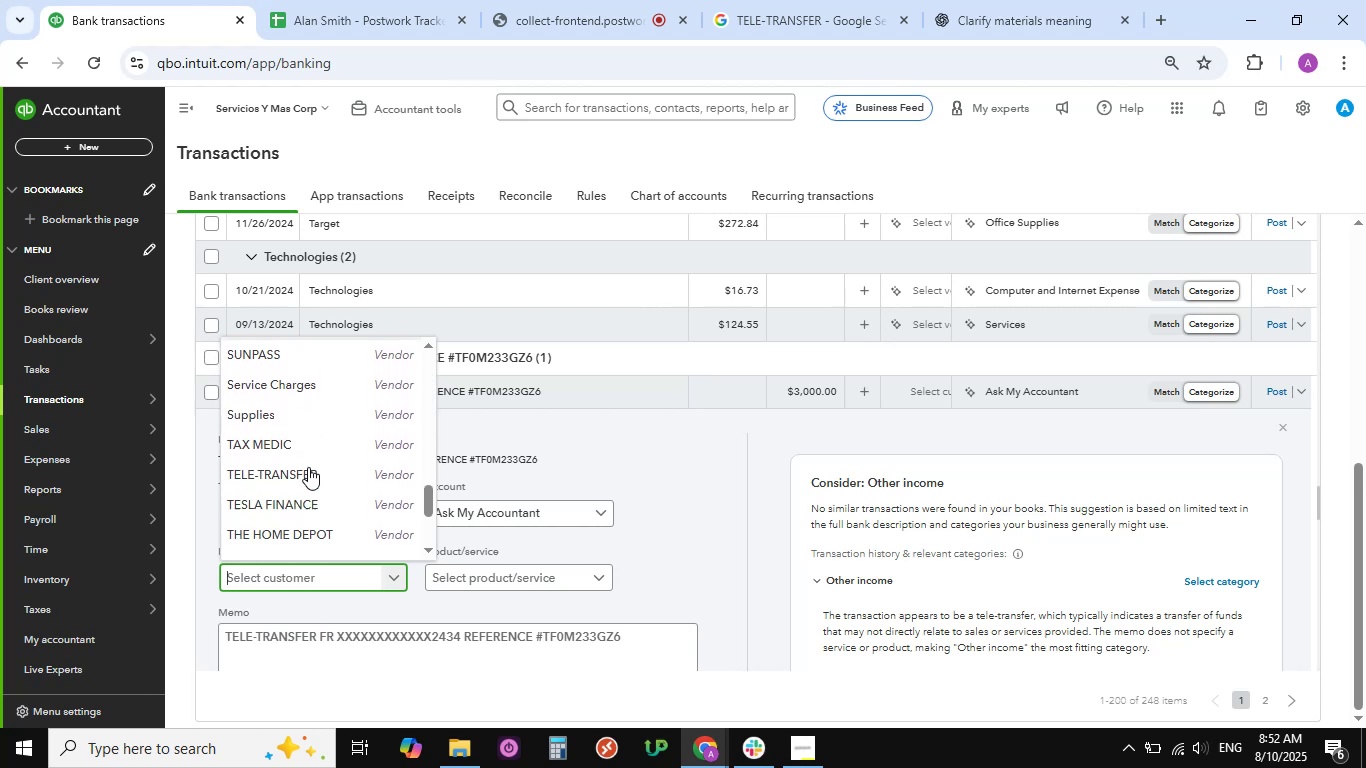 
left_click([304, 468])
 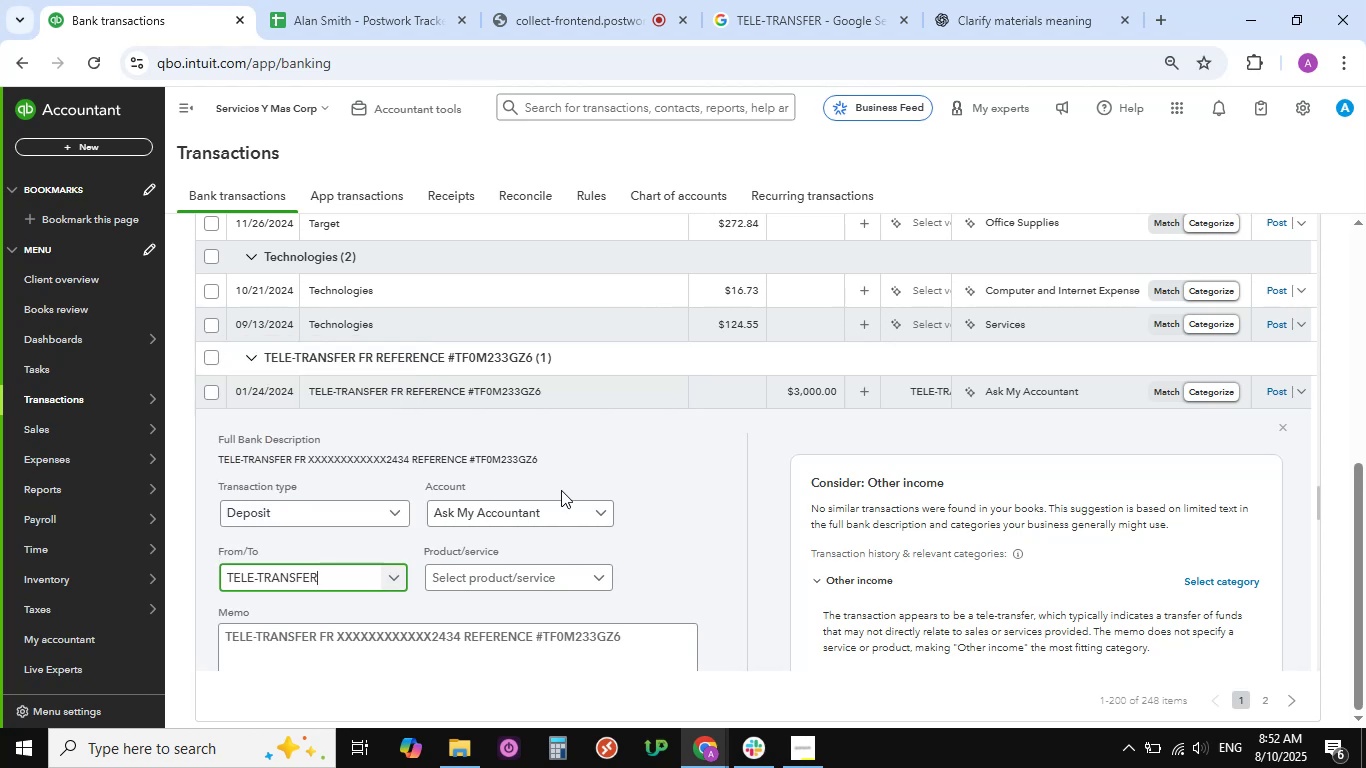 
scroll: coordinate [502, 594], scroll_direction: down, amount: 7.0
 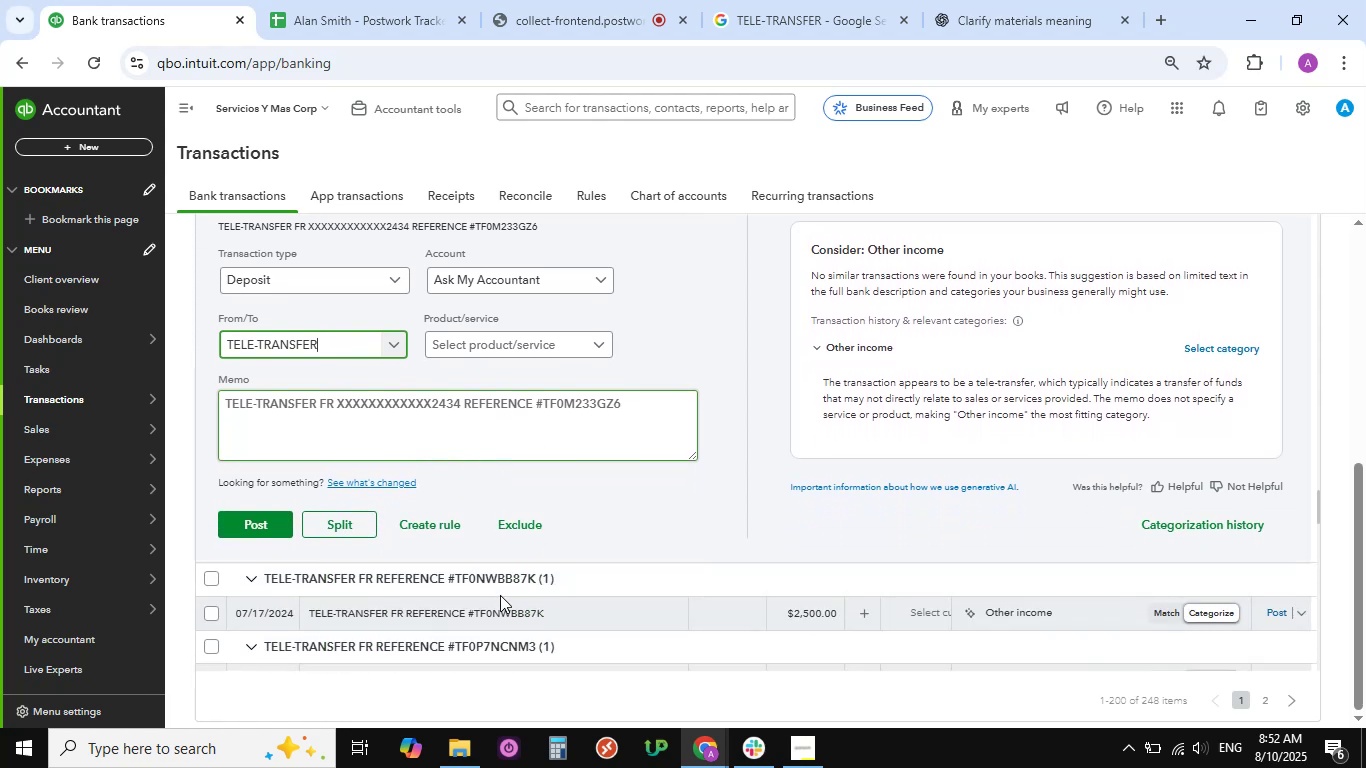 
left_click([250, 514])
 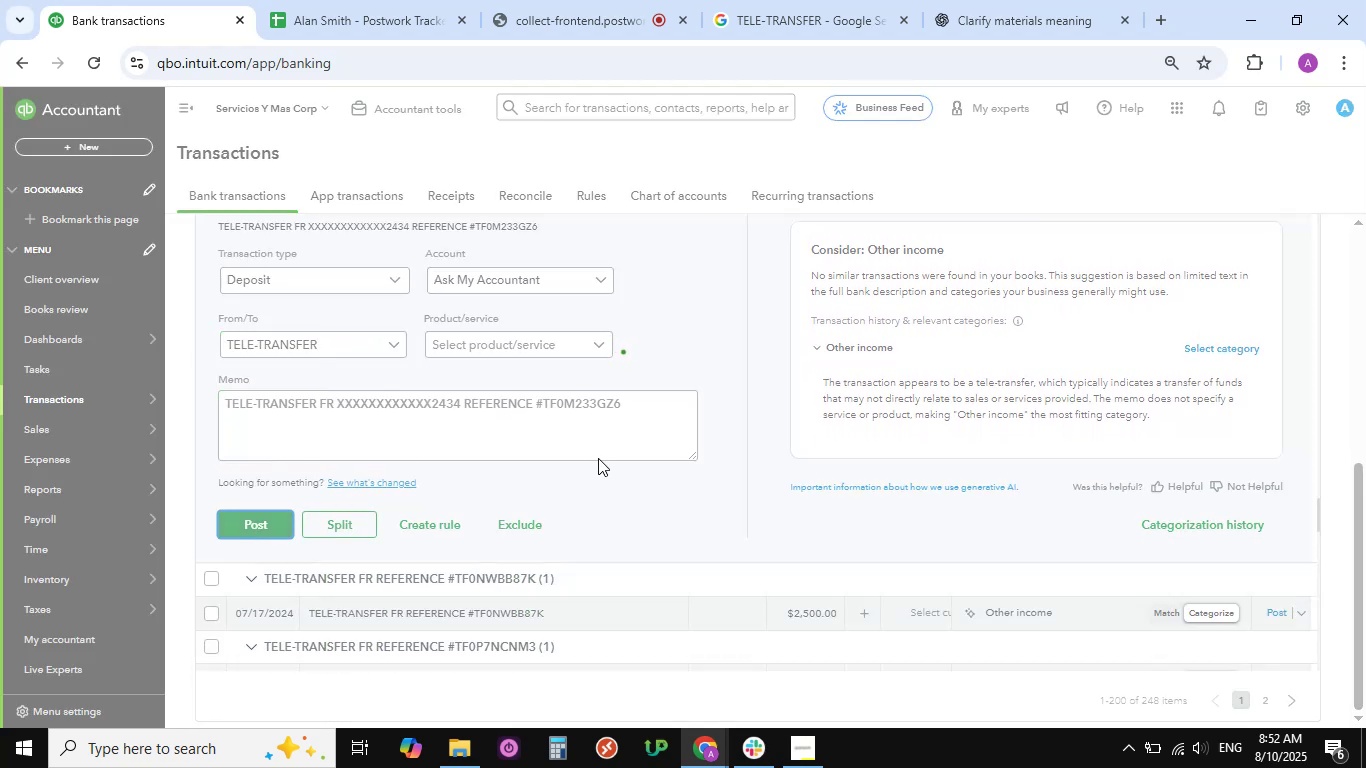 
scroll: coordinate [478, 408], scroll_direction: up, amount: 8.0
 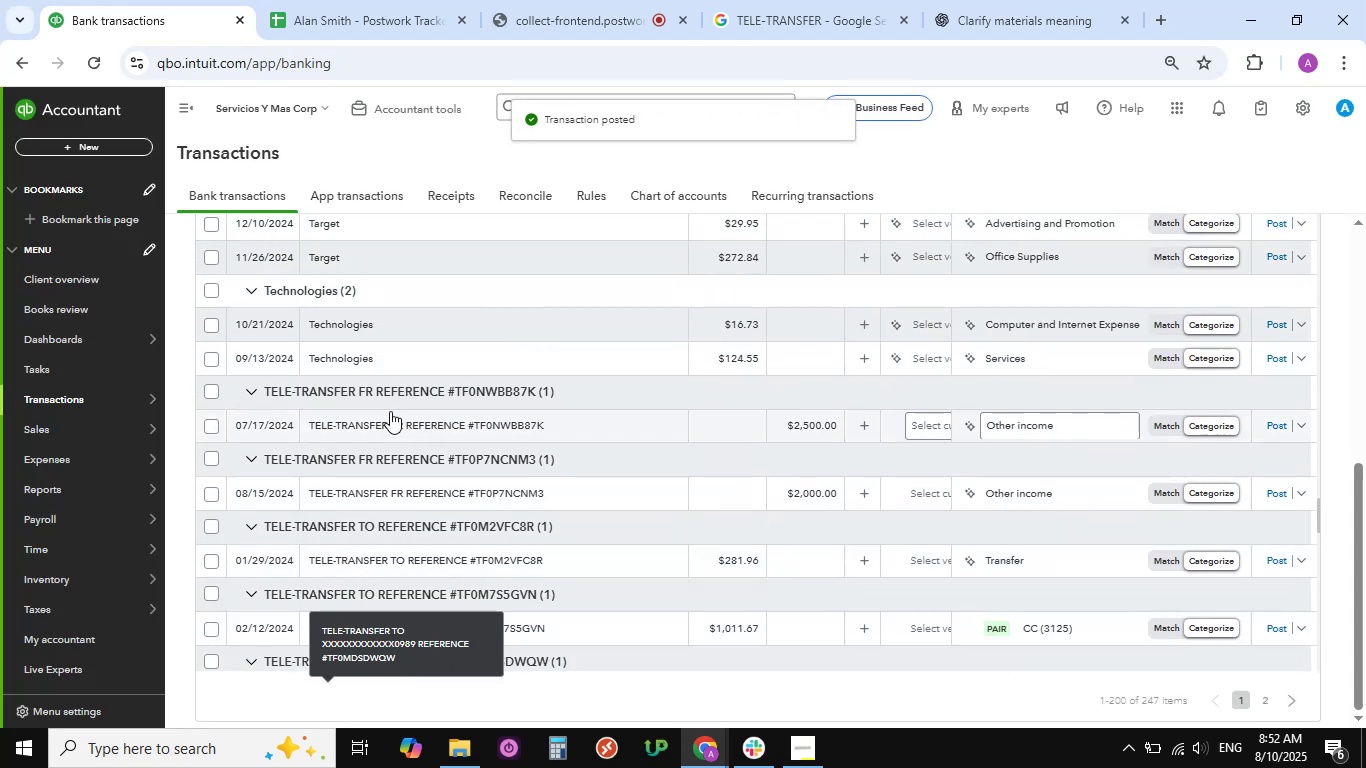 
left_click([353, 426])
 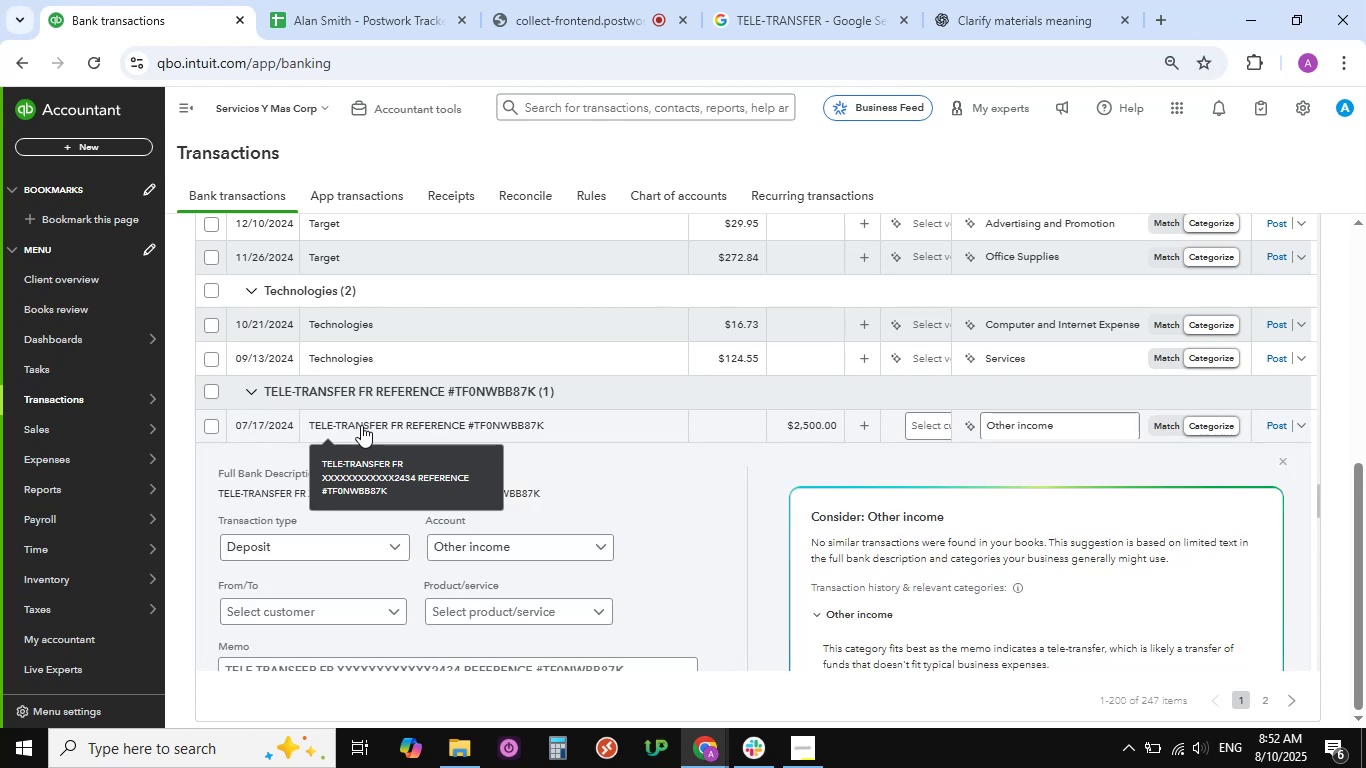 
left_click_drag(start_coordinate=[600, 548], to_coordinate=[606, 546])
 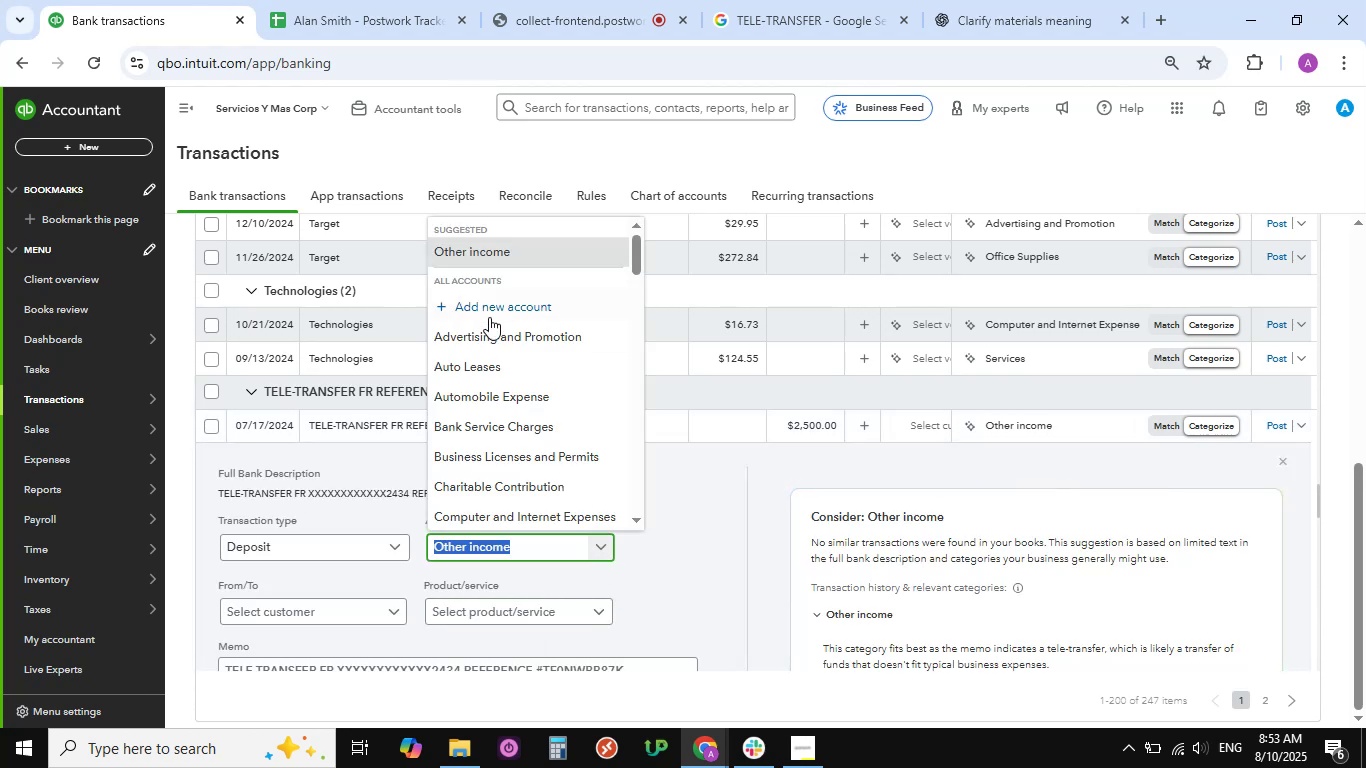 
scroll: coordinate [492, 326], scroll_direction: down, amount: 26.0
 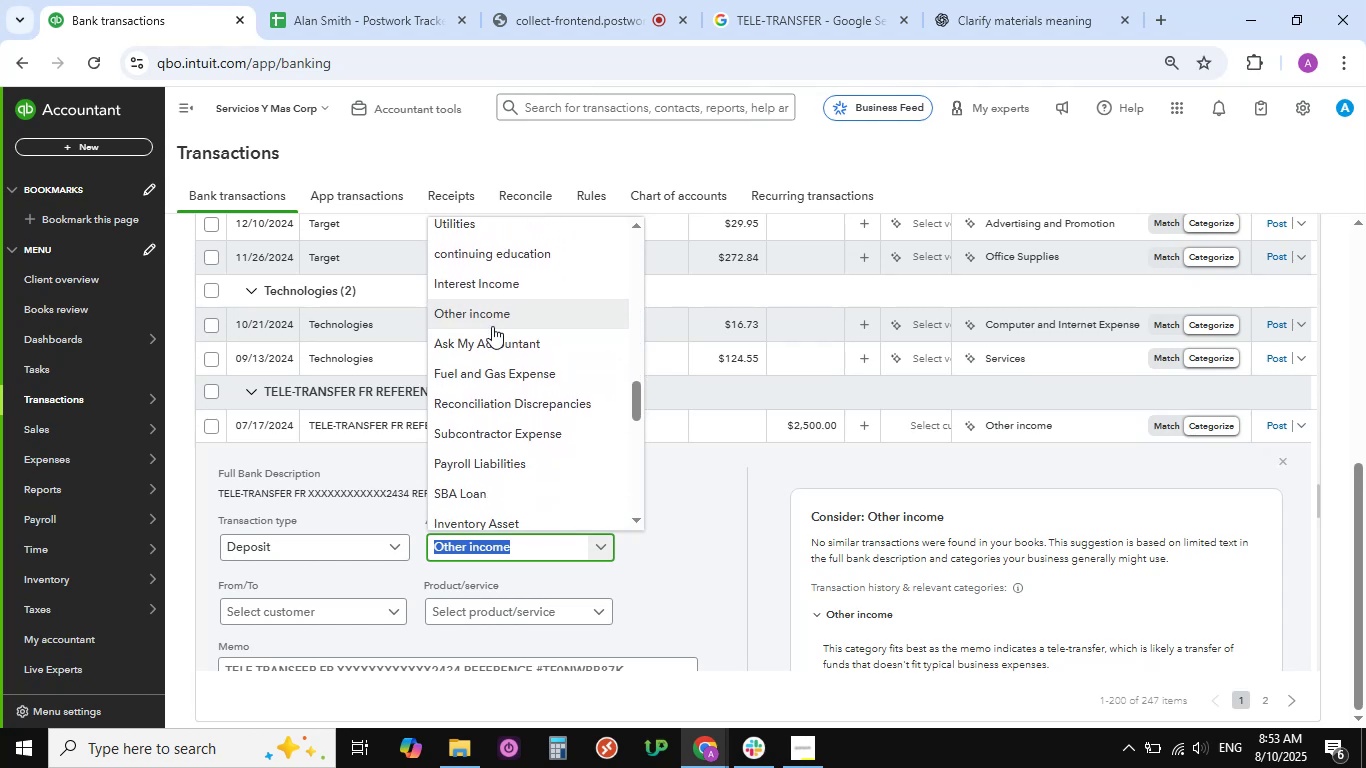 
left_click([504, 342])
 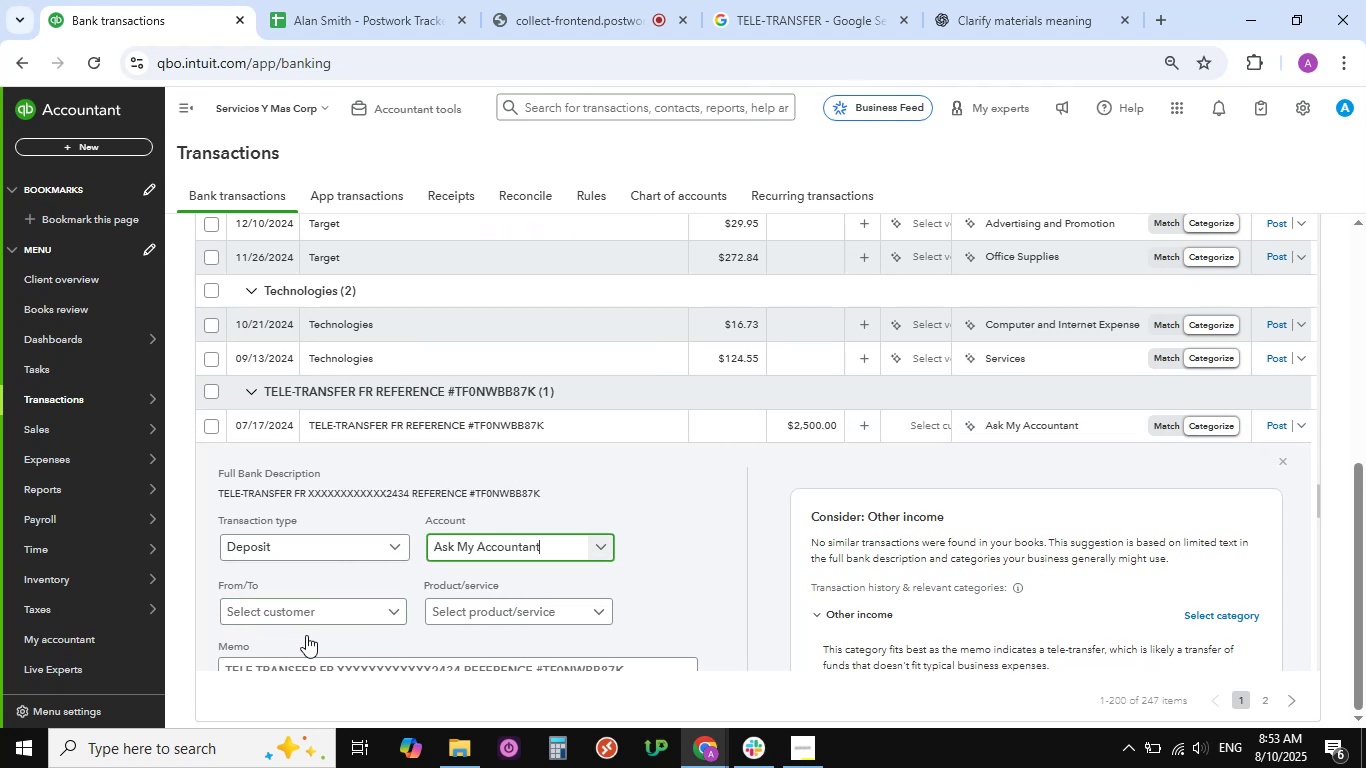 
left_click([392, 611])
 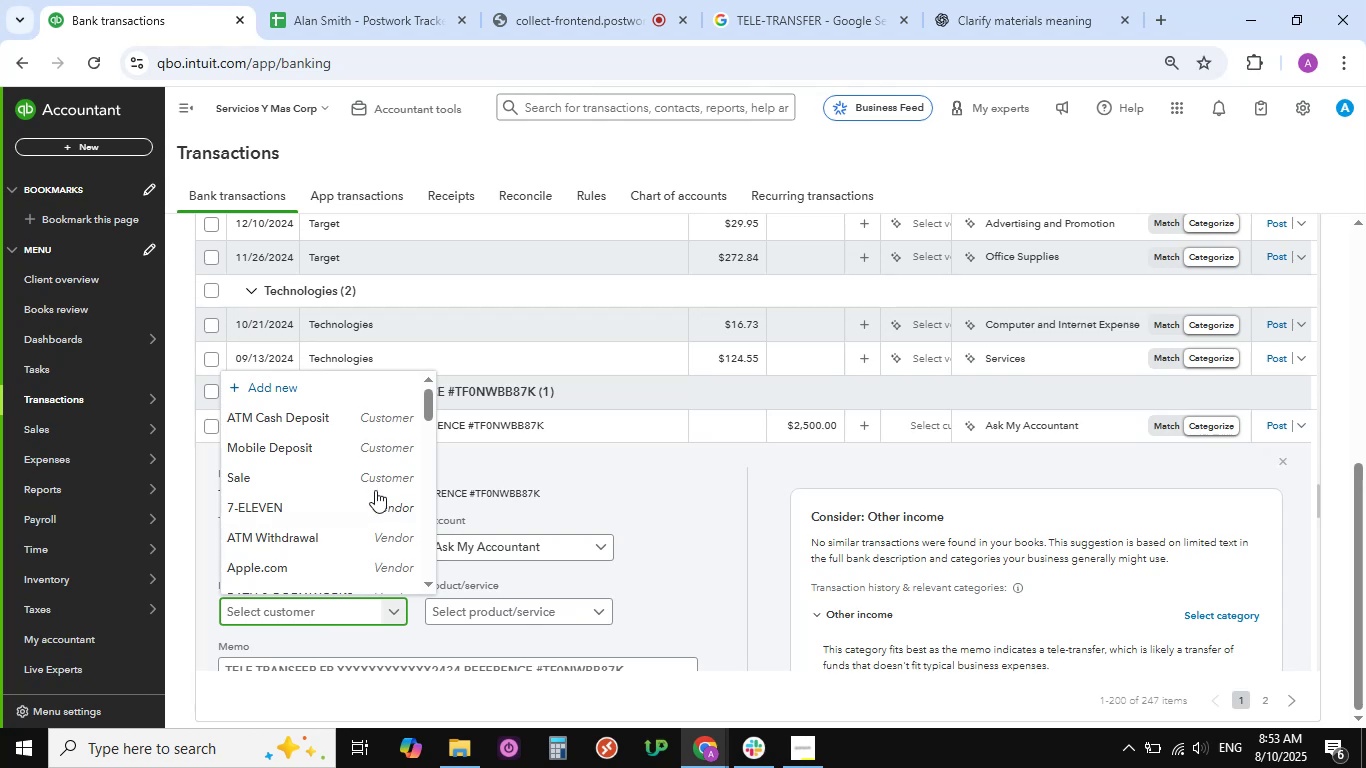 
scroll: coordinate [325, 494], scroll_direction: down, amount: 1.0
 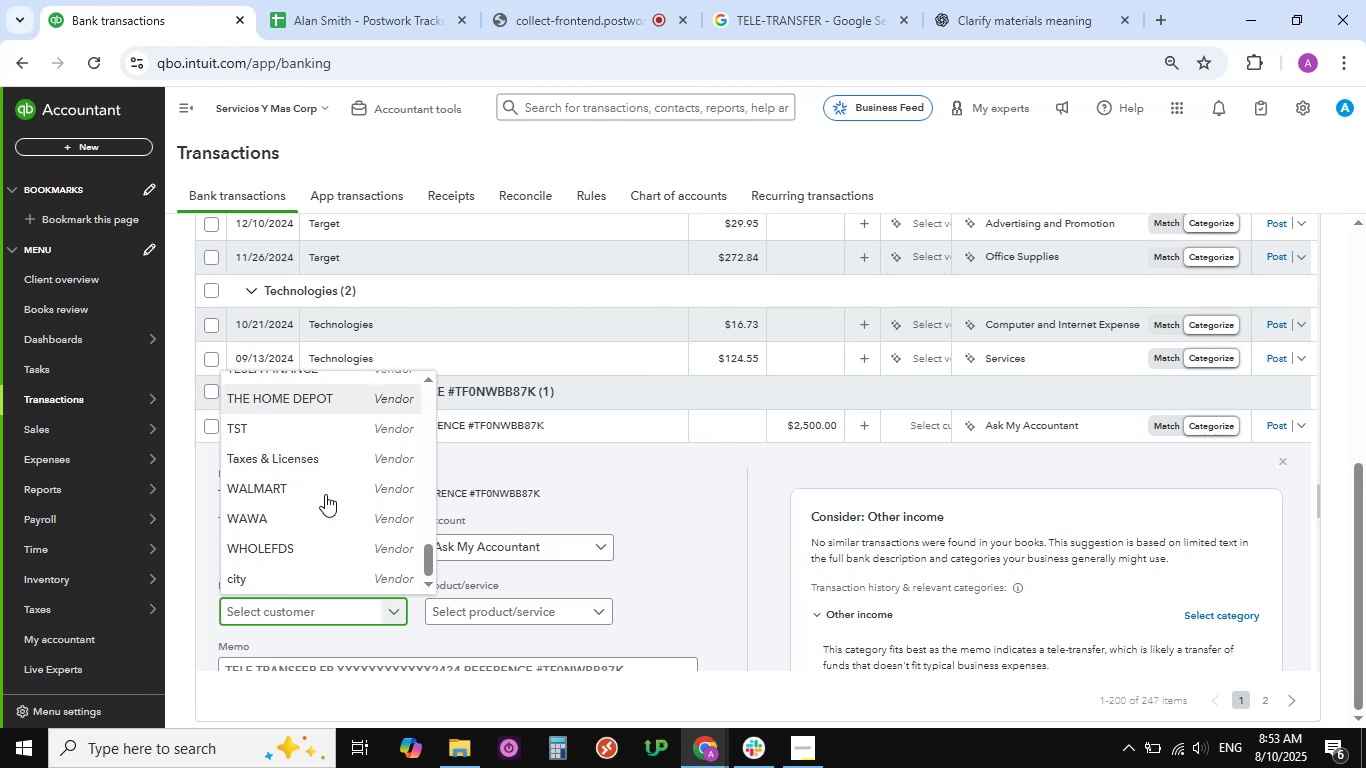 
scroll: coordinate [325, 494], scroll_direction: up, amount: 5.0
 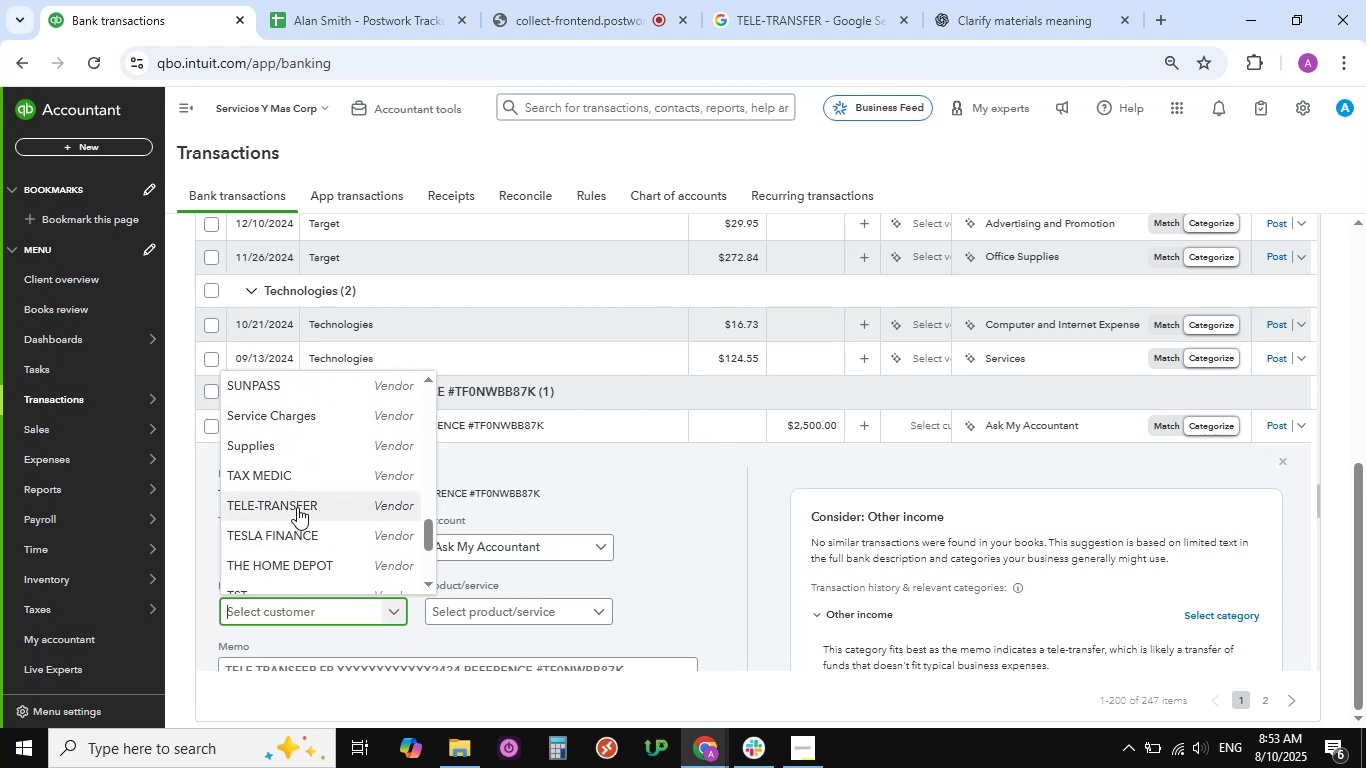 
left_click([300, 502])
 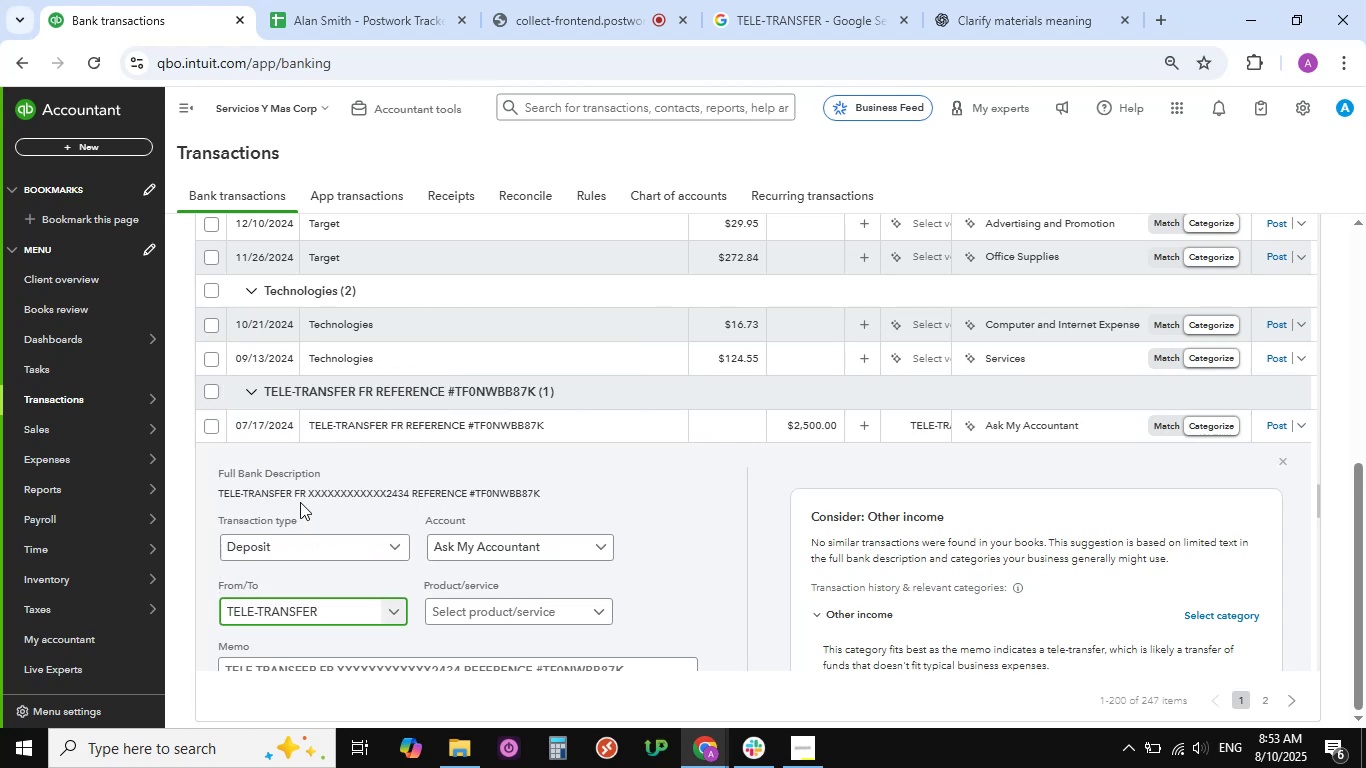 
scroll: coordinate [426, 490], scroll_direction: down, amount: 5.0
 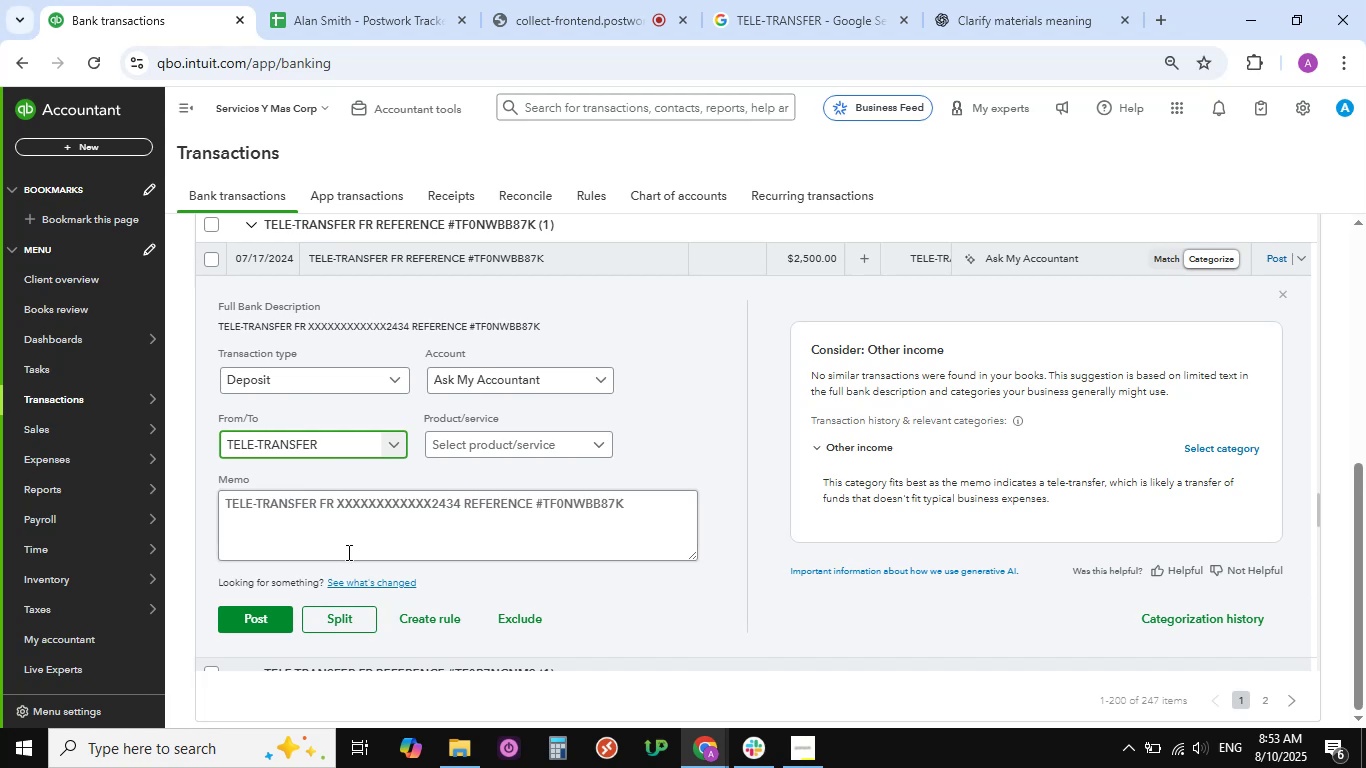 
wait(5.08)
 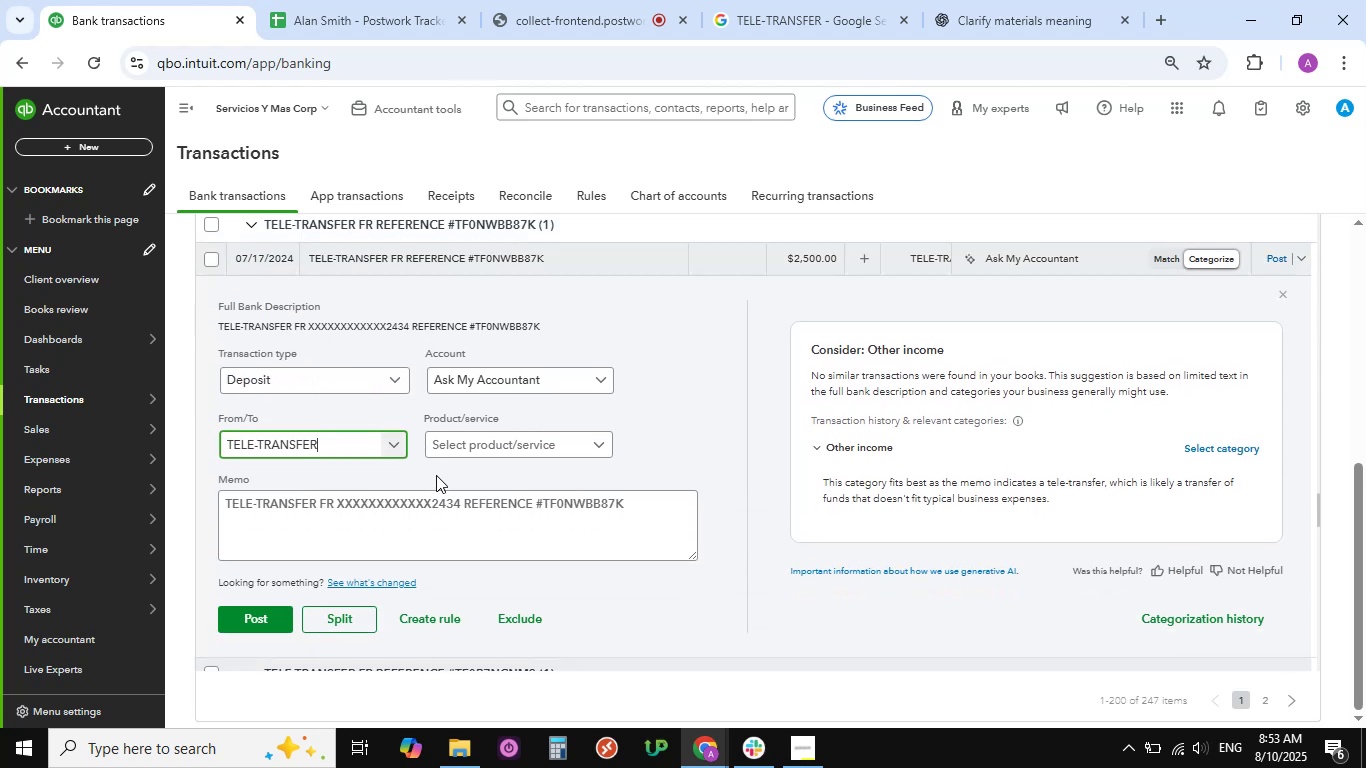 
left_click([260, 612])
 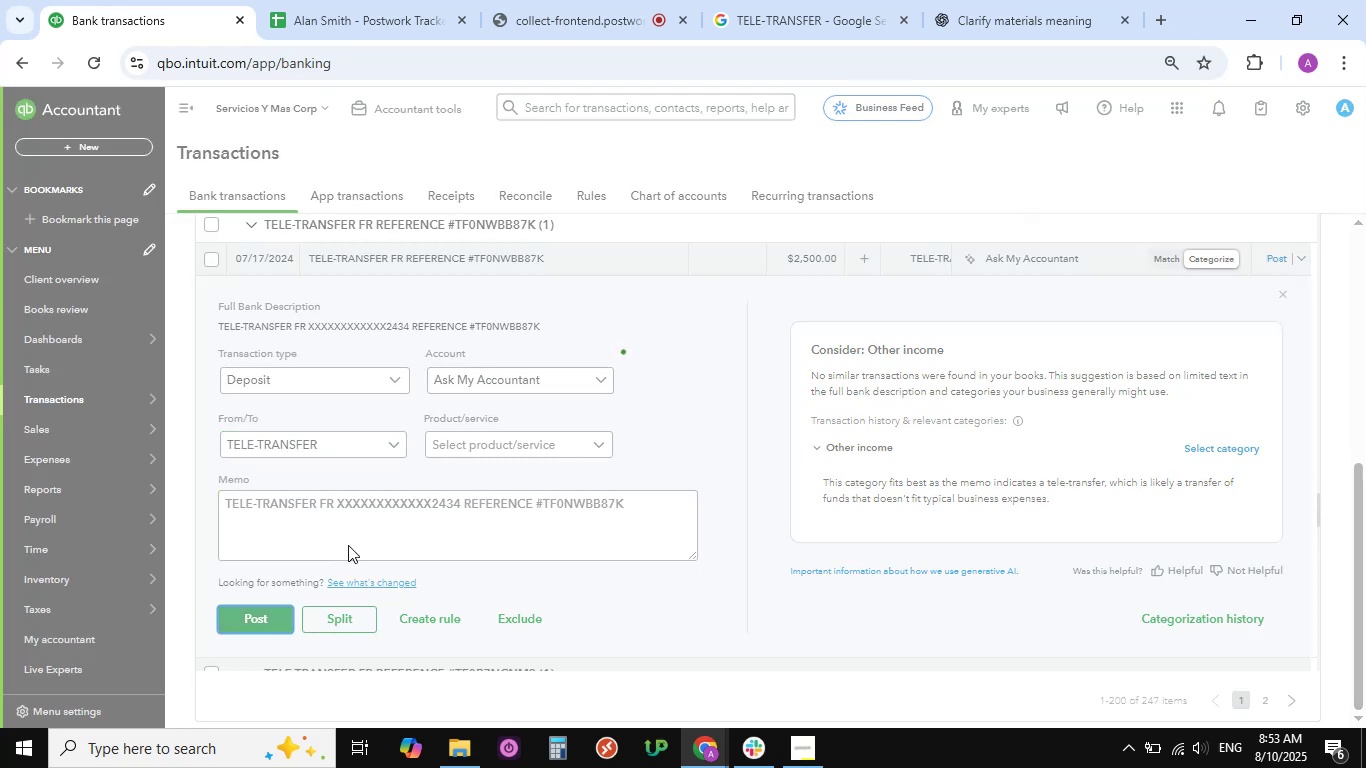 
left_click([559, 22])
 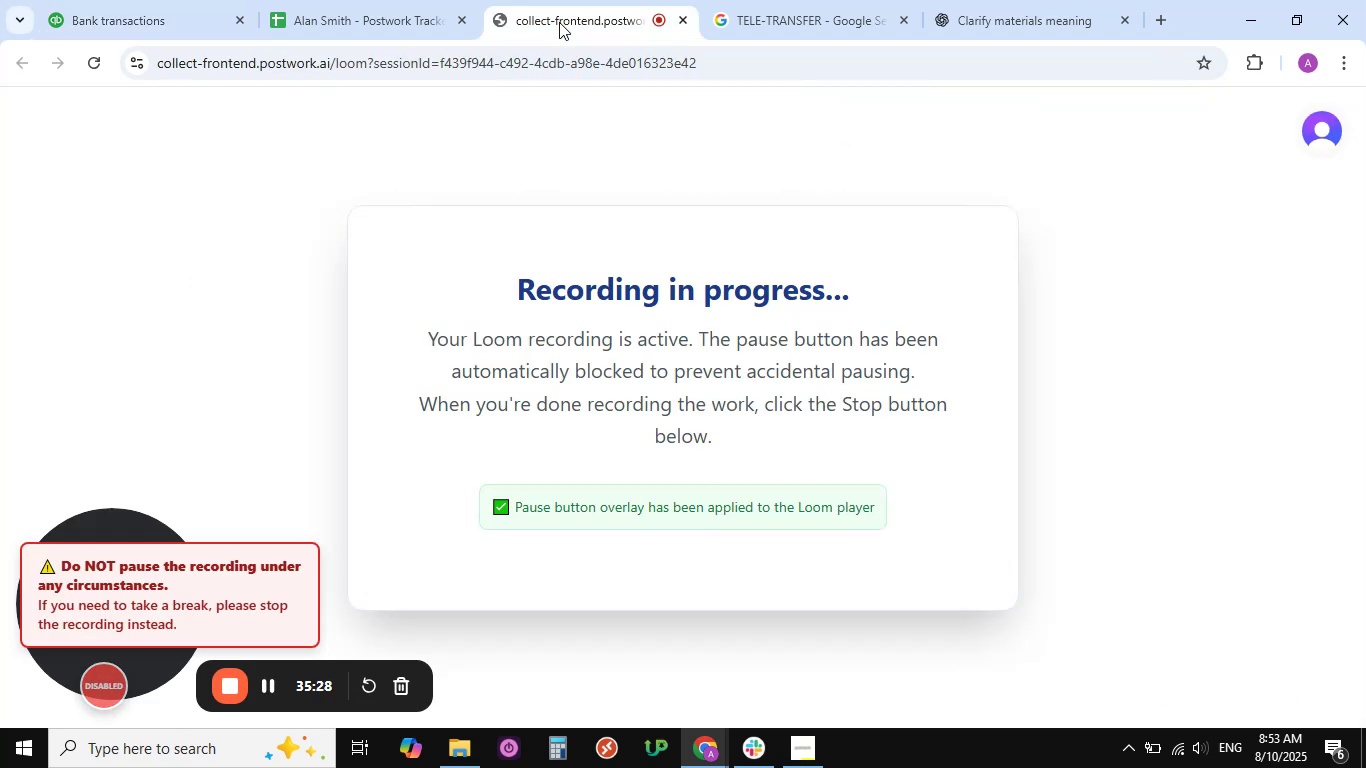 
left_click([335, 6])
 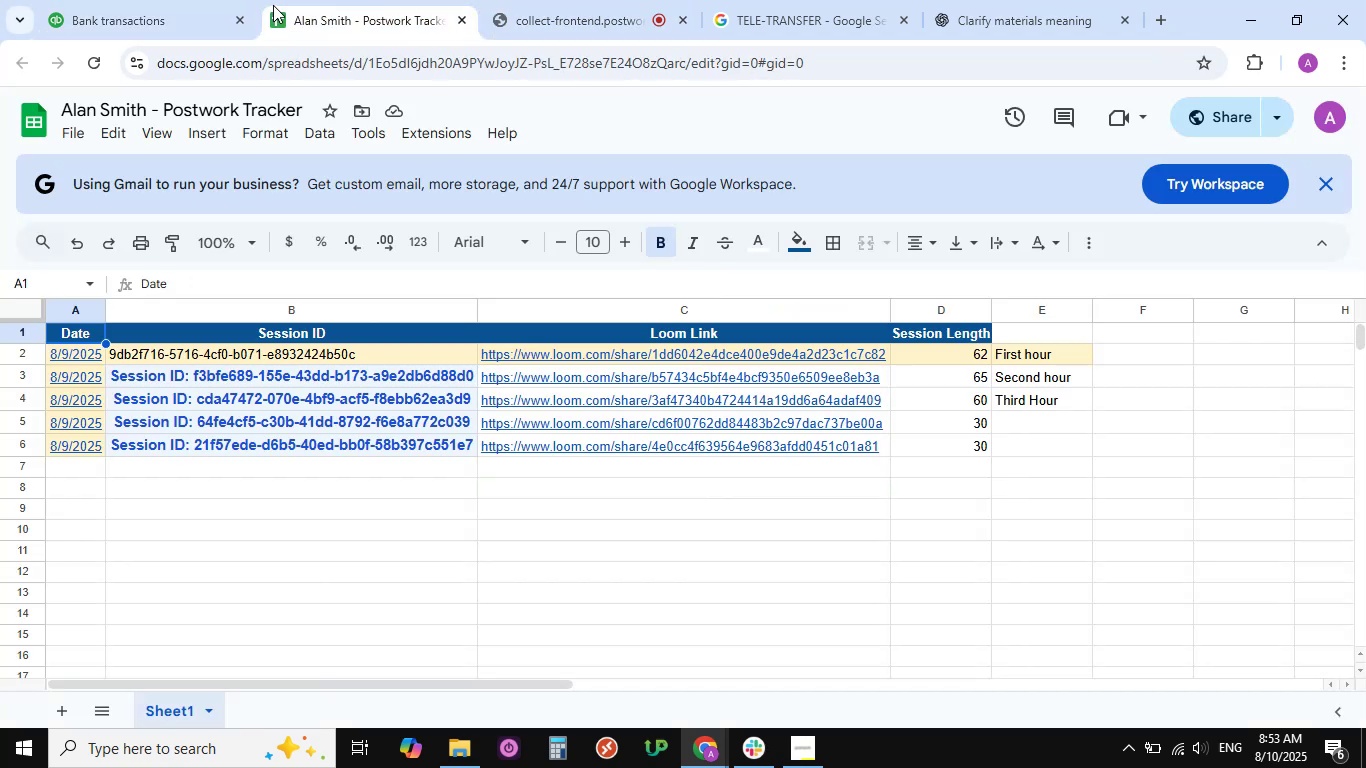 
left_click([177, 5])
 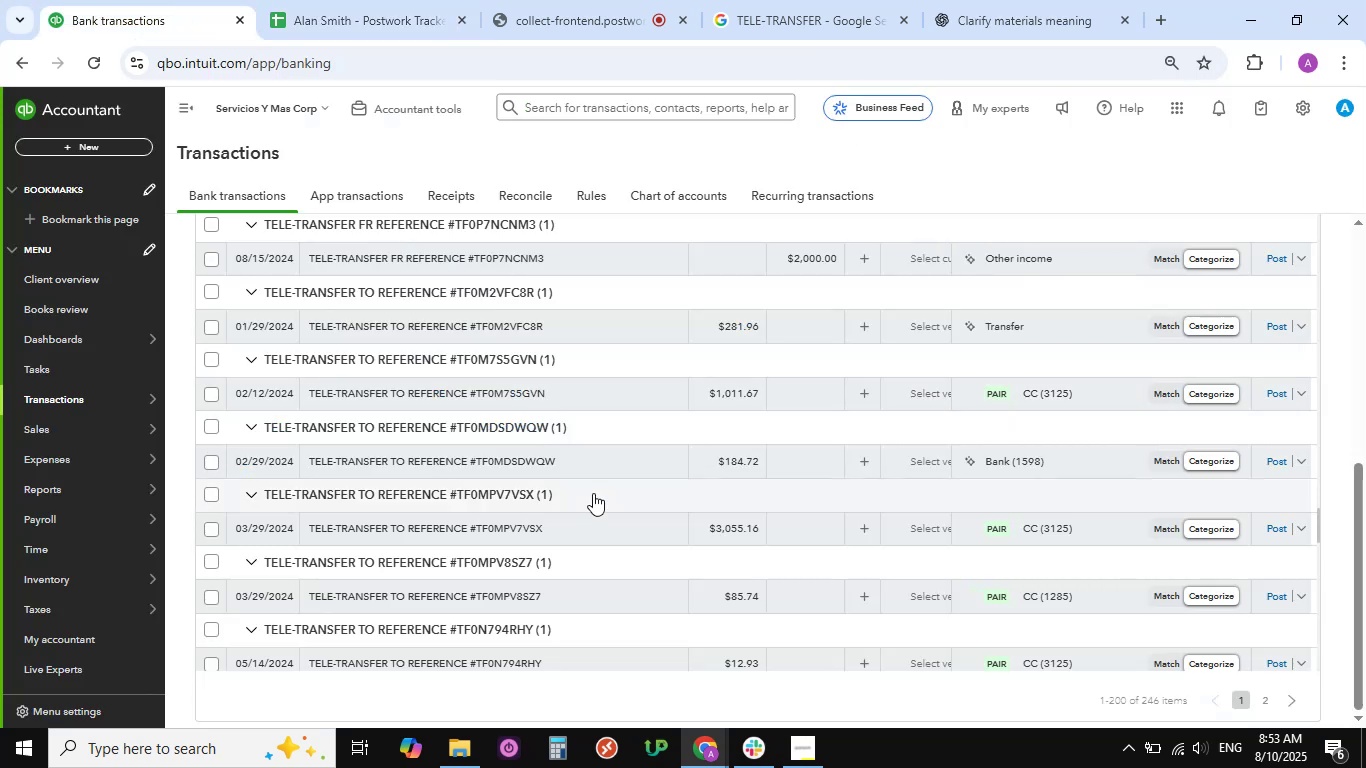 
scroll: coordinate [593, 493], scroll_direction: up, amount: 10.0
 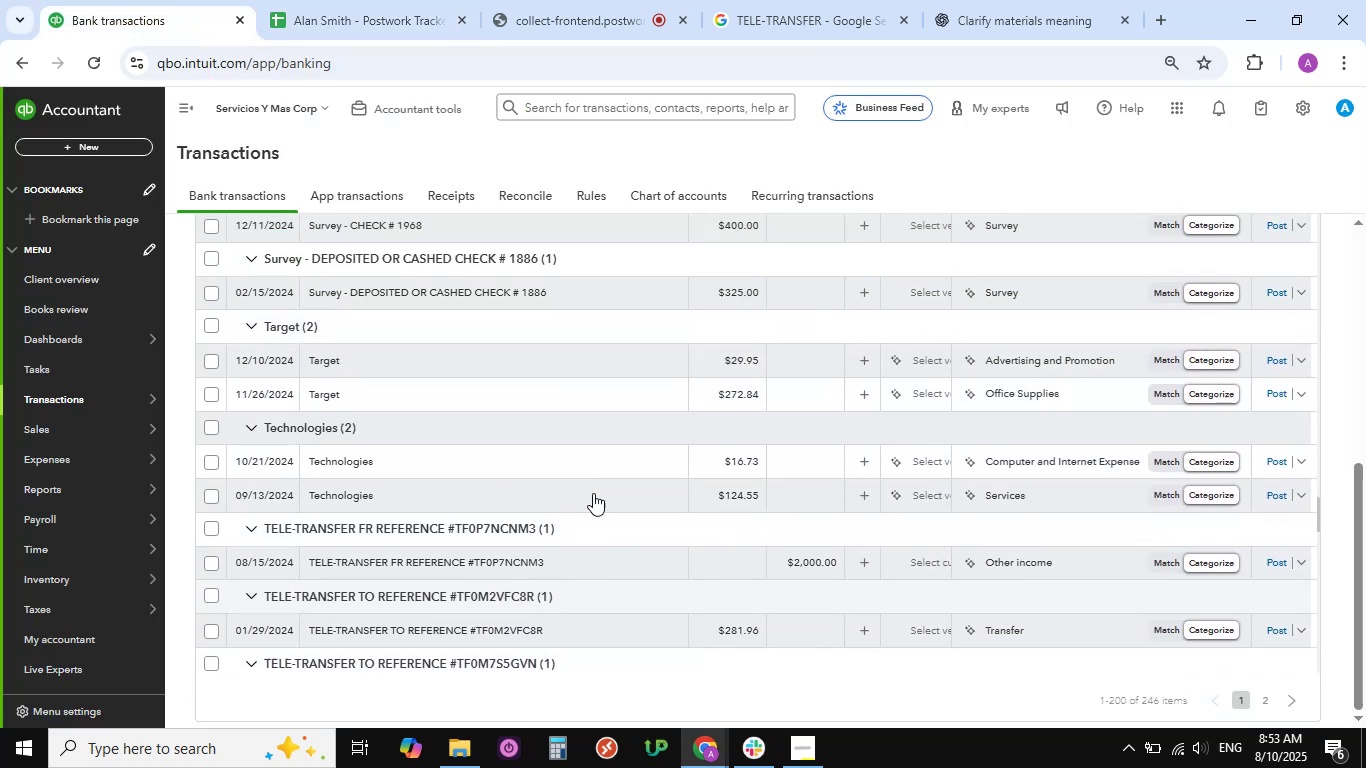 
scroll: coordinate [593, 493], scroll_direction: down, amount: 3.0
 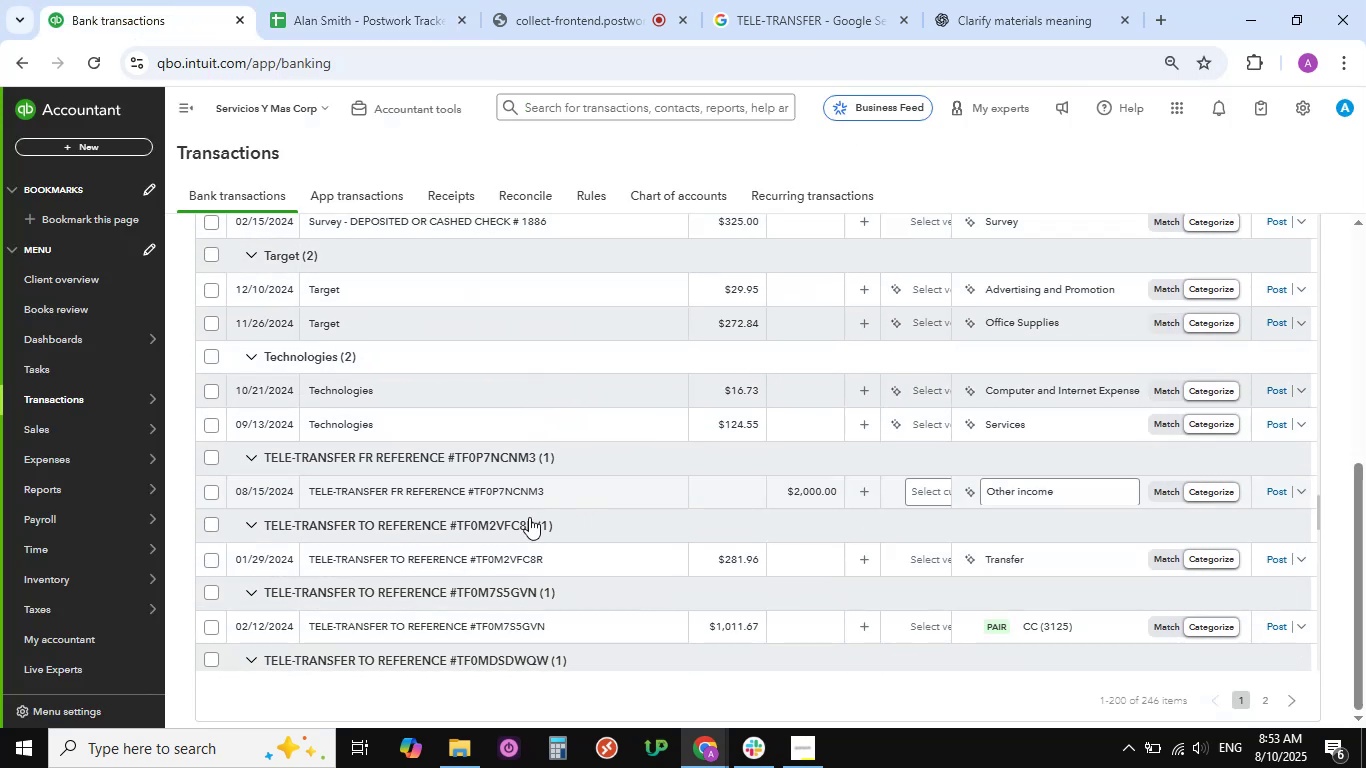 
left_click([380, 493])
 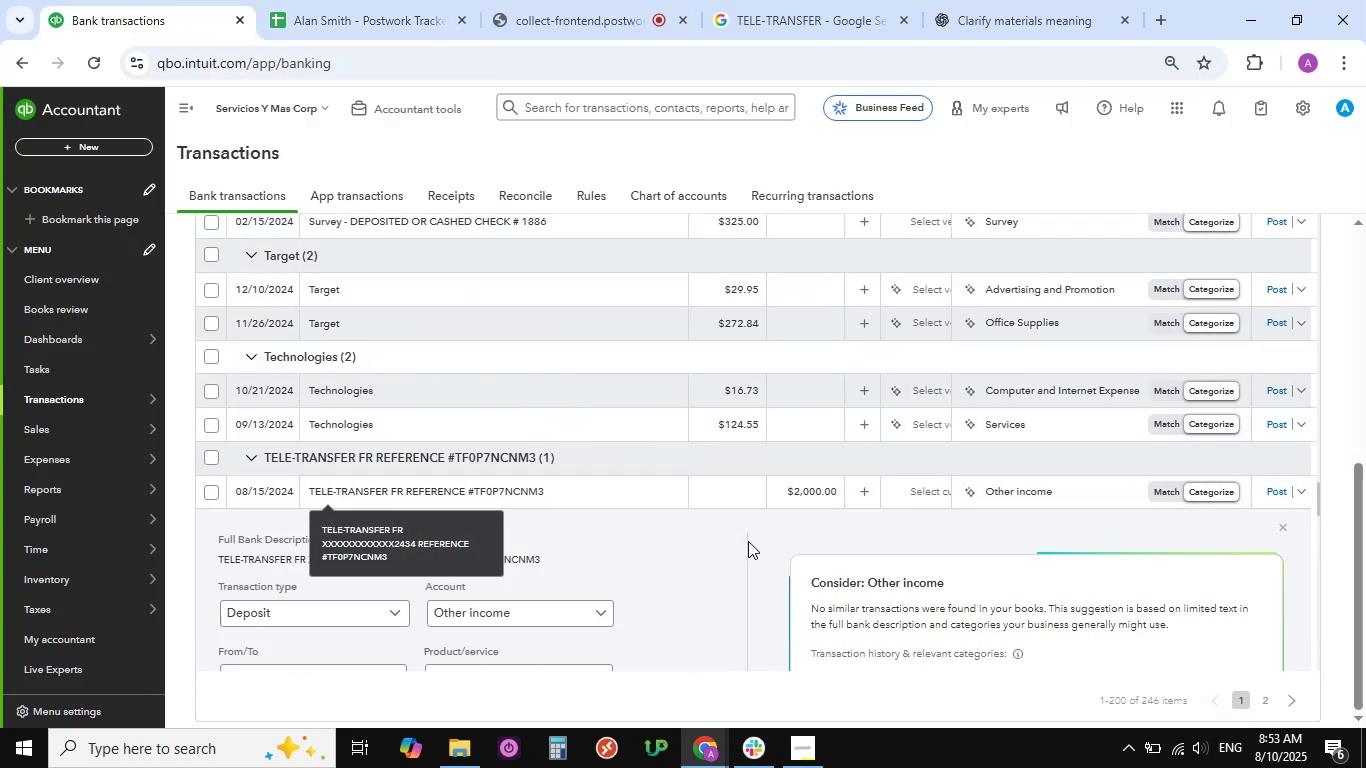 
scroll: coordinate [614, 454], scroll_direction: down, amount: 8.0
 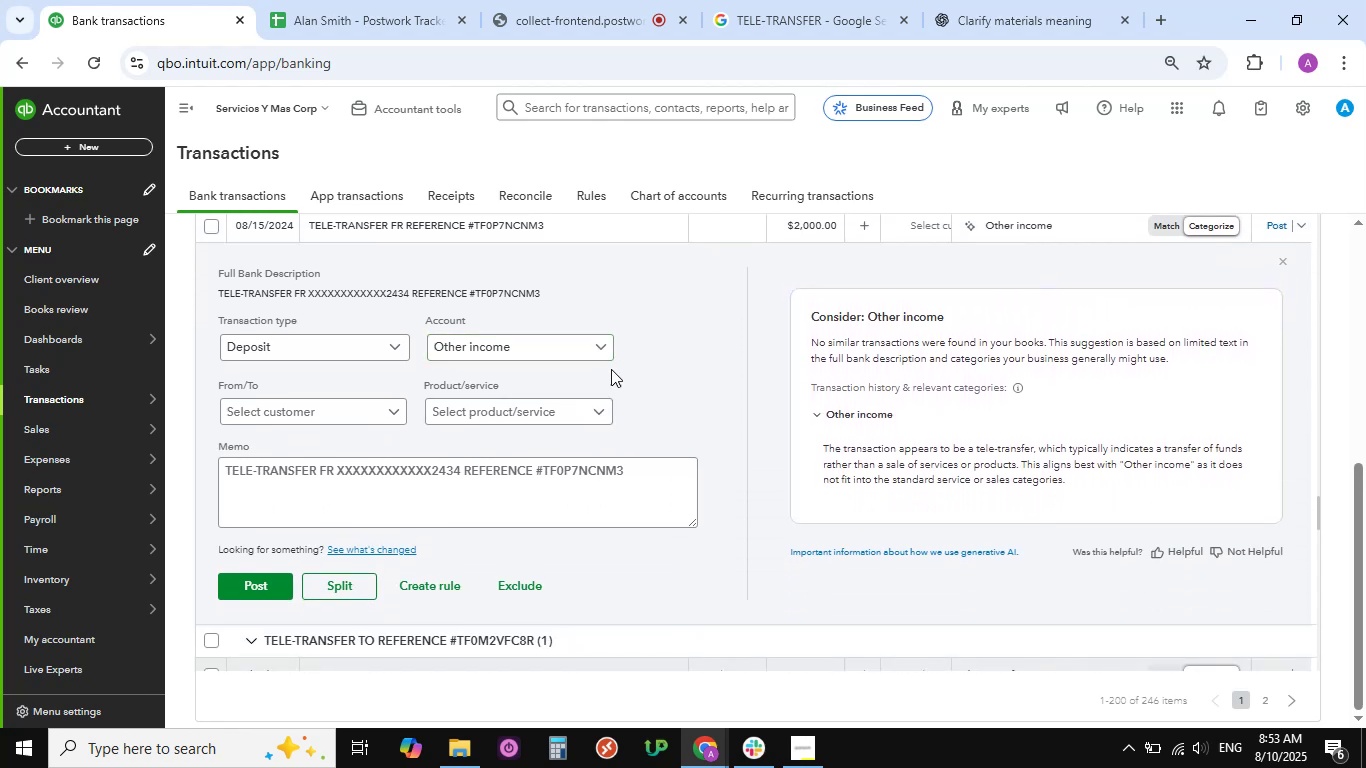 
left_click([598, 343])
 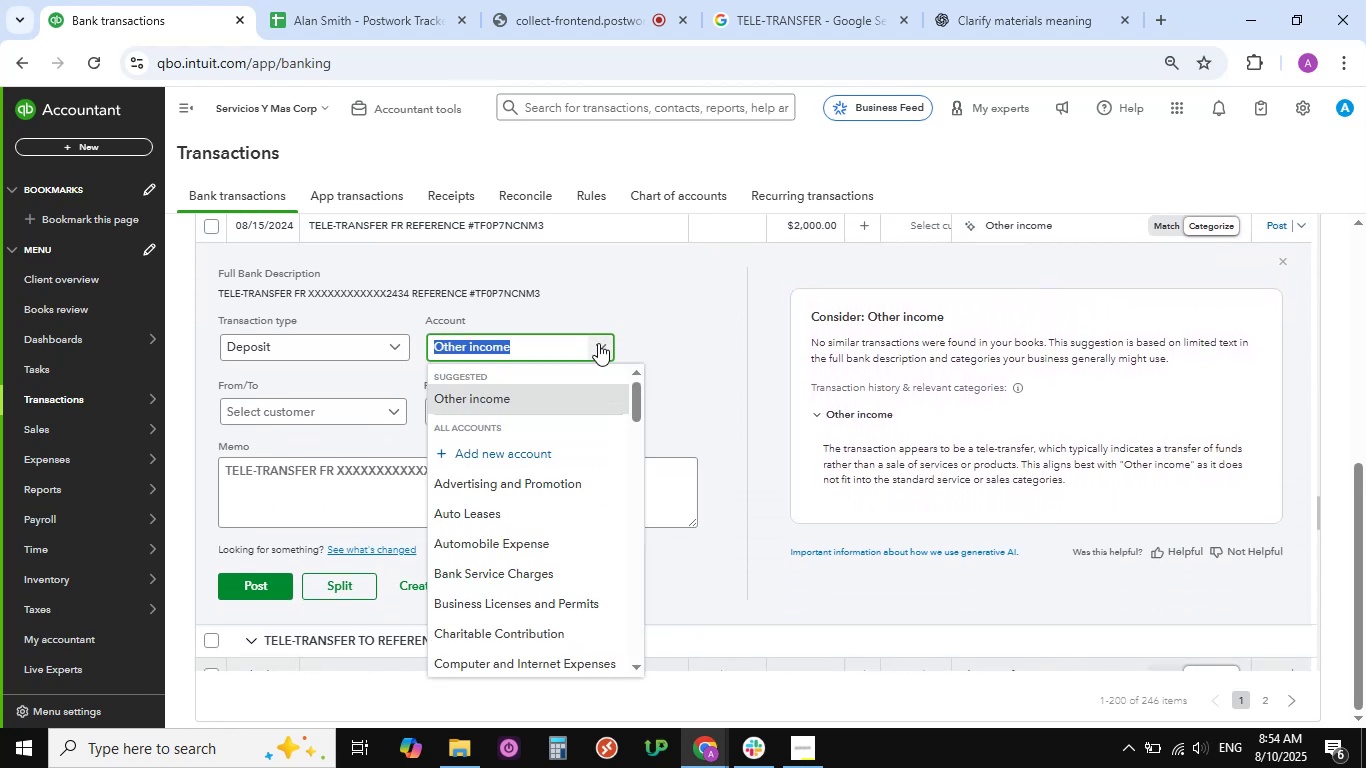 
scroll: coordinate [561, 530], scroll_direction: down, amount: 12.0
 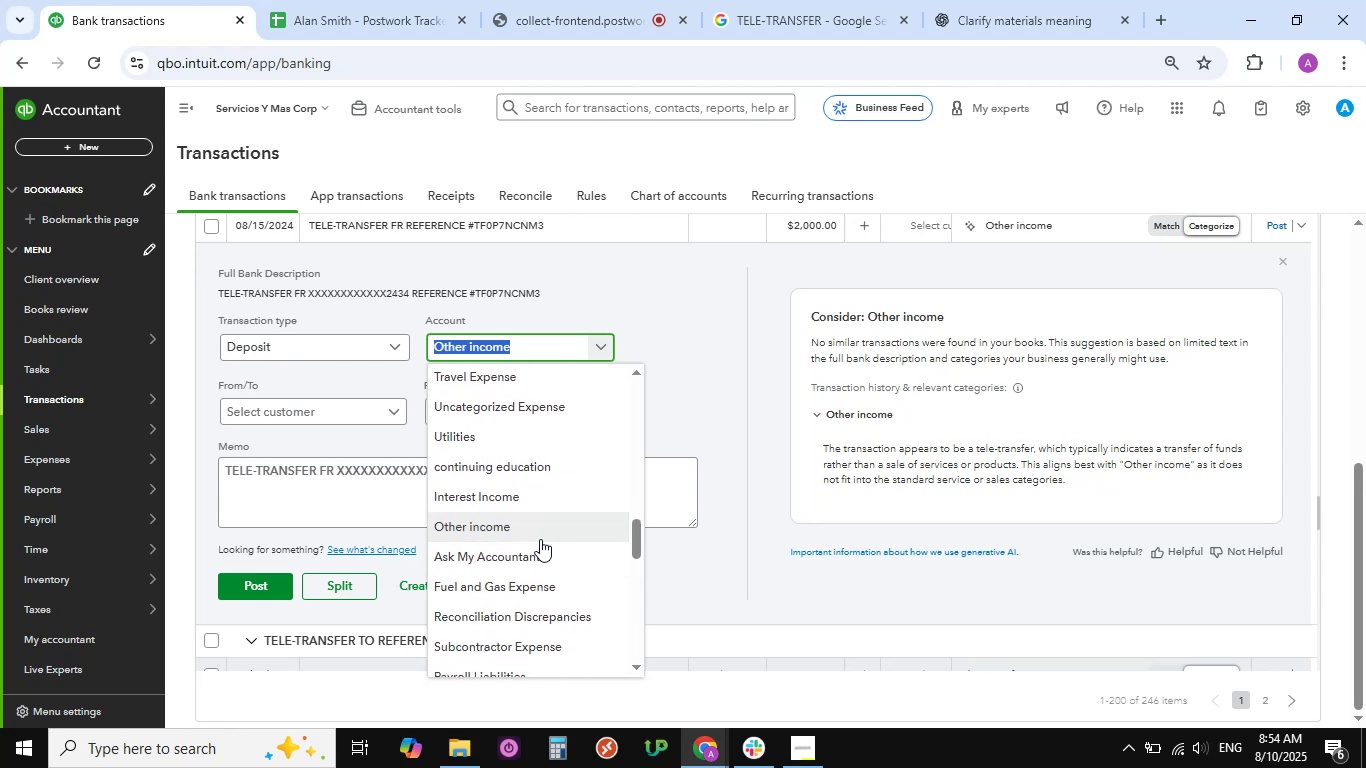 
left_click([487, 554])
 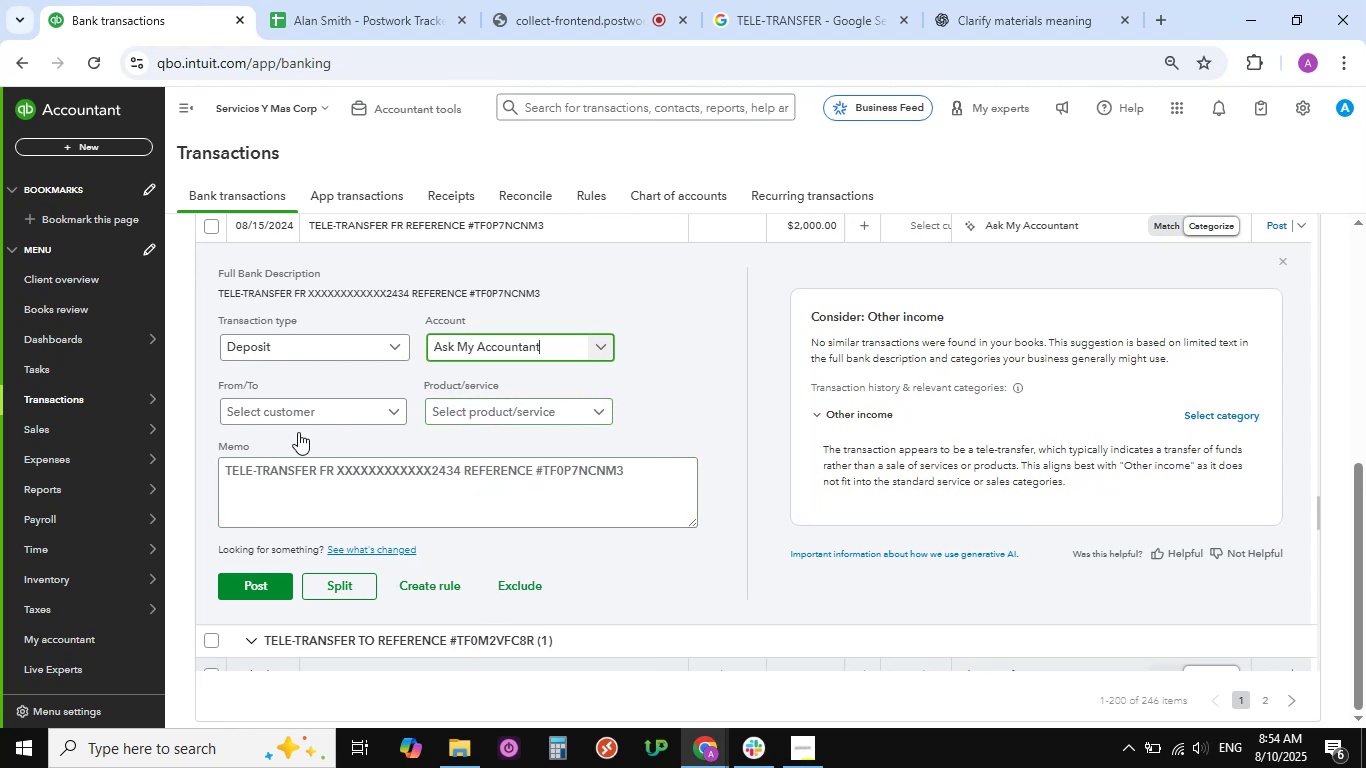 
left_click([394, 414])
 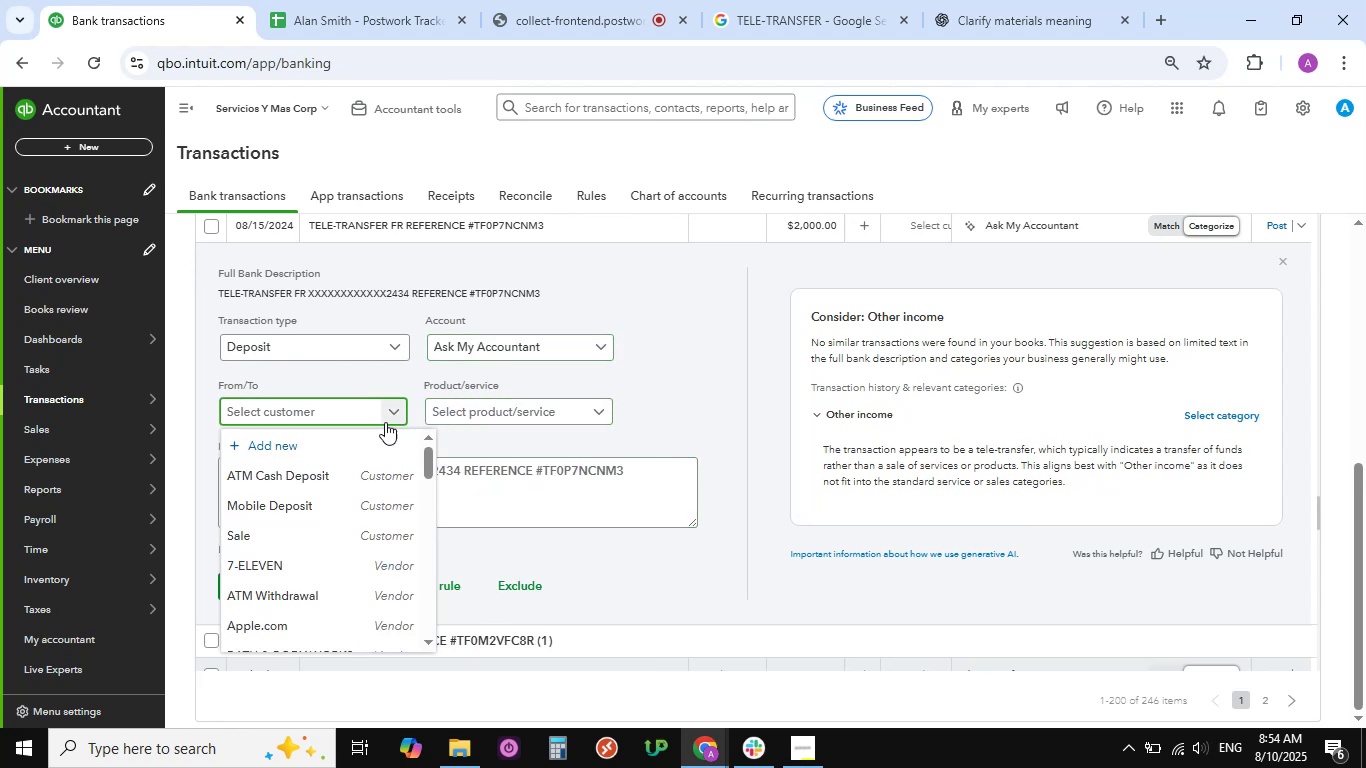 
scroll: coordinate [295, 531], scroll_direction: down, amount: 24.0
 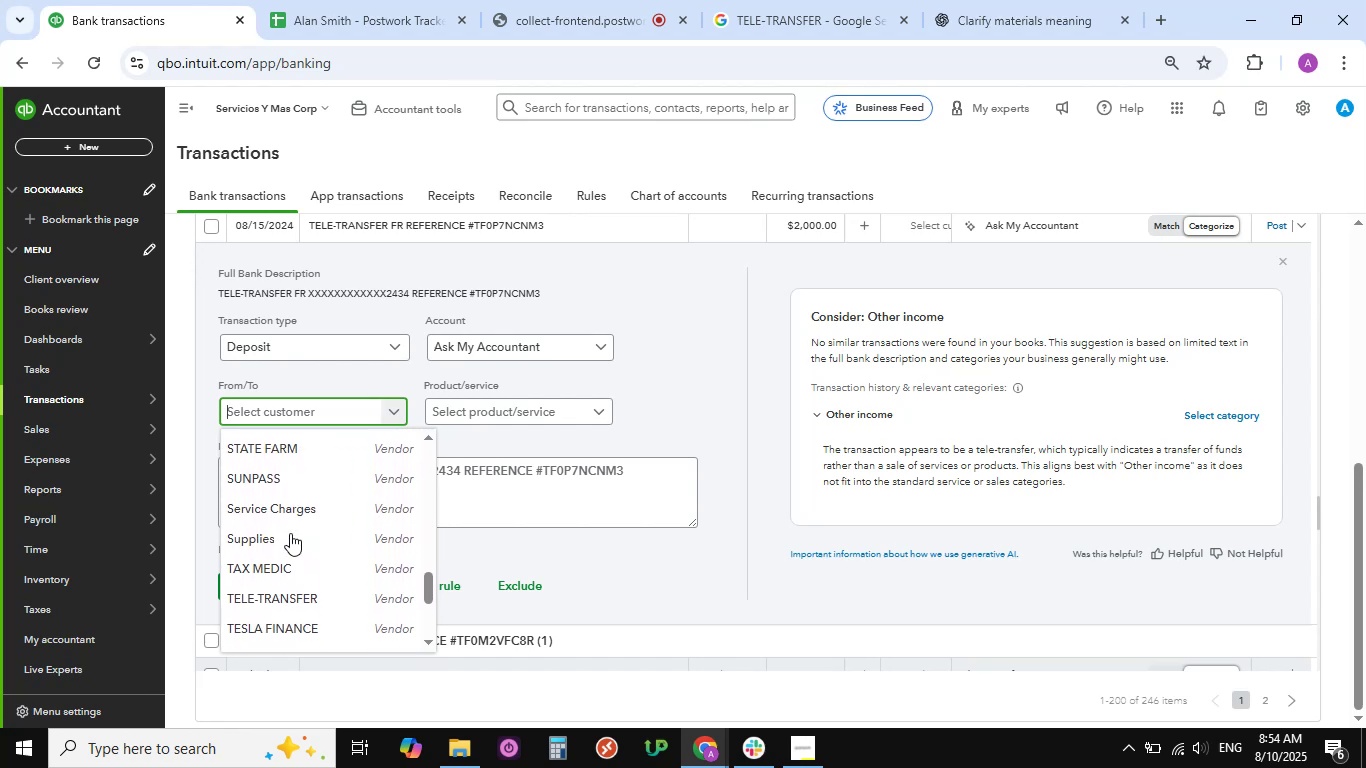 
left_click([277, 593])
 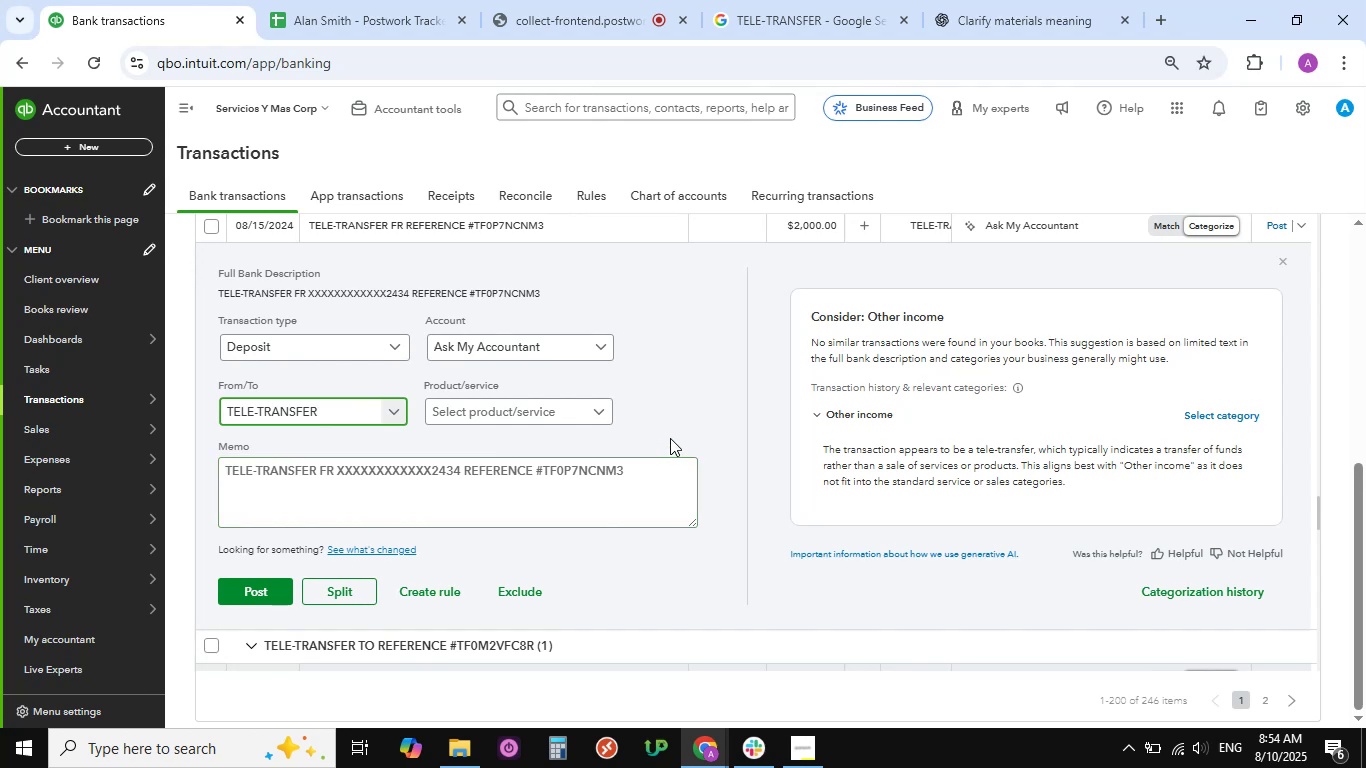 
scroll: coordinate [665, 417], scroll_direction: down, amount: 1.0
 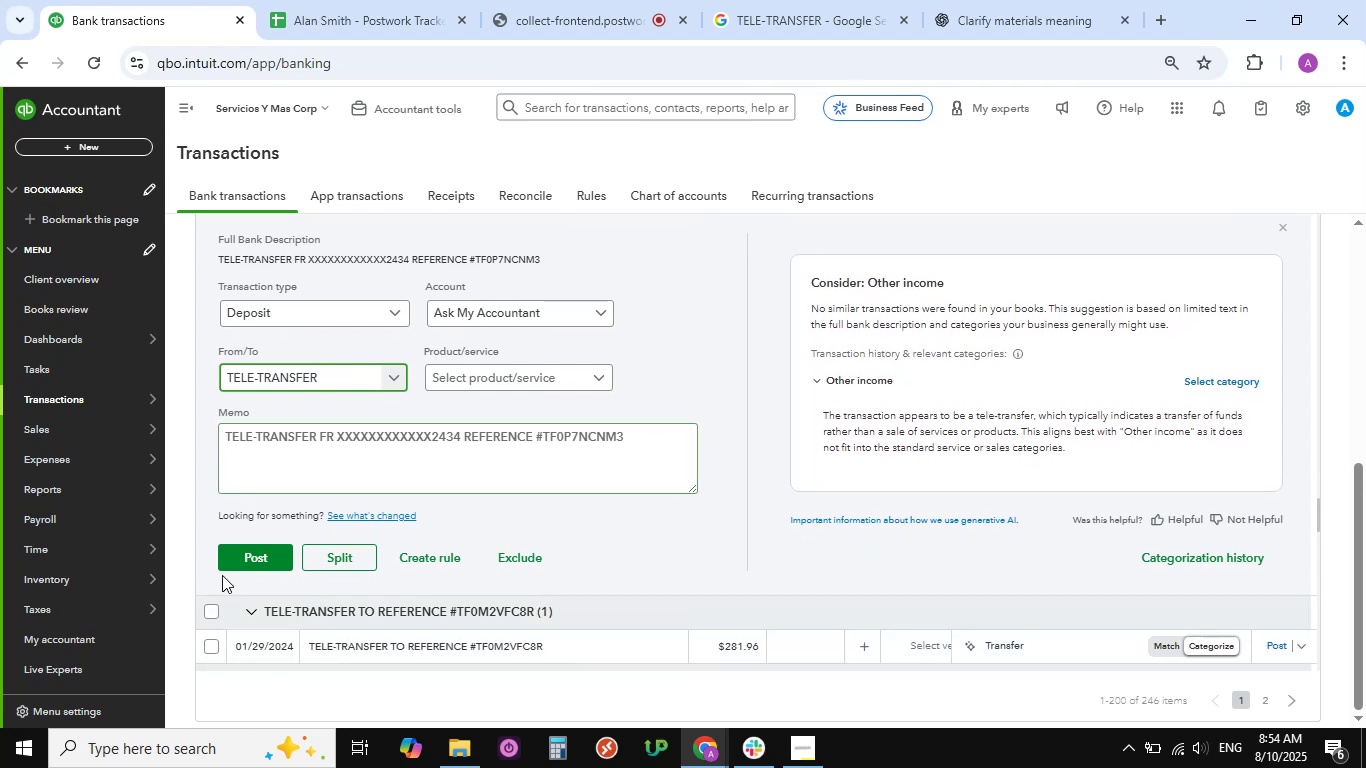 
left_click([239, 550])
 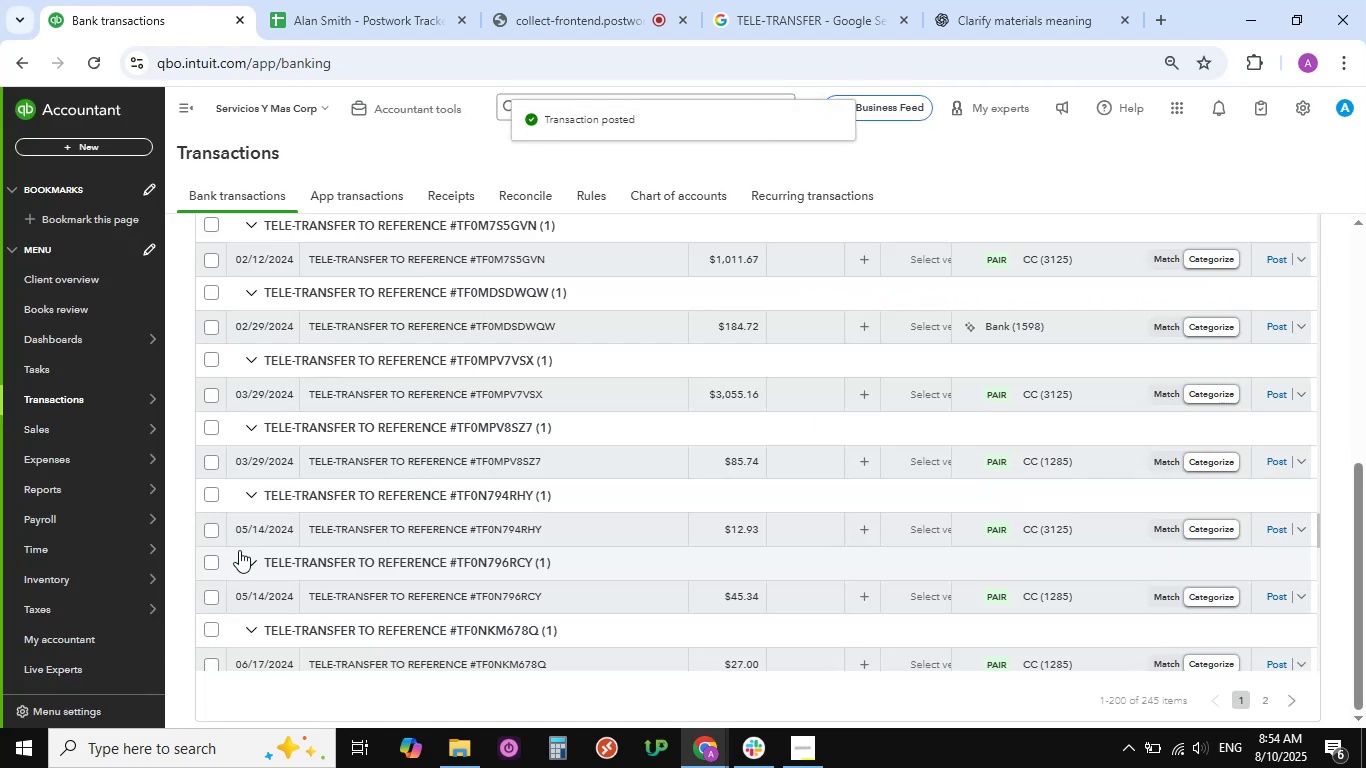 
wait(5.73)
 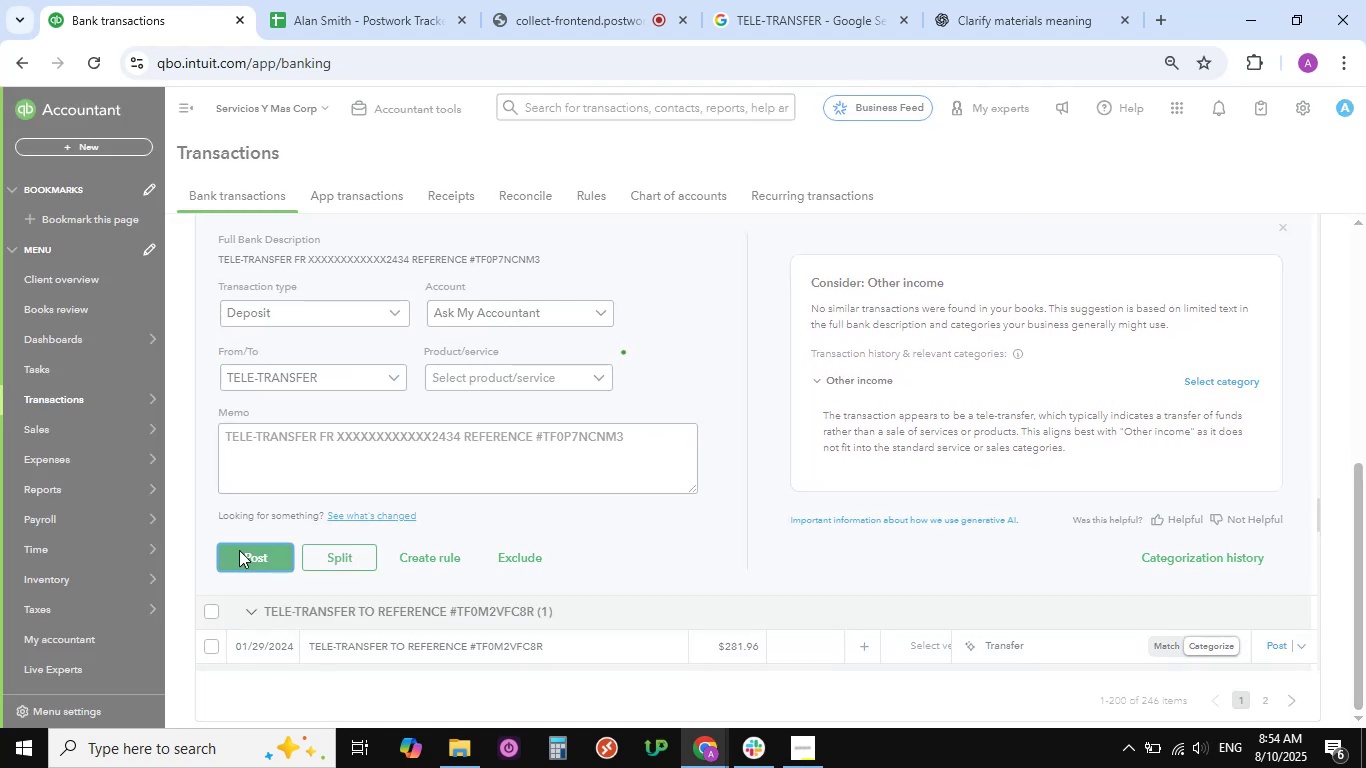 
scroll: coordinate [352, 522], scroll_direction: up, amount: 3.0
 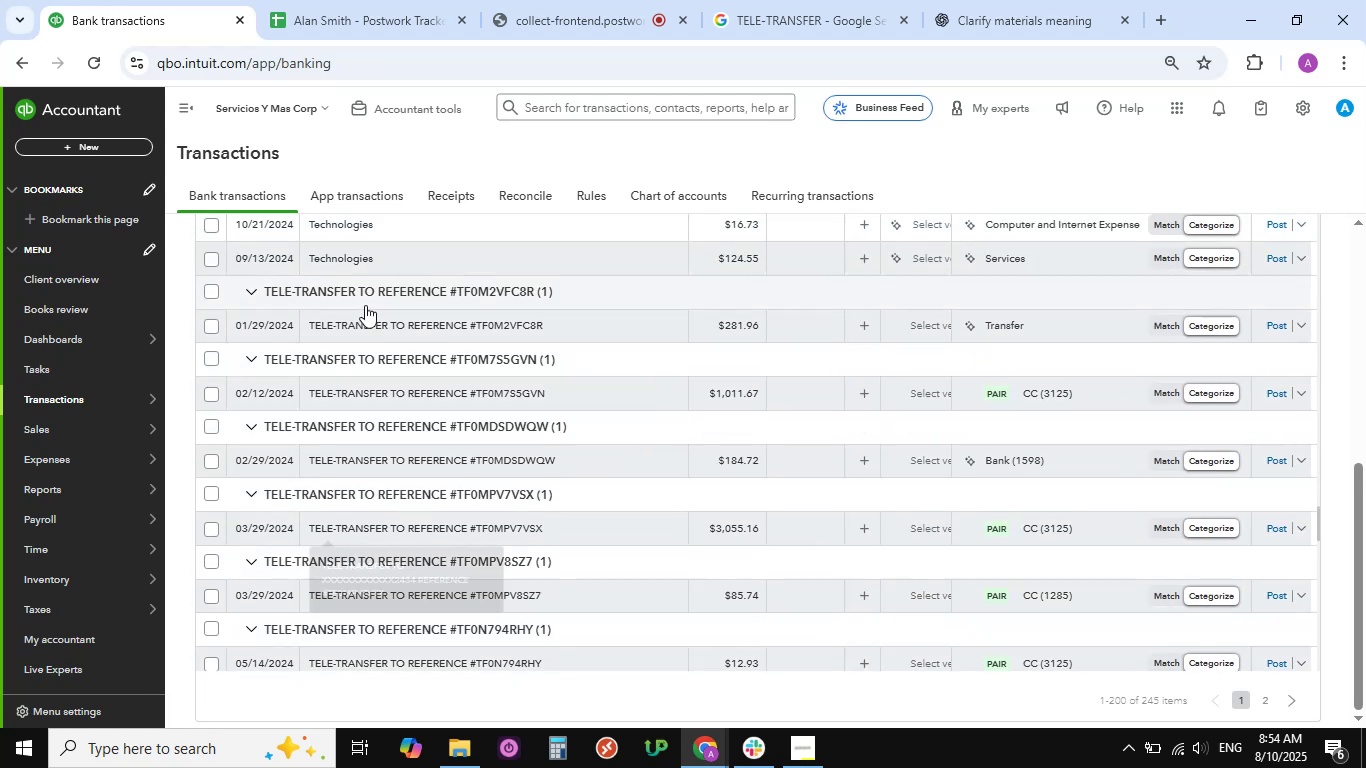 
left_click([357, 321])
 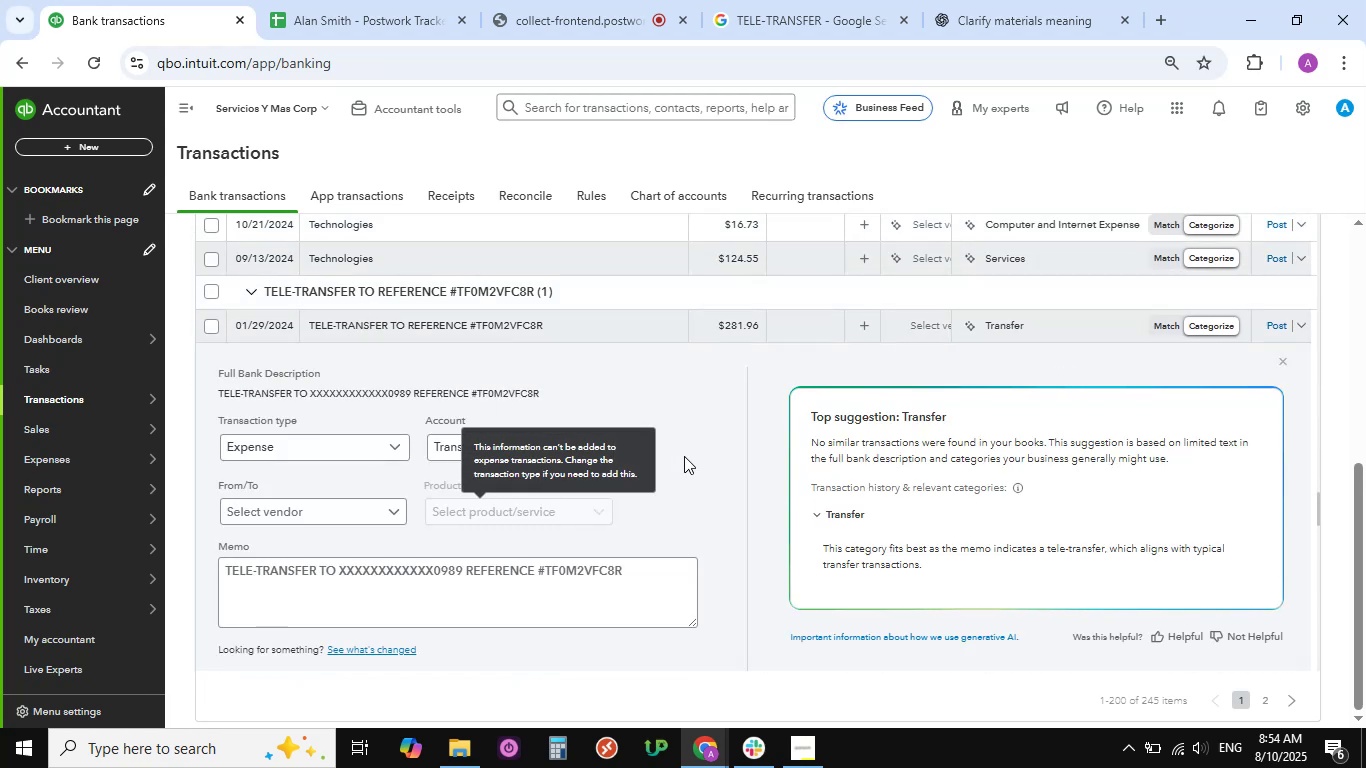 
left_click([601, 452])
 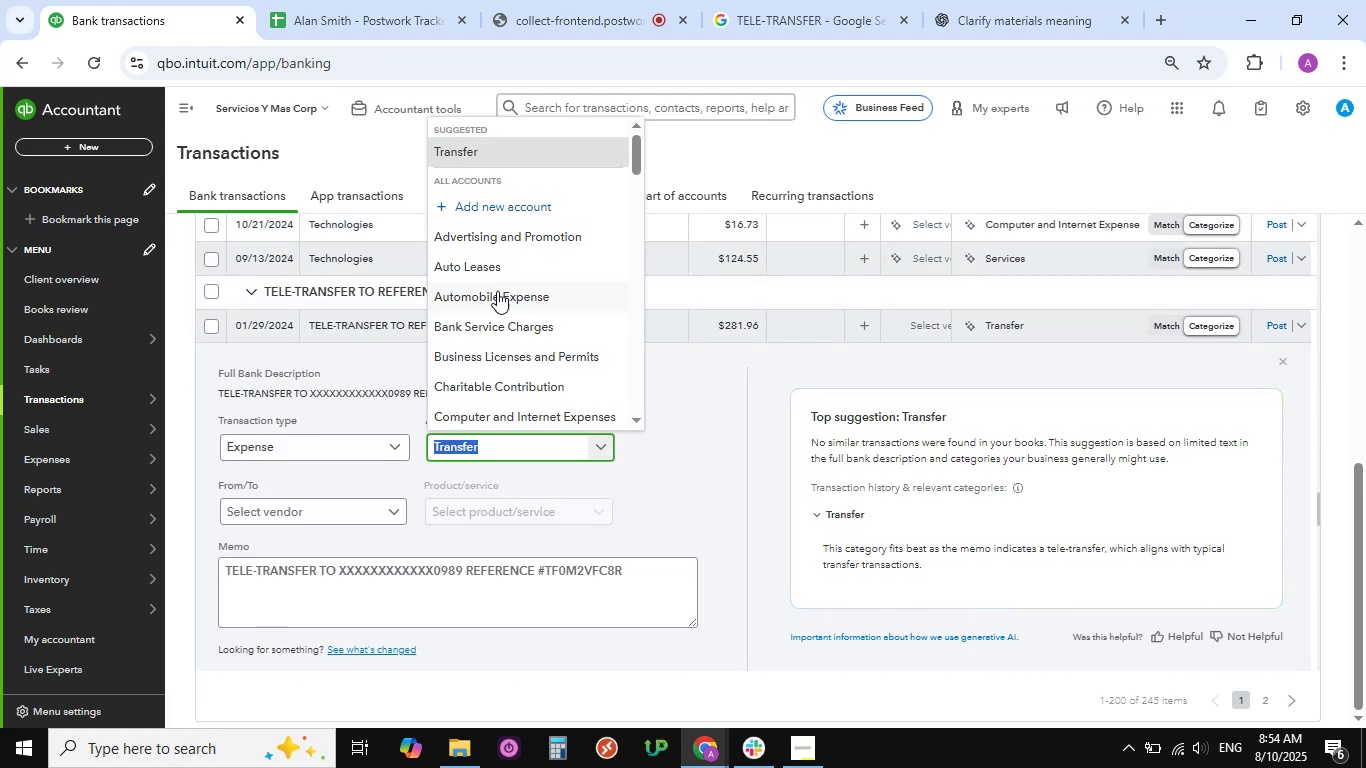 
scroll: coordinate [497, 288], scroll_direction: down, amount: 19.0
 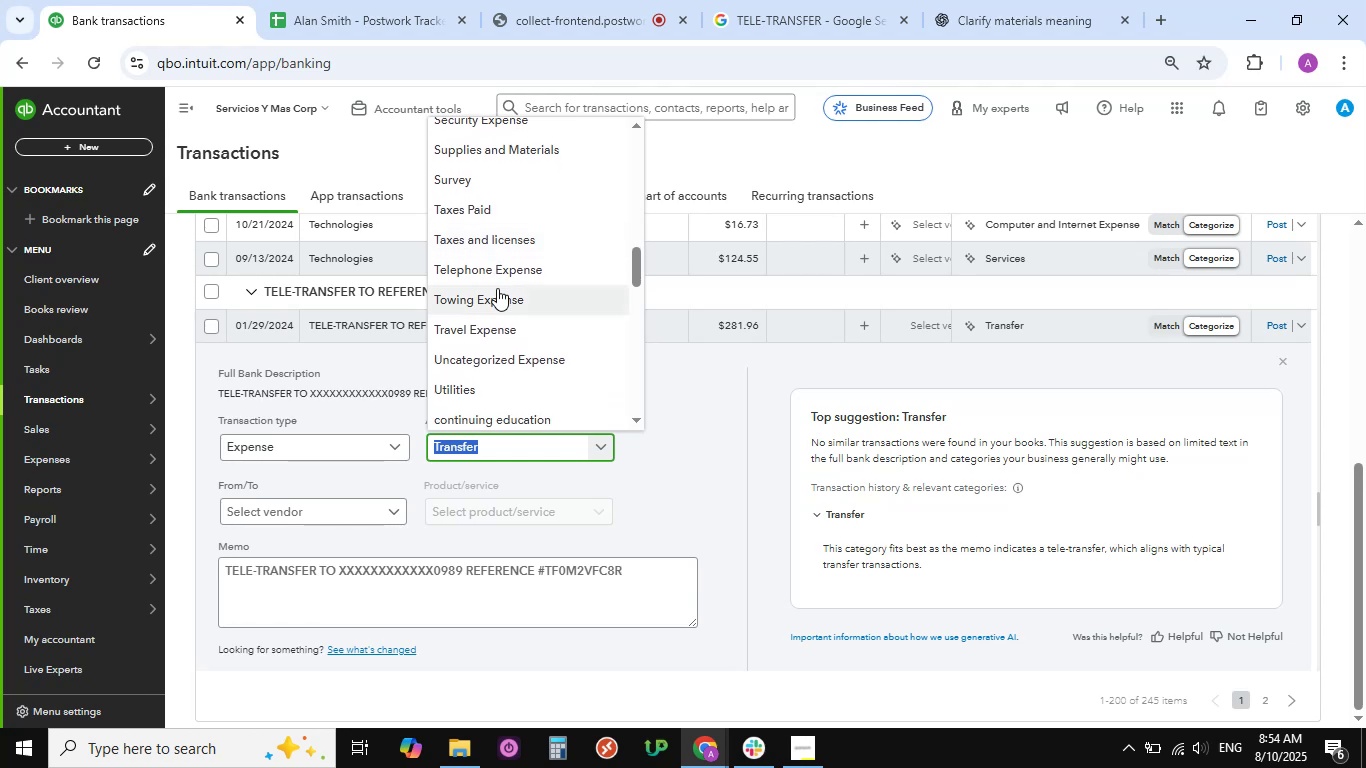 
scroll: coordinate [497, 288], scroll_direction: down, amount: 4.0
 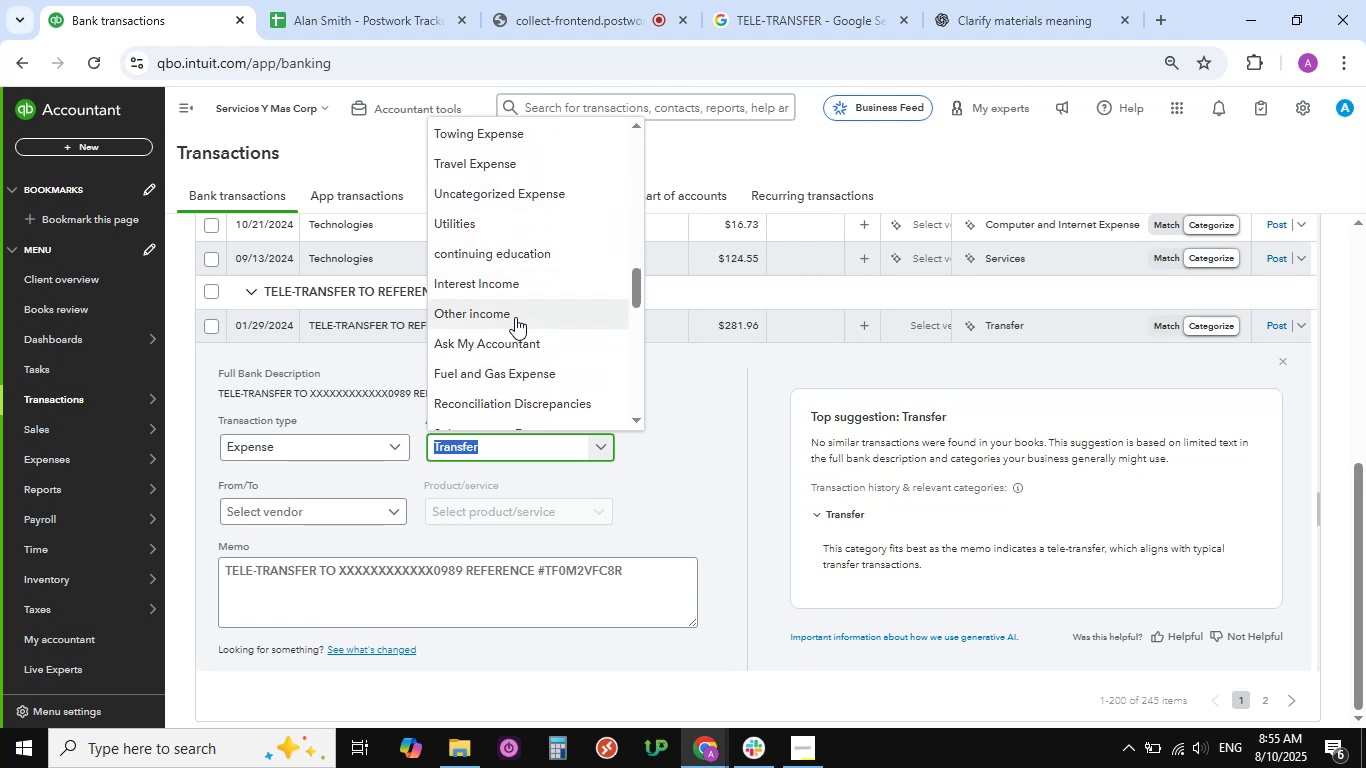 
left_click([521, 345])
 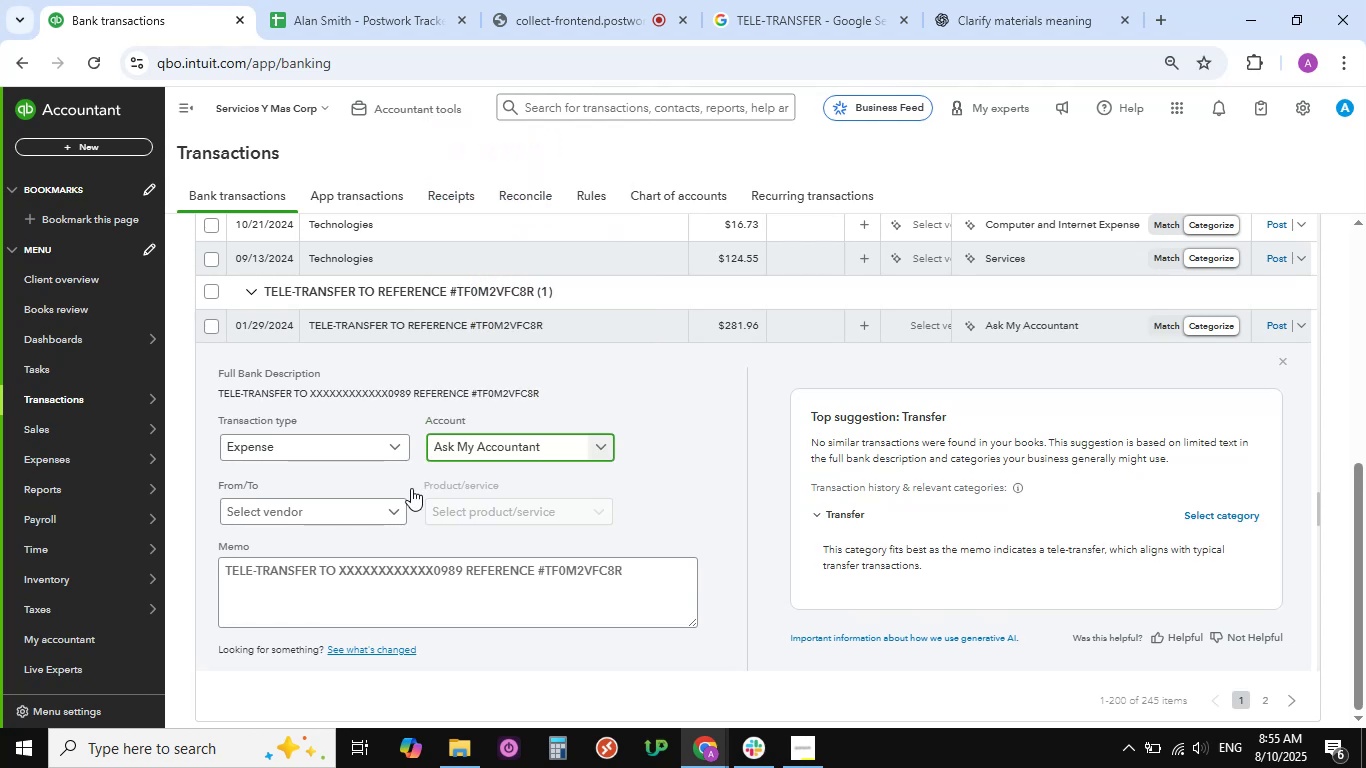 
left_click([395, 510])
 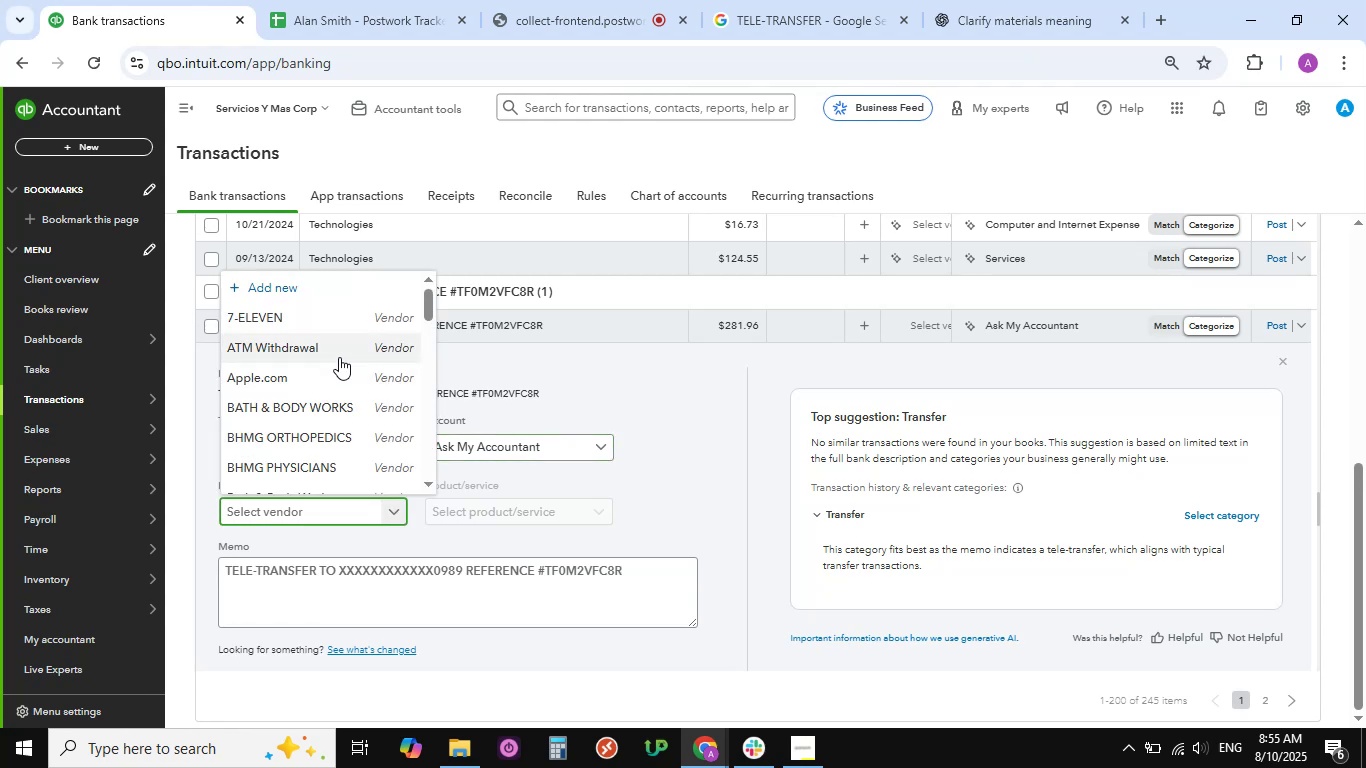 
scroll: coordinate [339, 357], scroll_direction: down, amount: 10.0
 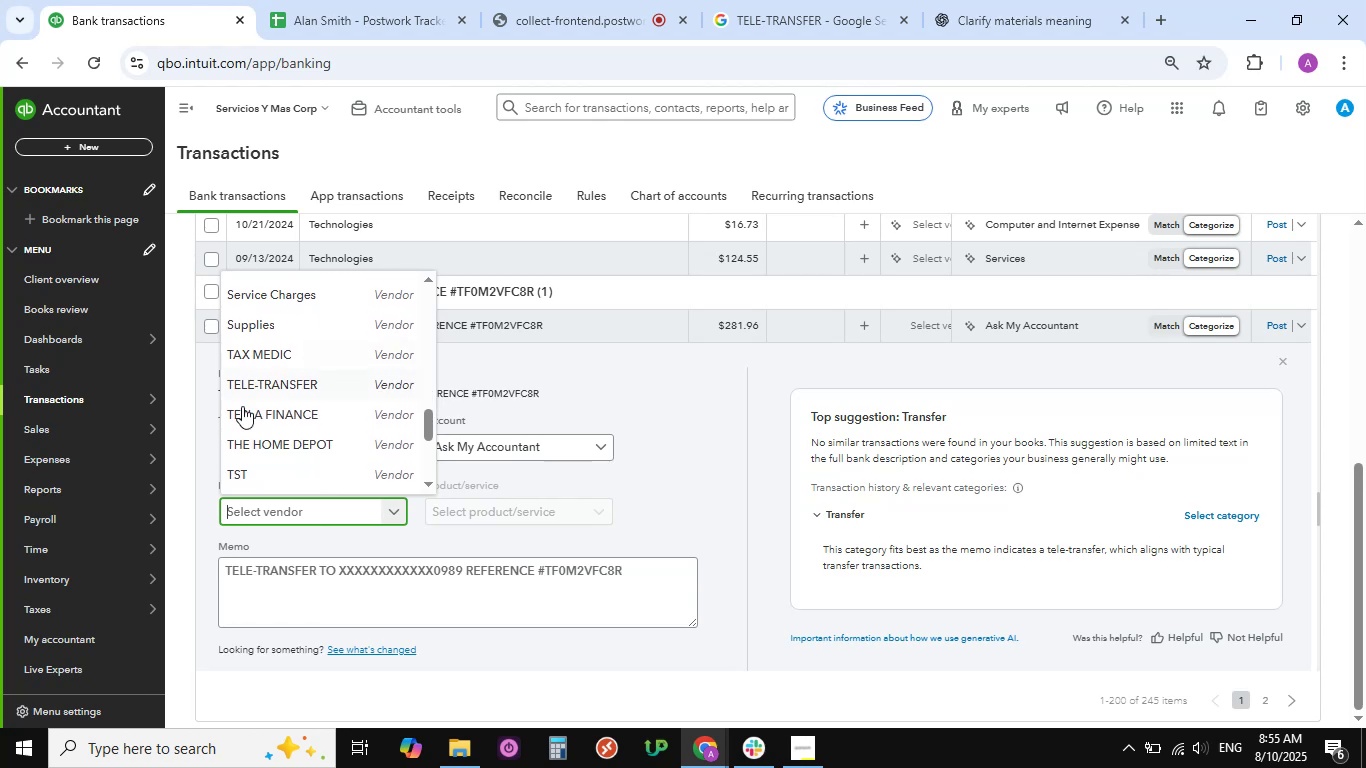 
left_click([252, 378])
 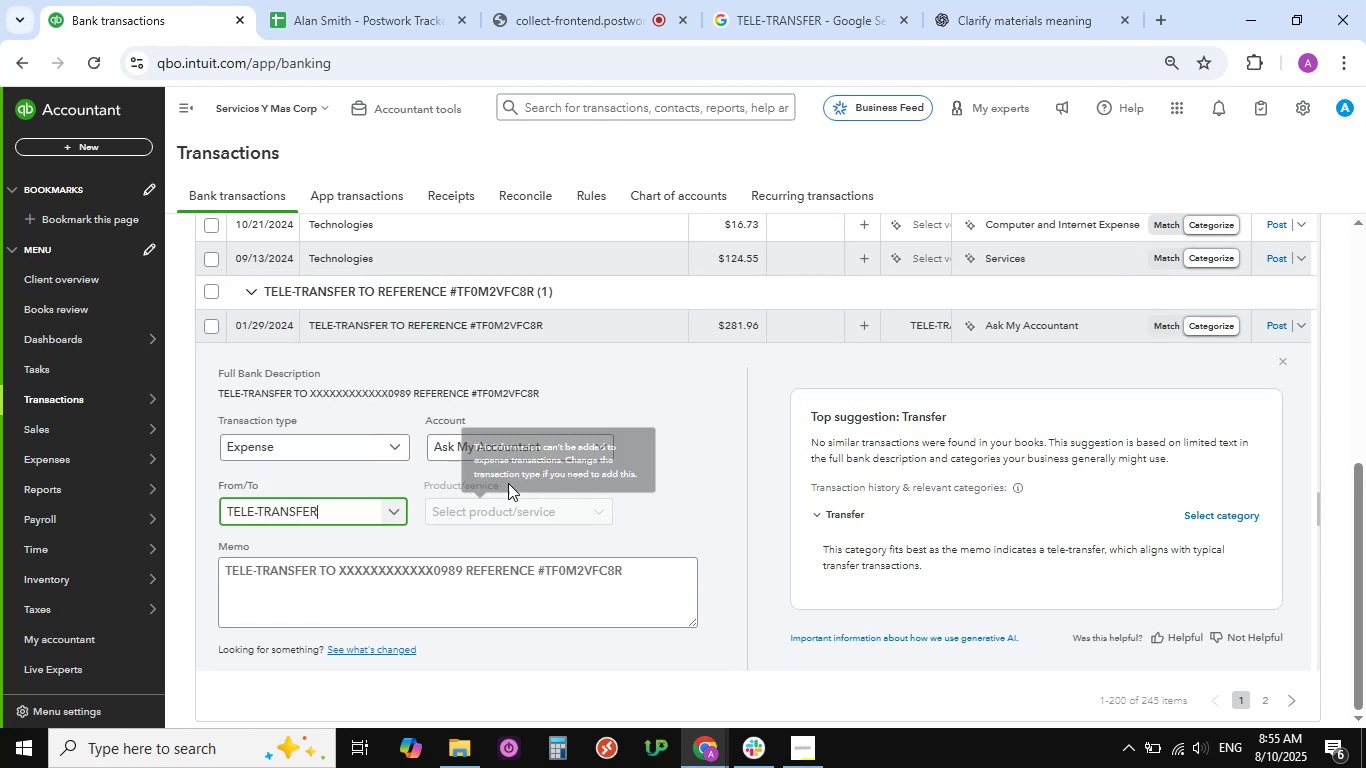 
scroll: coordinate [357, 572], scroll_direction: down, amount: 5.0
 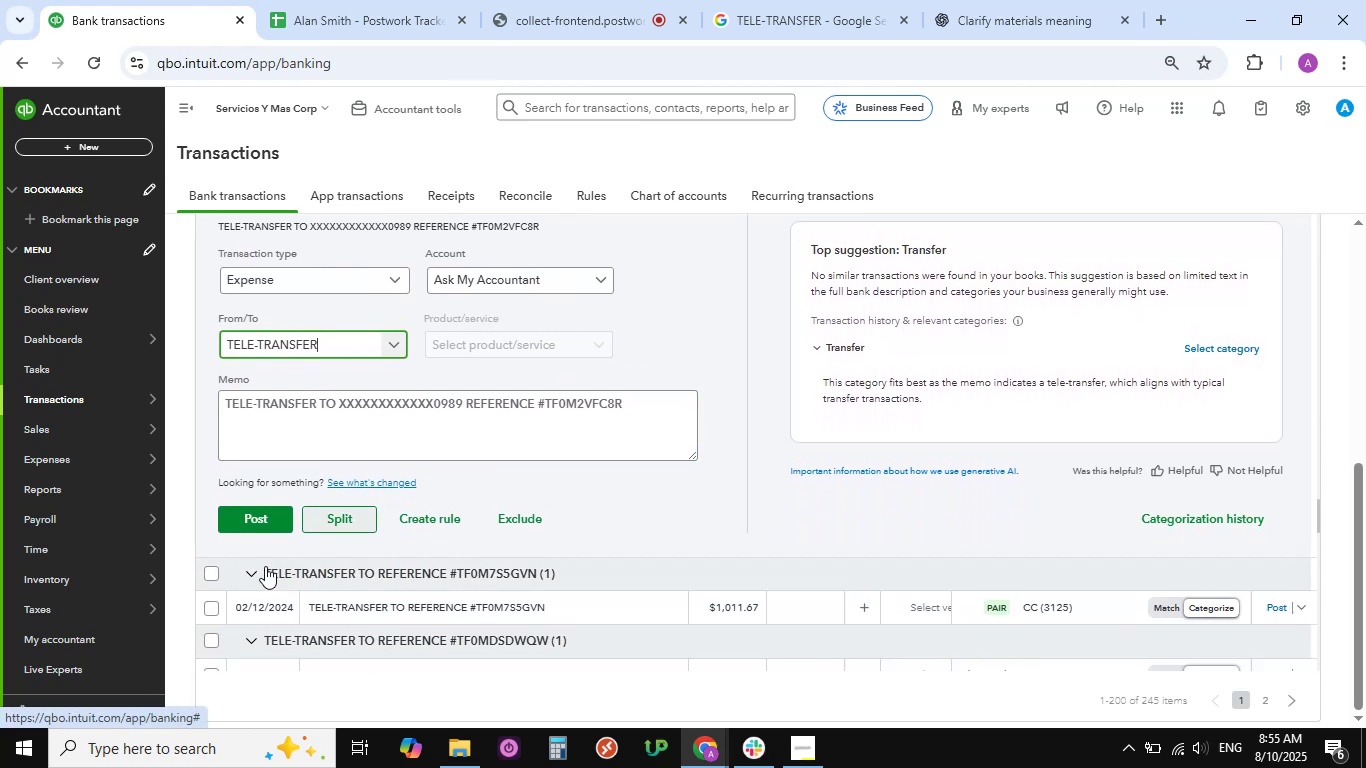 
left_click([245, 520])
 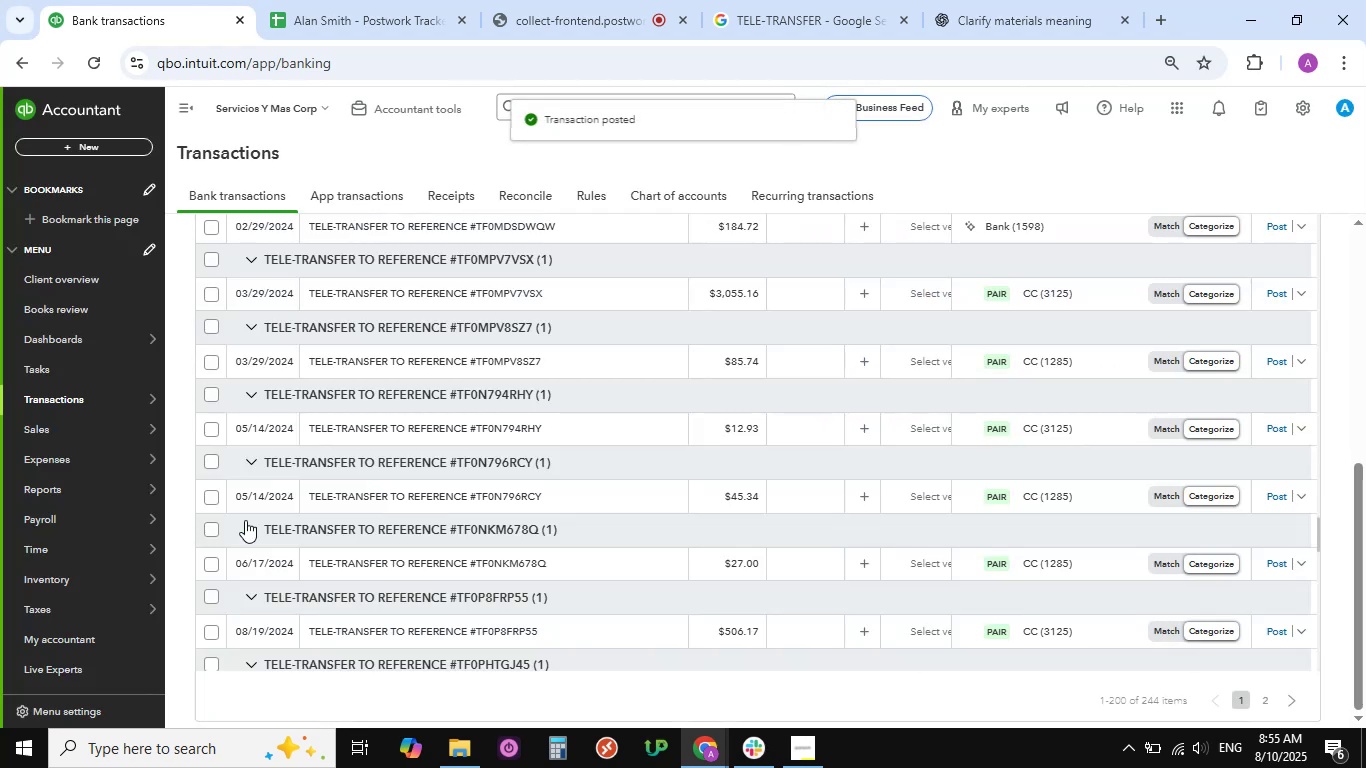 
wait(5.27)
 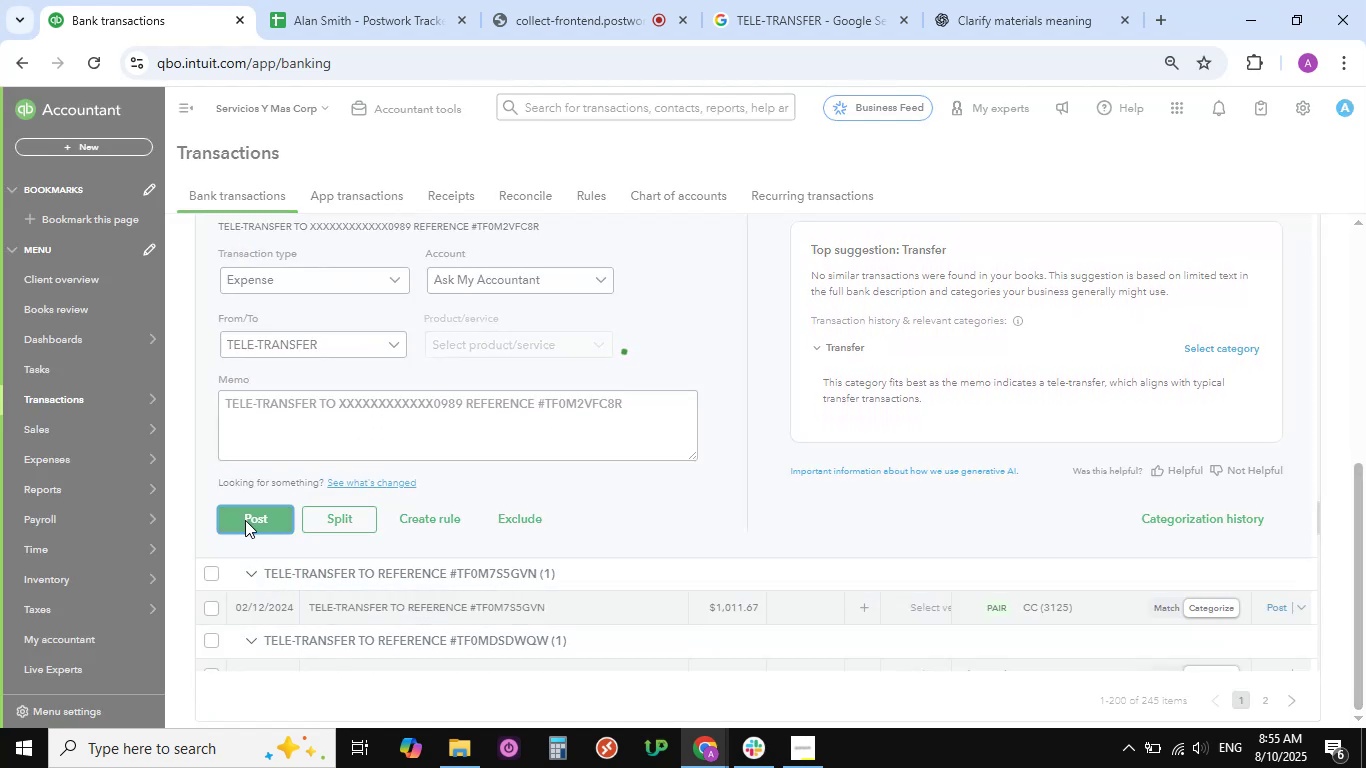 
scroll: coordinate [422, 436], scroll_direction: up, amount: 6.0
 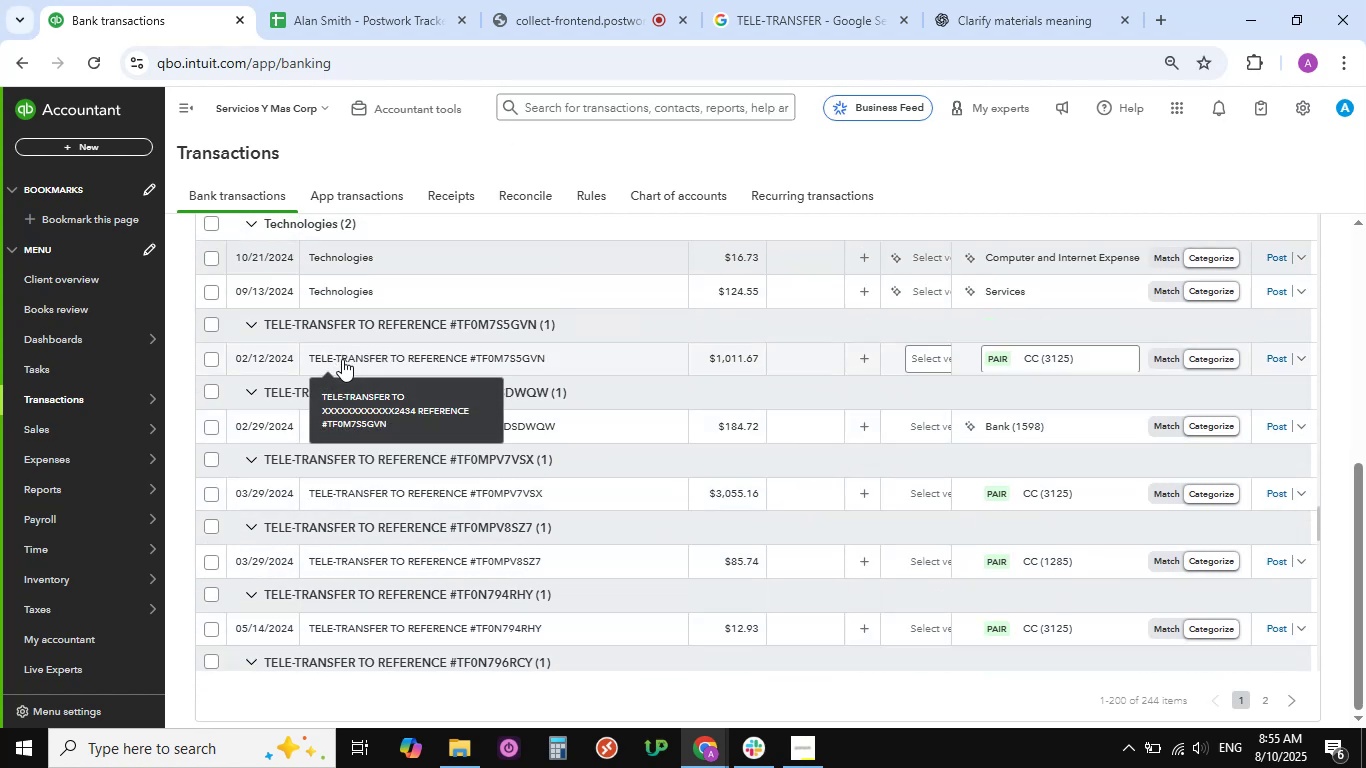 
wait(5.27)
 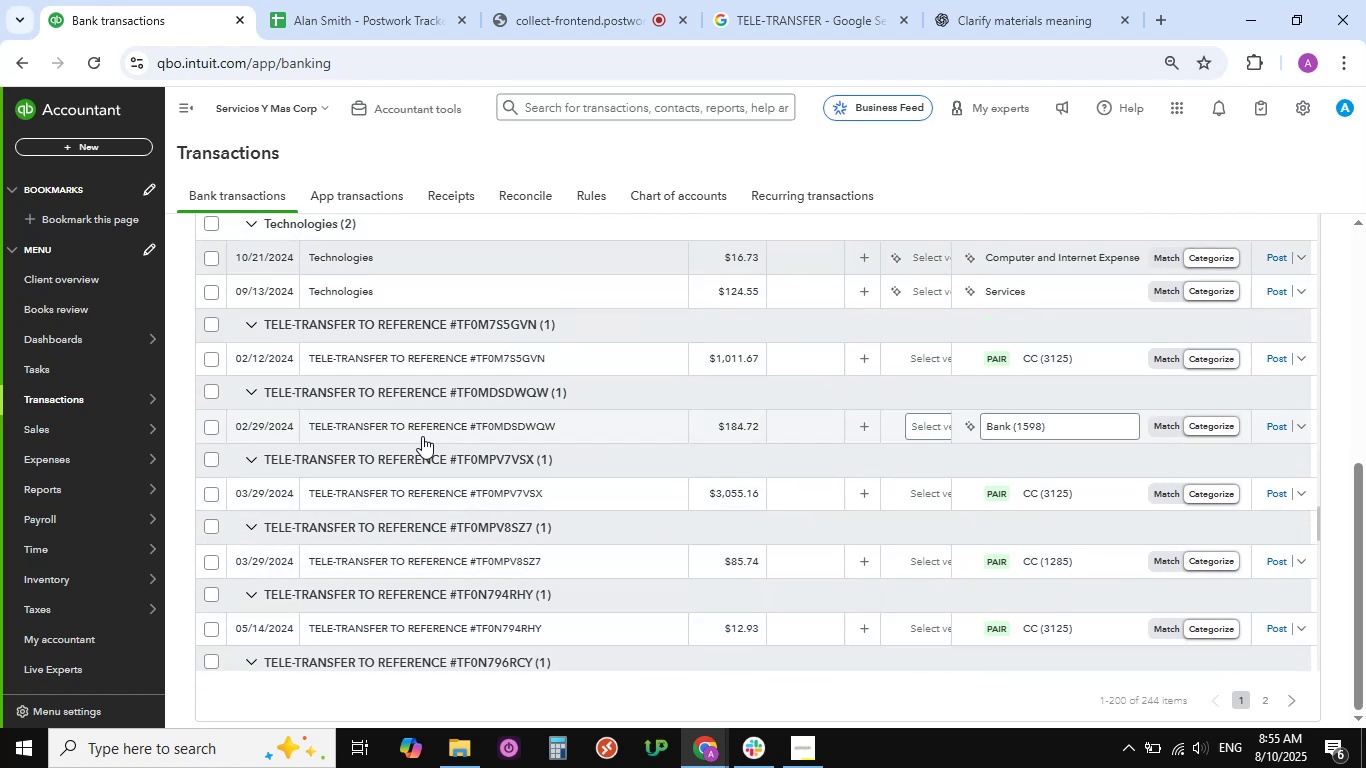 
left_click([342, 359])
 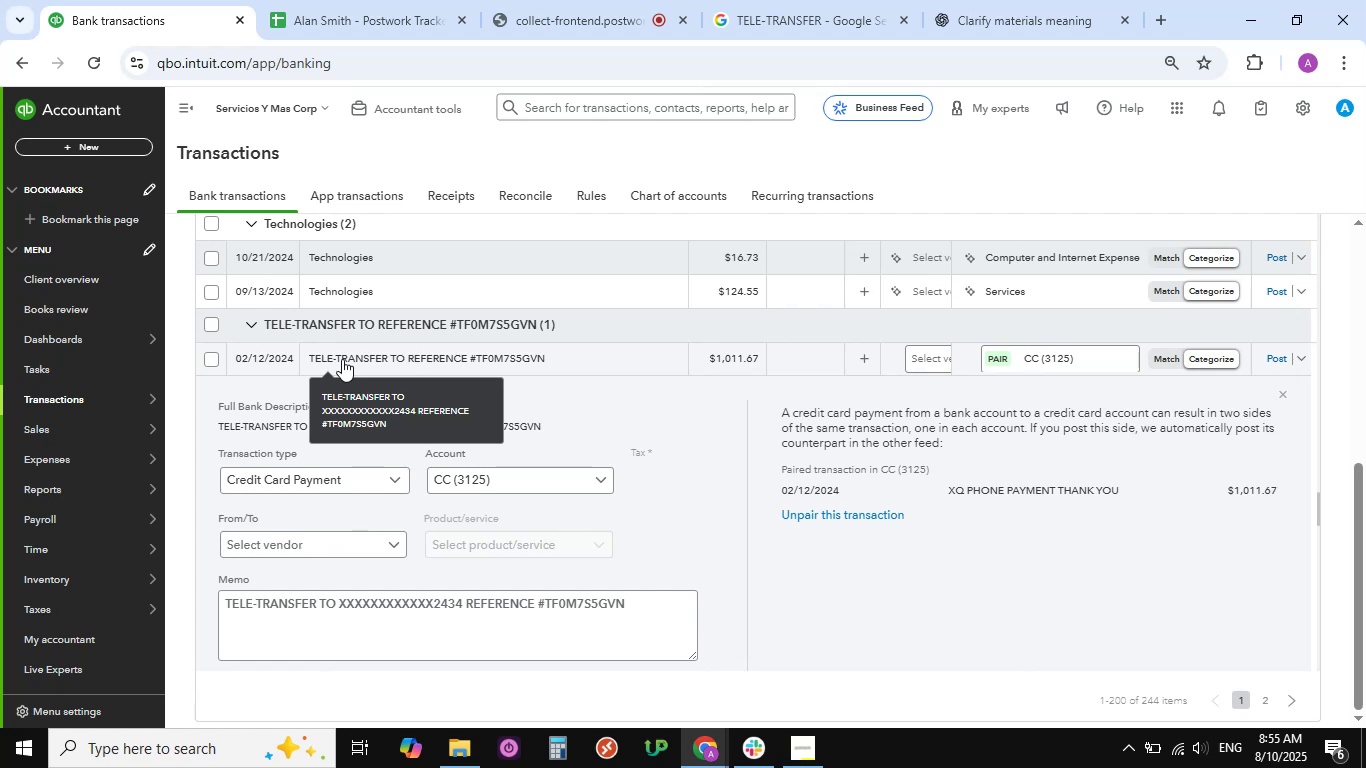 
wait(8.59)
 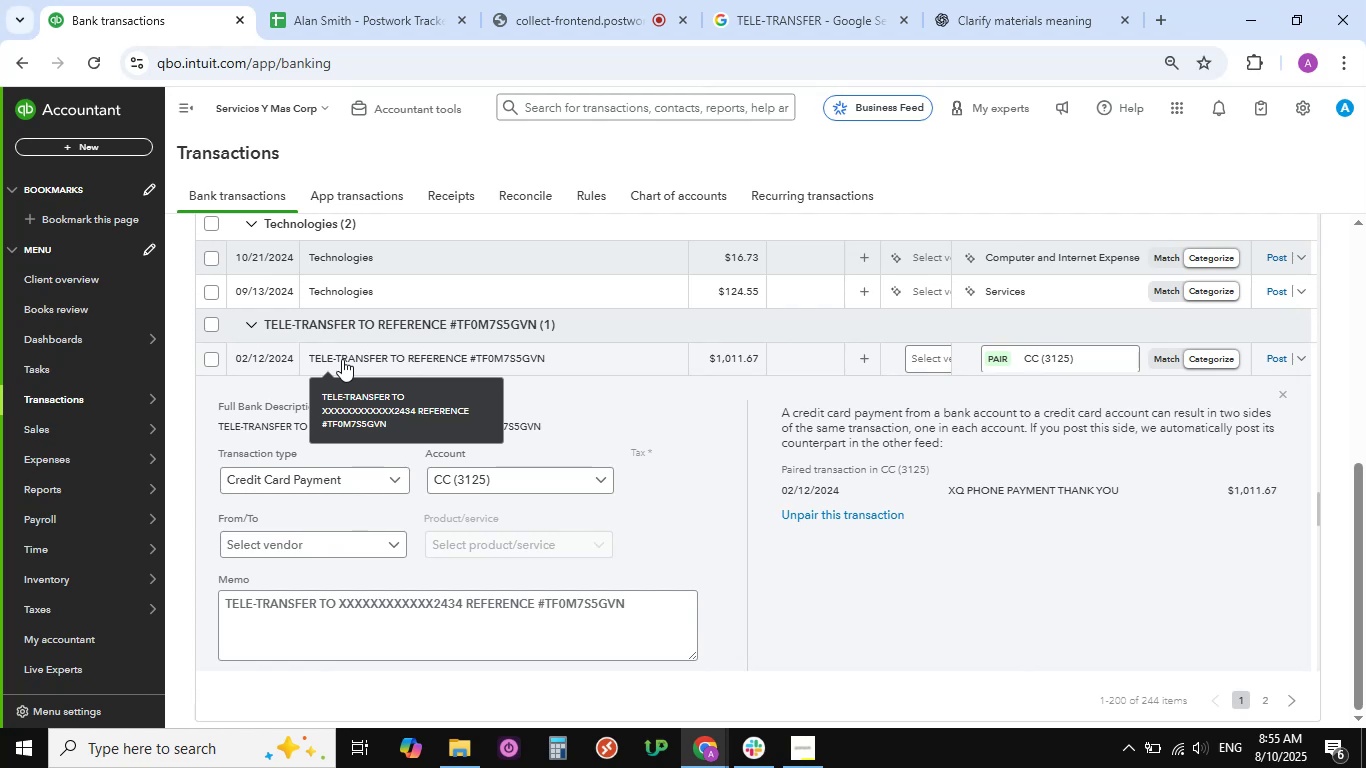 
scroll: coordinate [470, 511], scroll_direction: down, amount: 2.0
 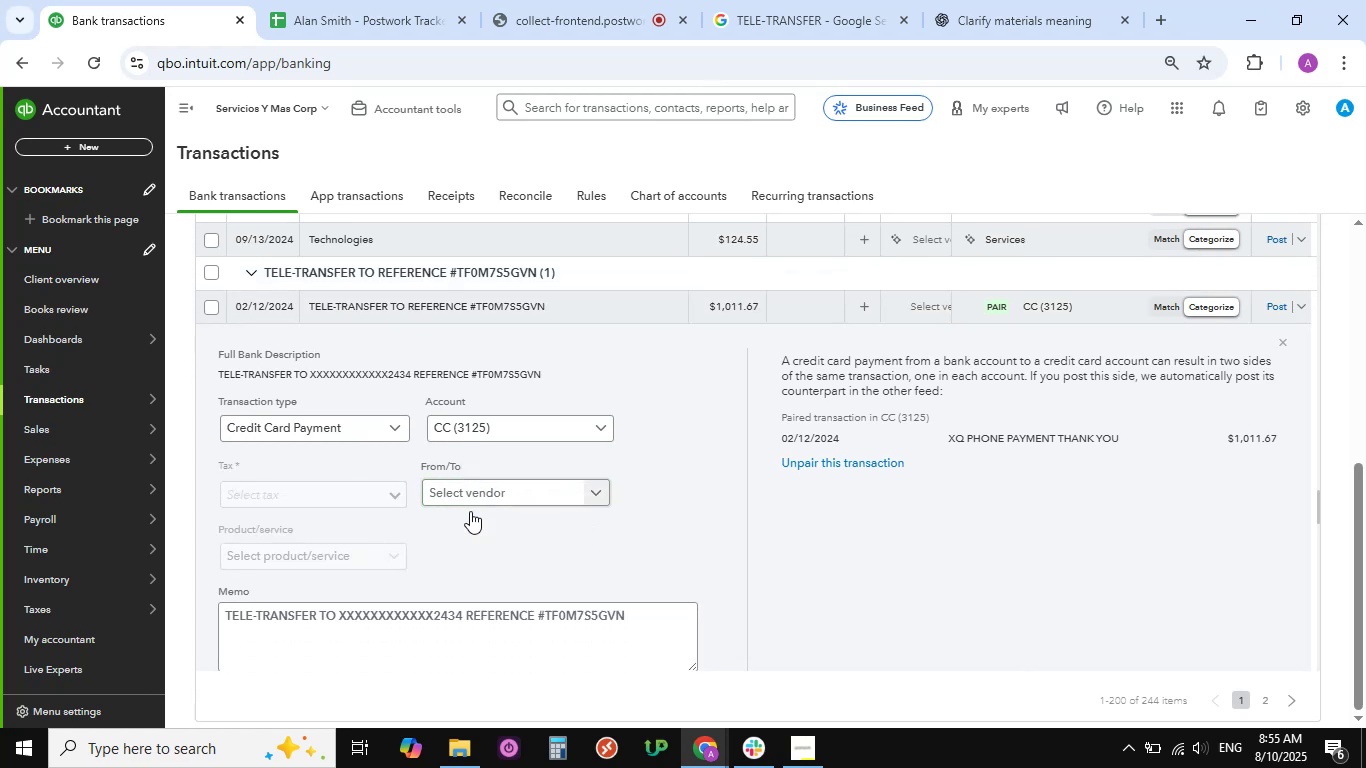 
scroll: coordinate [467, 503], scroll_direction: up, amount: 1.0
 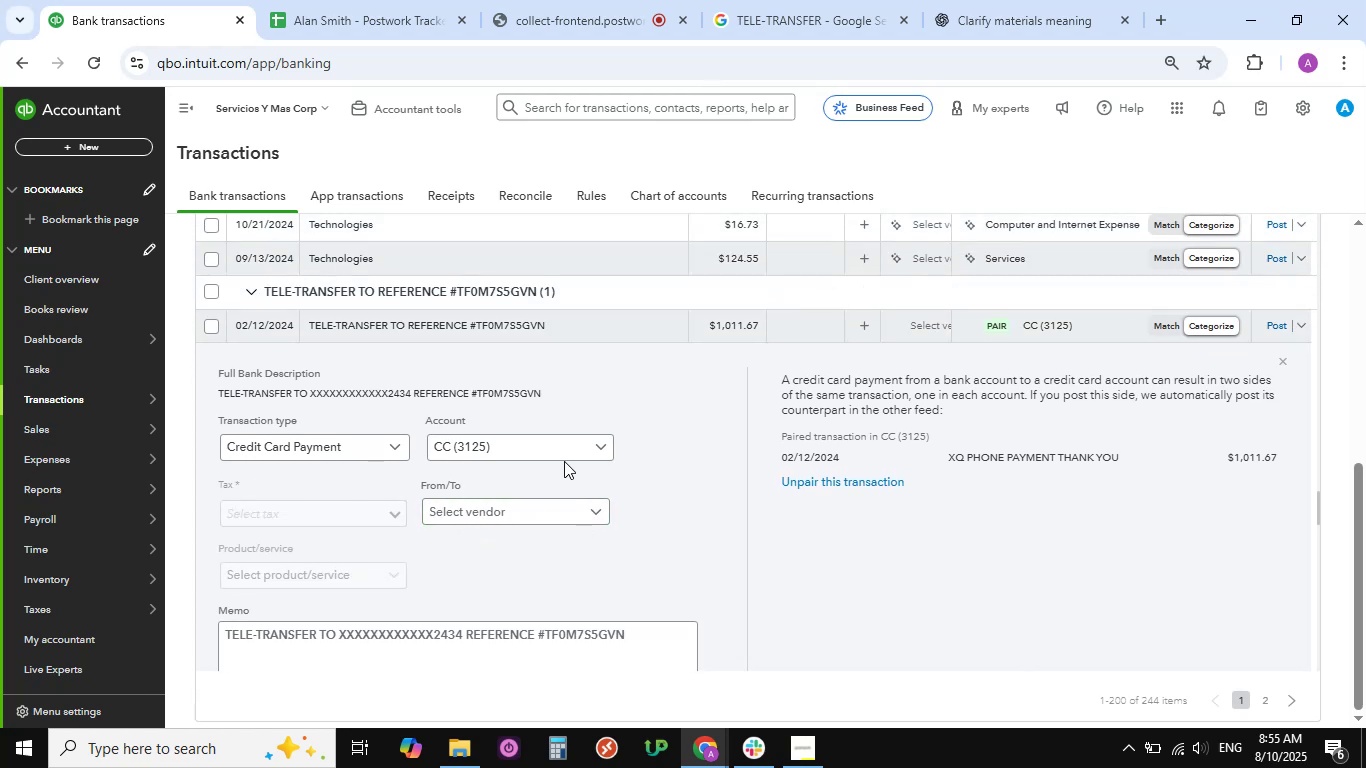 
left_click([600, 446])
 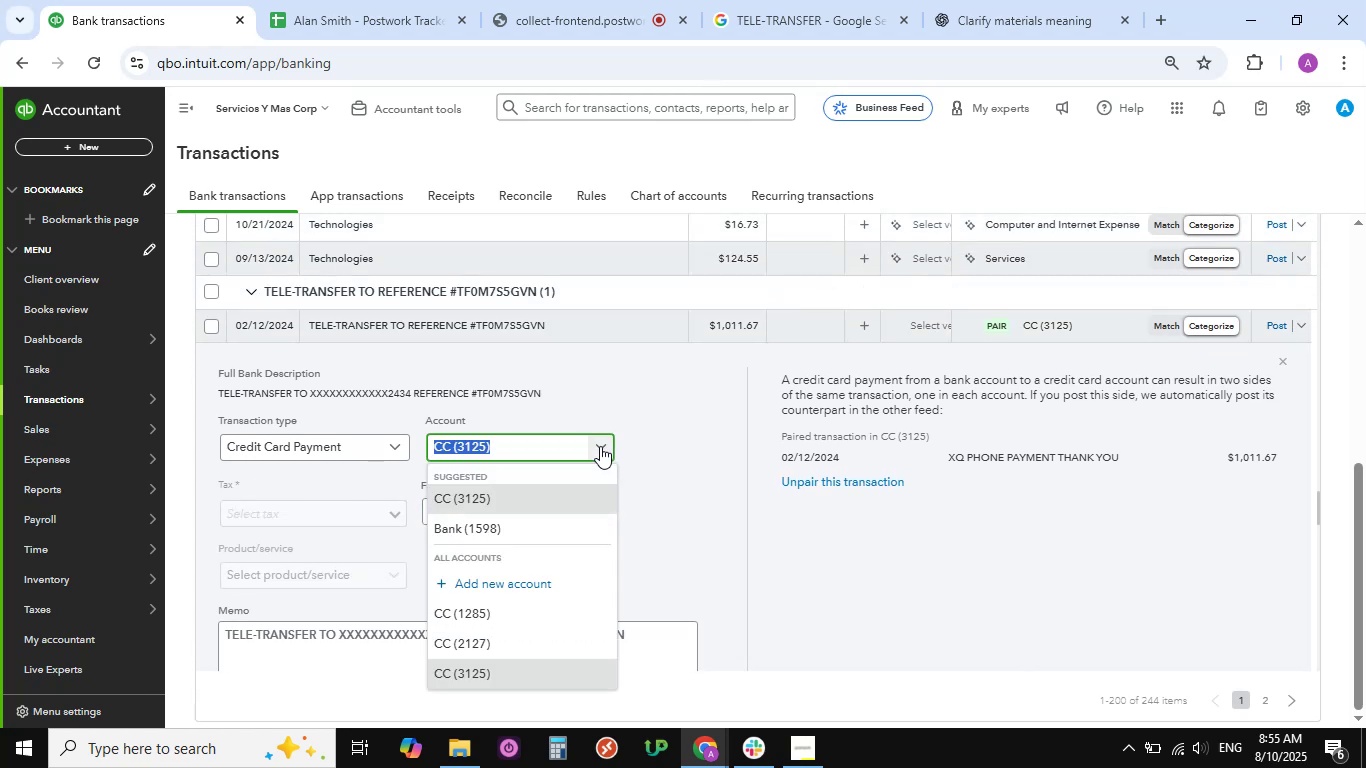 
scroll: coordinate [493, 620], scroll_direction: down, amount: 3.0
 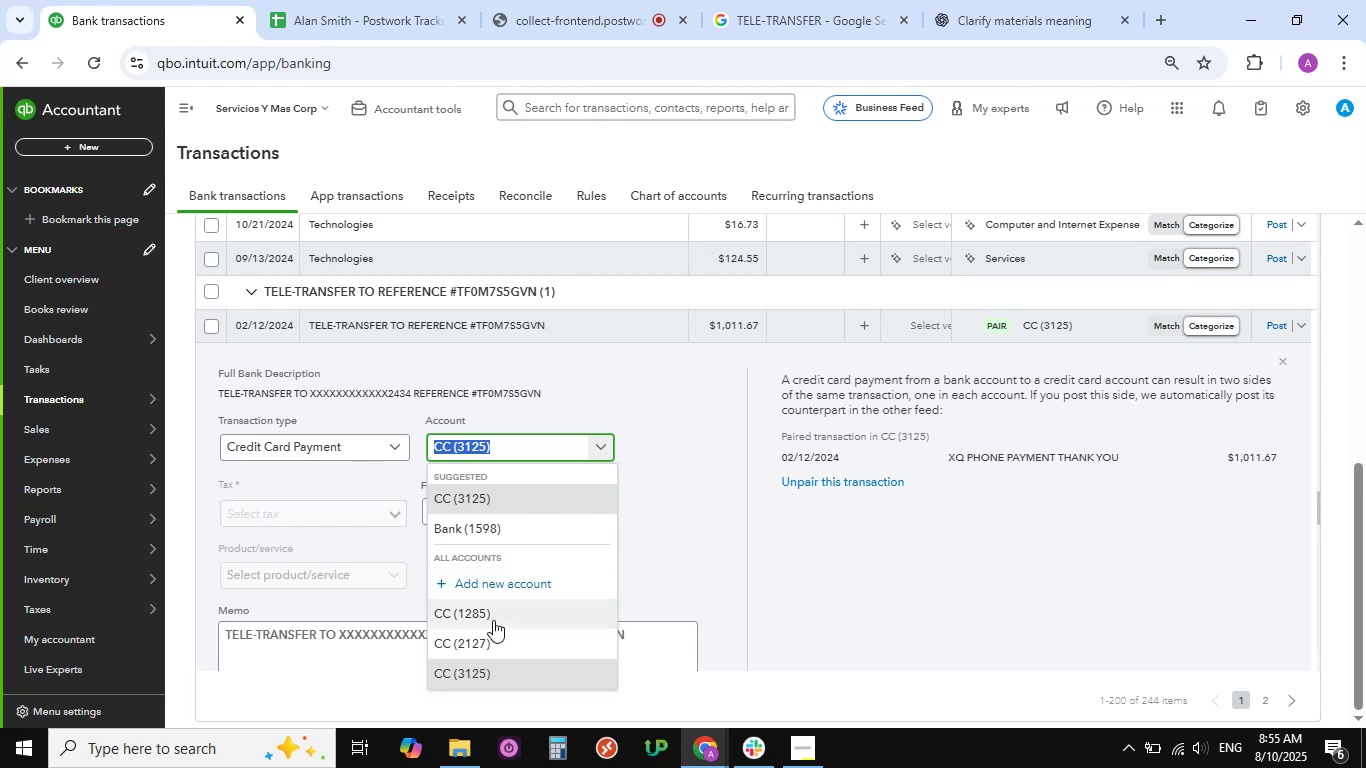 
left_click([708, 516])
 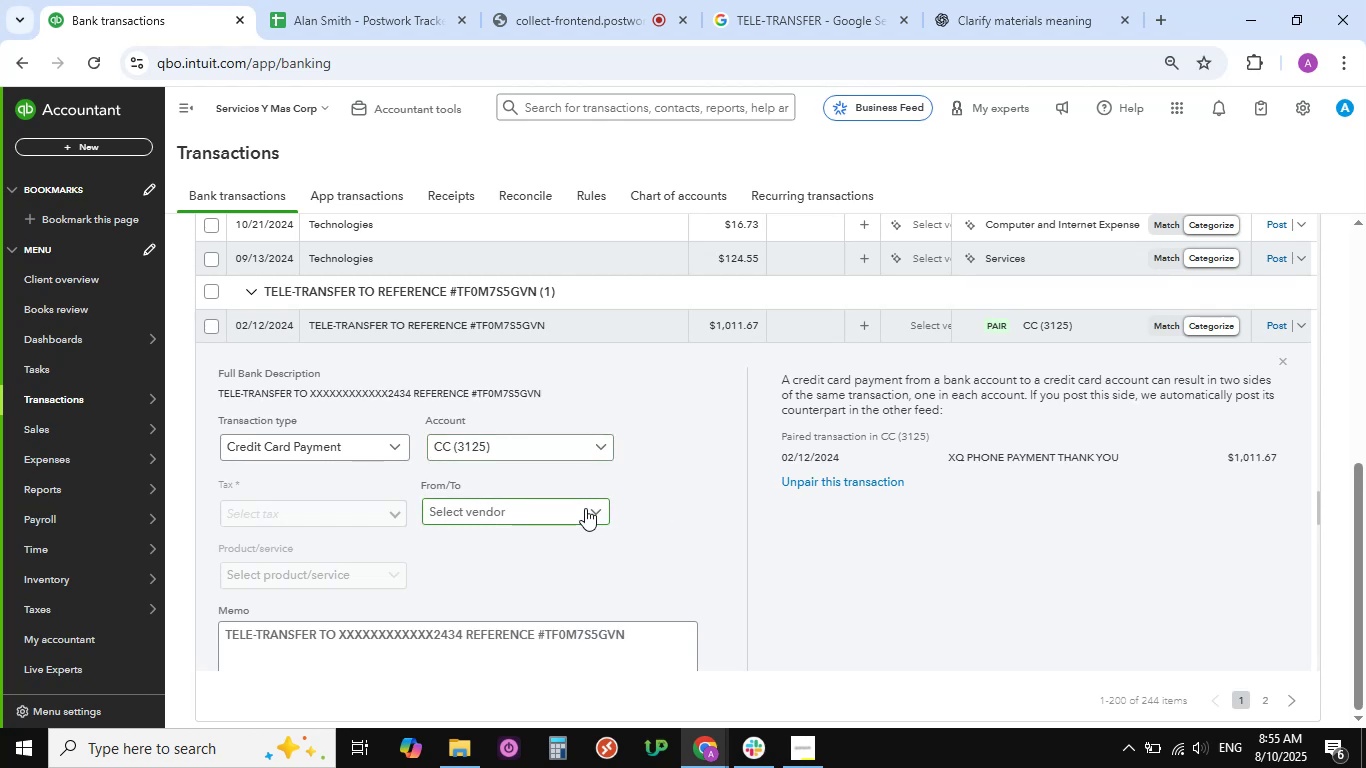 
scroll: coordinate [593, 508], scroll_direction: down, amount: 2.0
 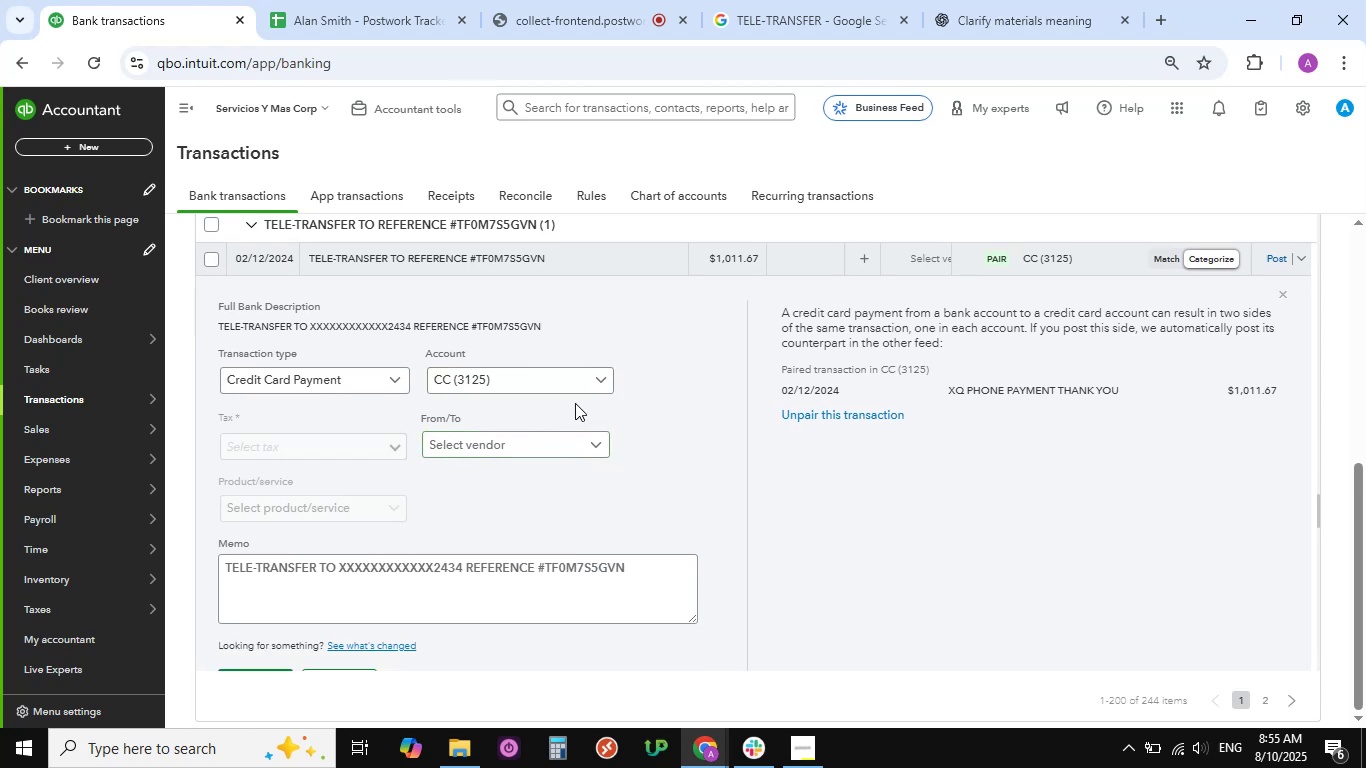 
wait(5.42)
 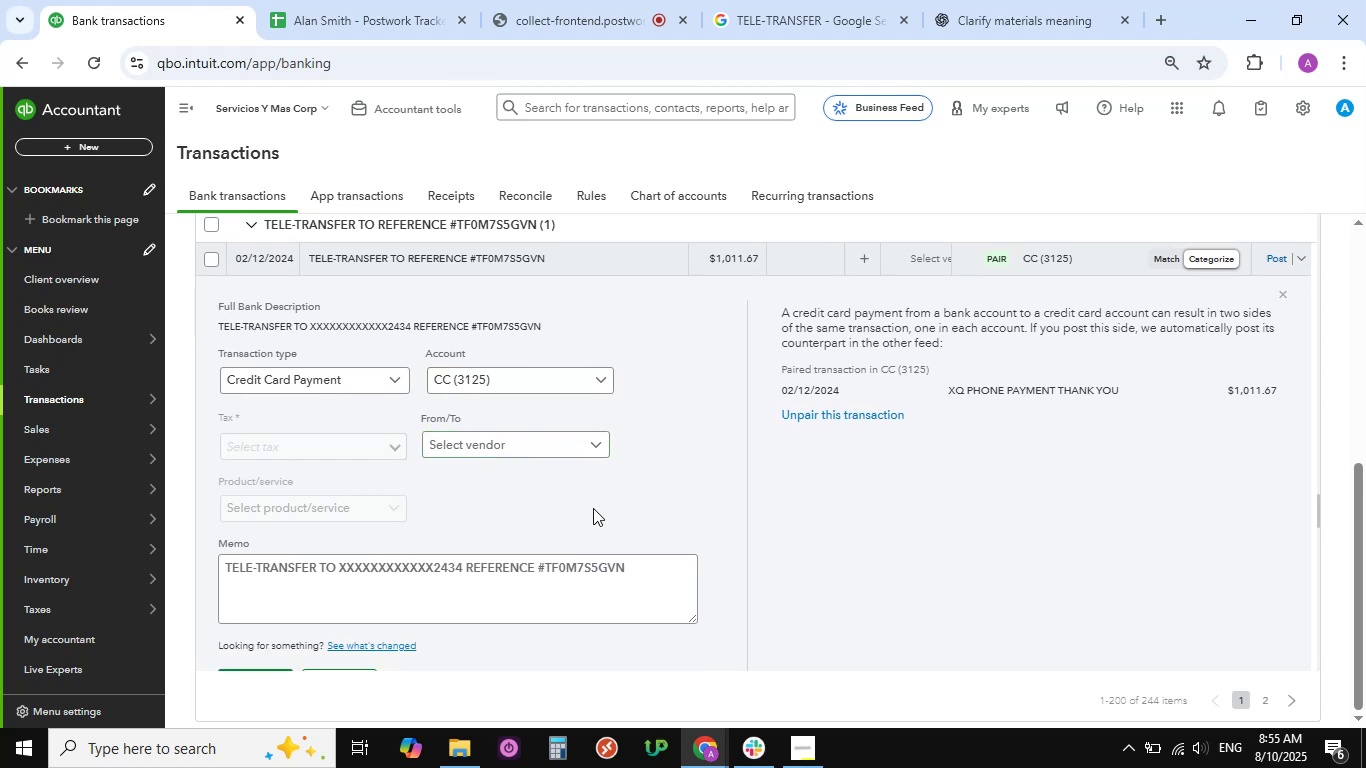 
scroll: coordinate [575, 403], scroll_direction: up, amount: 1.0
 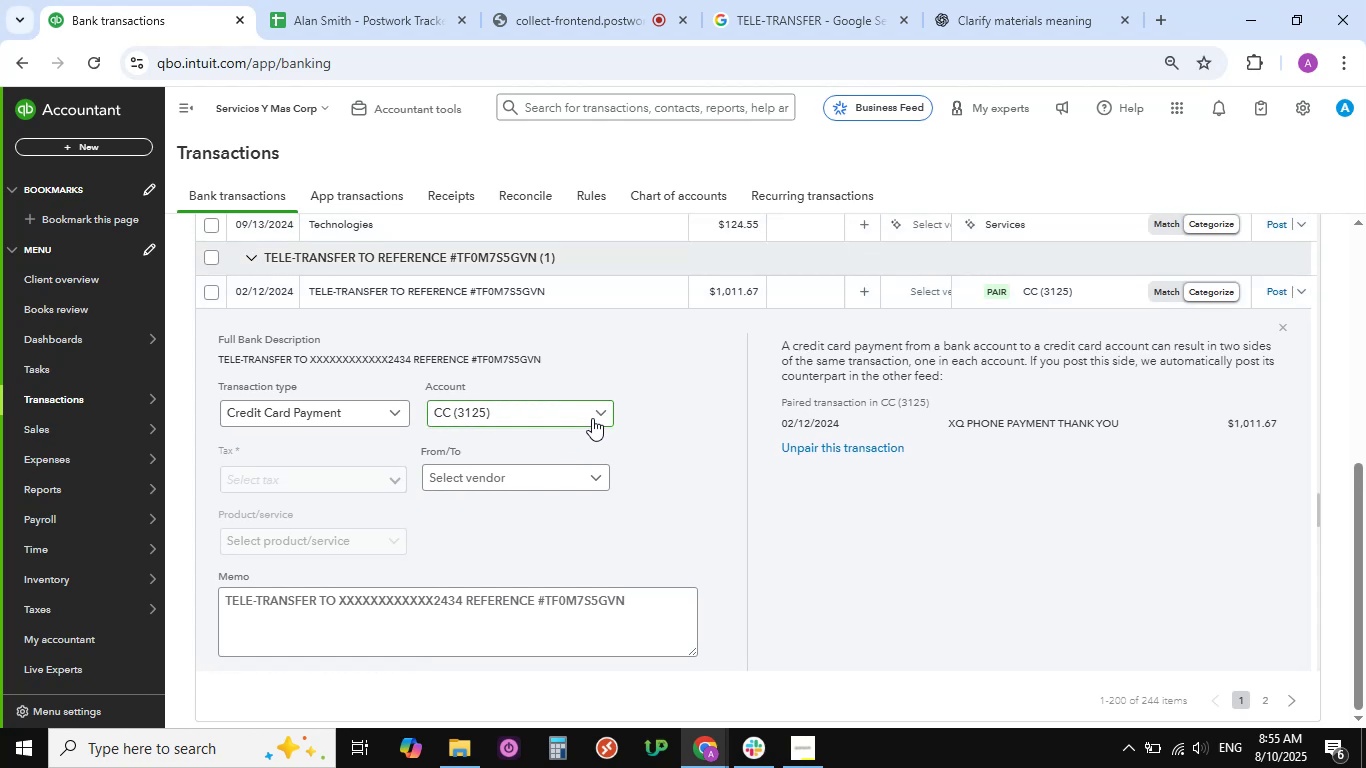 
left_click([601, 414])
 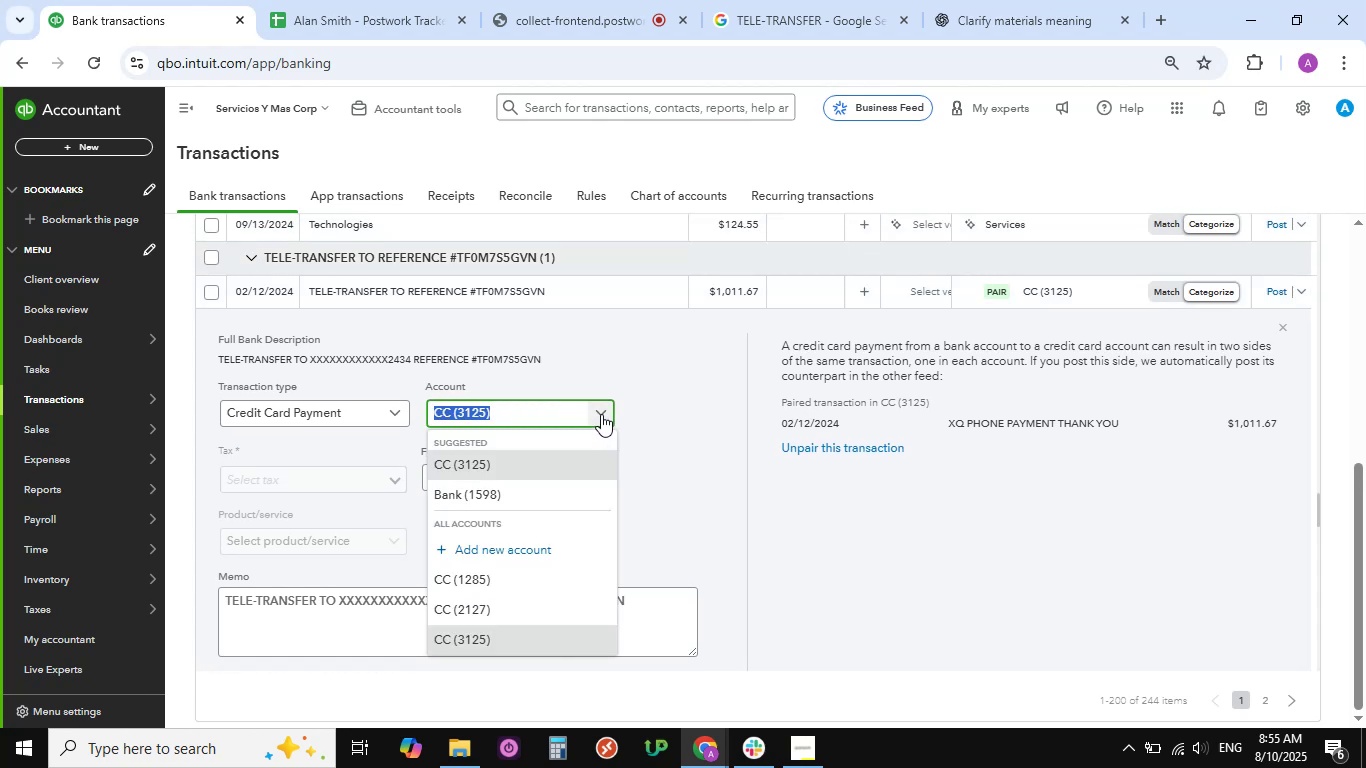 
scroll: coordinate [508, 610], scroll_direction: down, amount: 12.0
 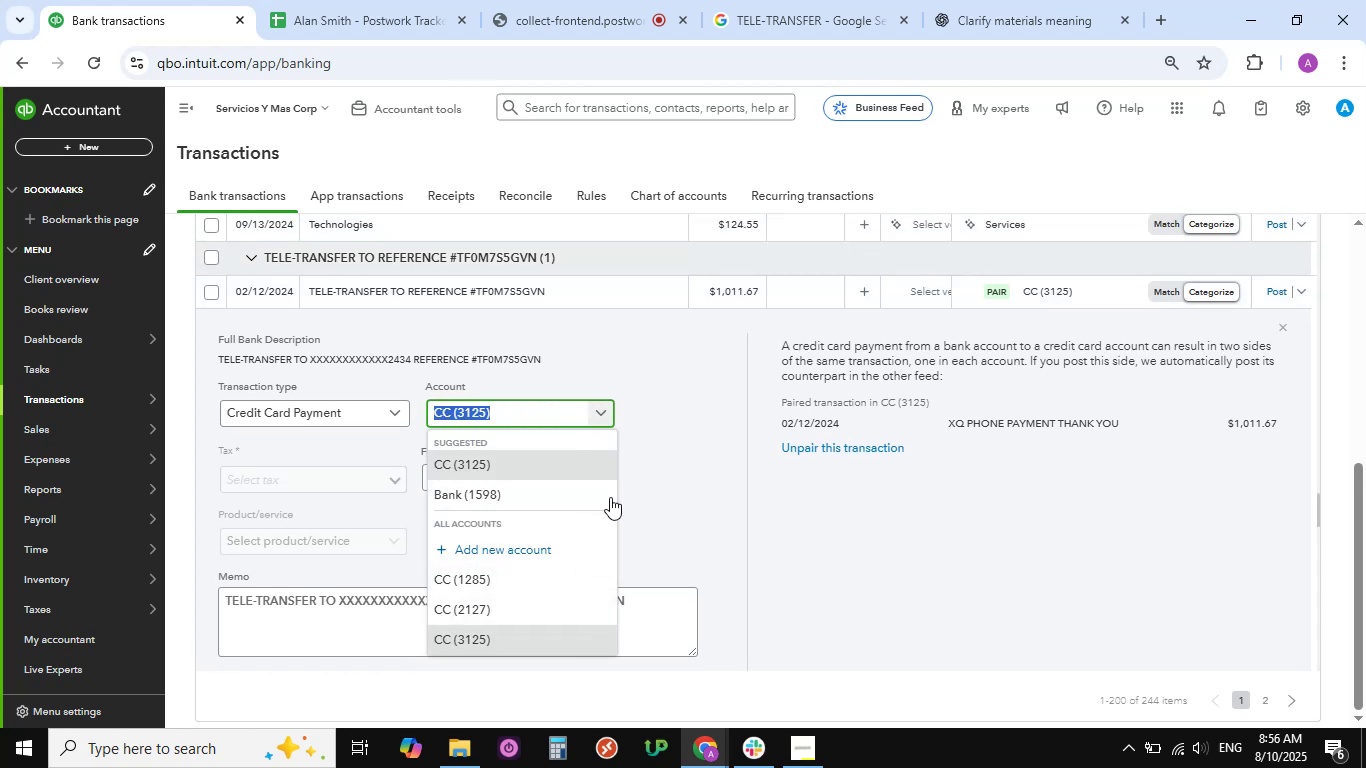 
left_click([715, 483])
 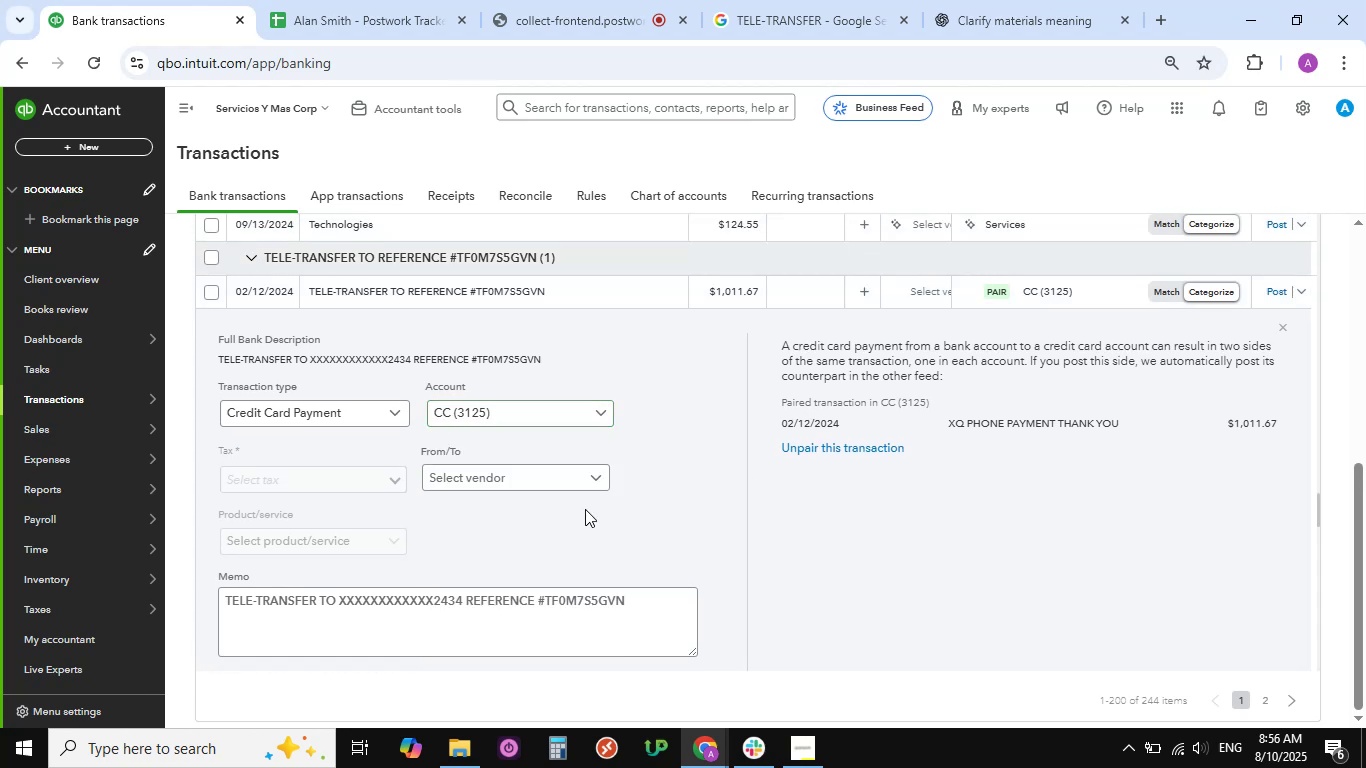 
left_click([605, 414])
 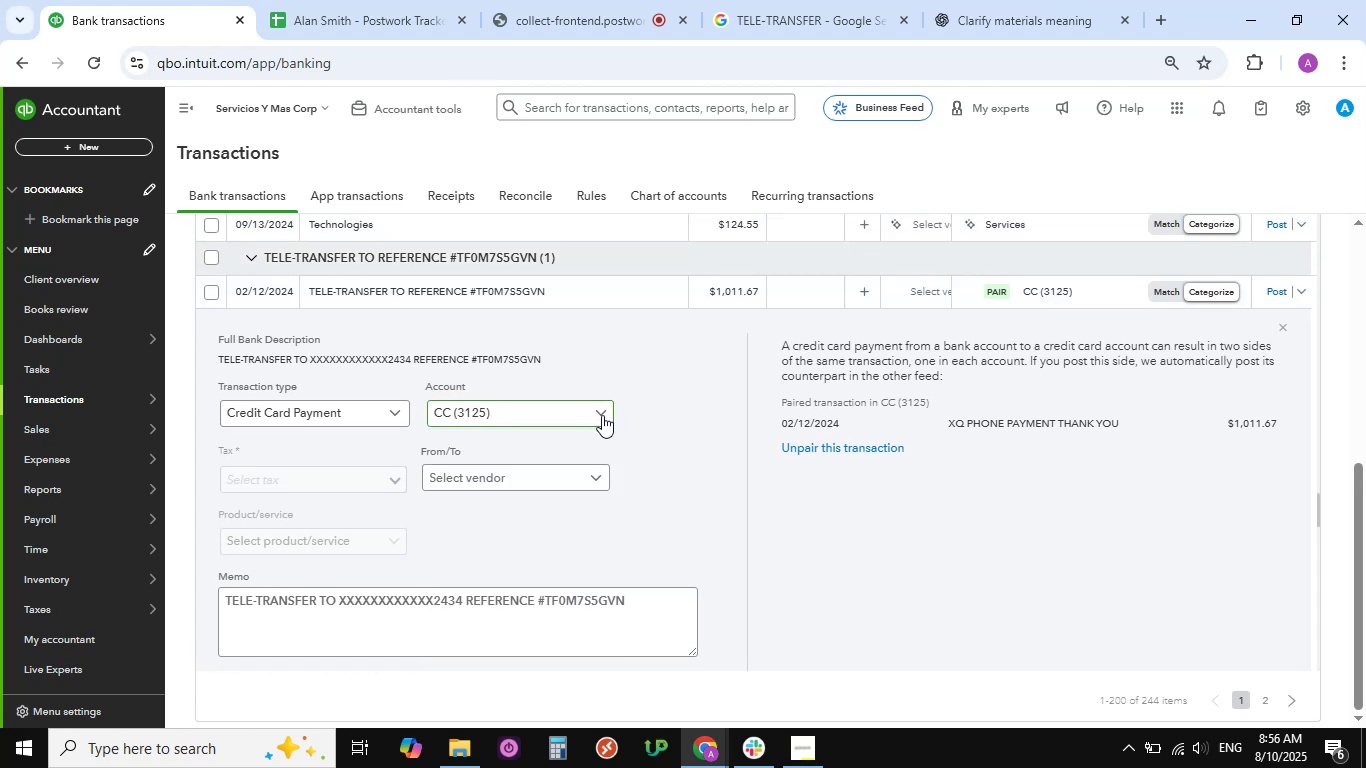 
scroll: coordinate [523, 568], scroll_direction: down, amount: 5.0
 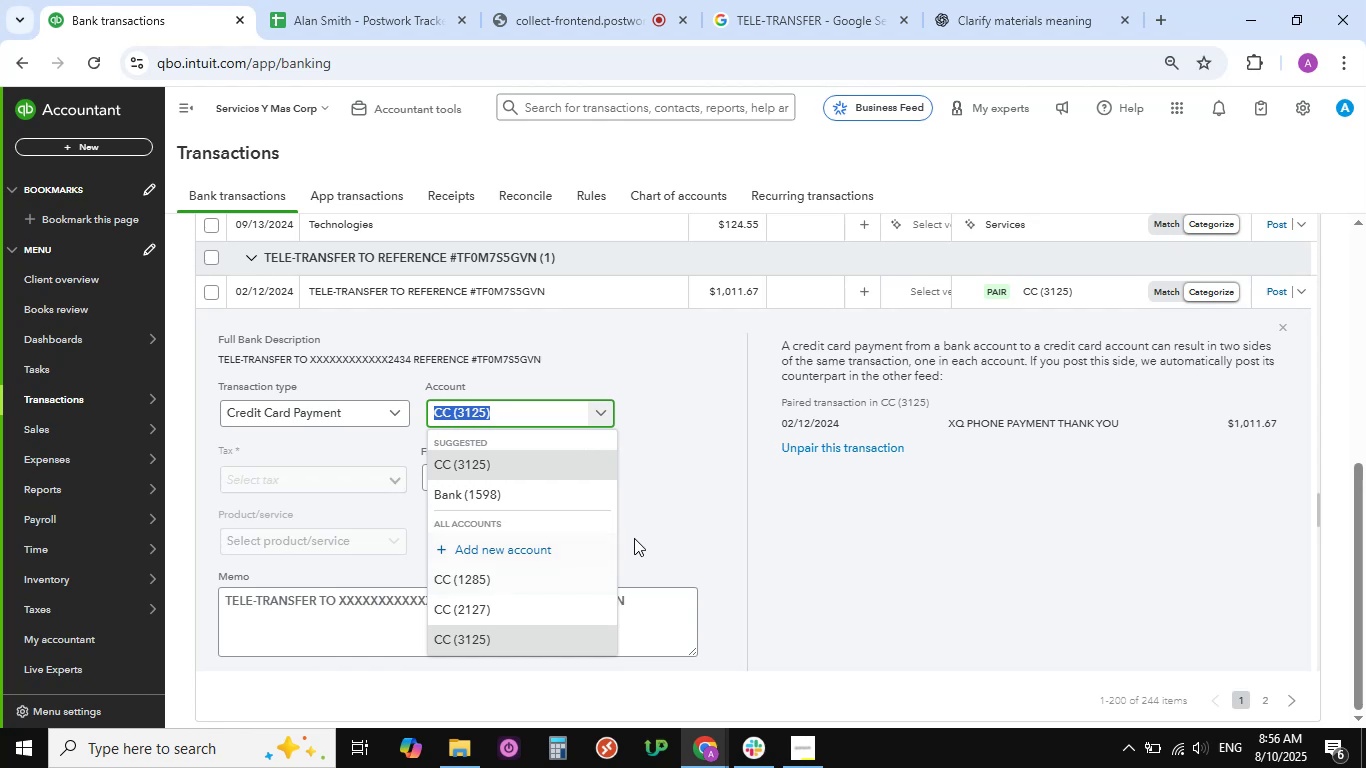 
scroll: coordinate [458, 622], scroll_direction: up, amount: 12.0
 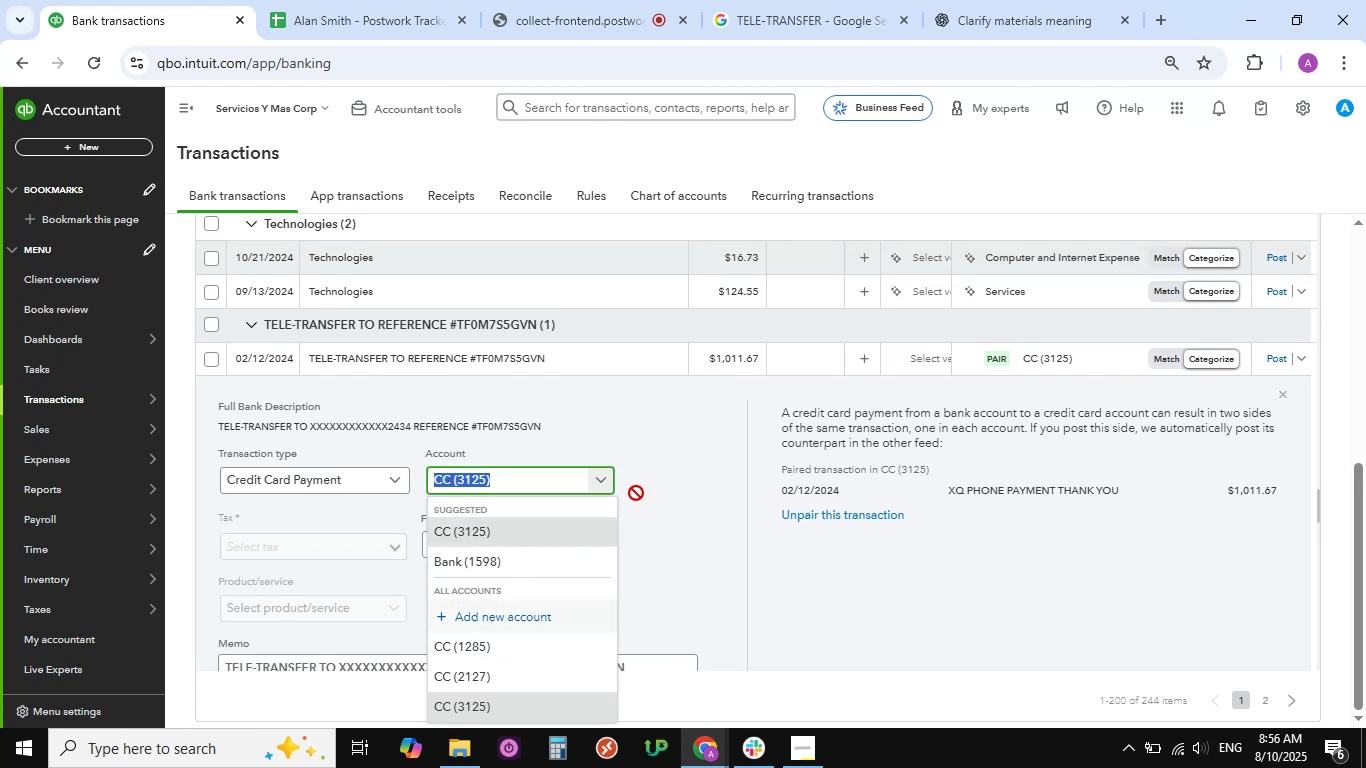 
left_click([689, 484])
 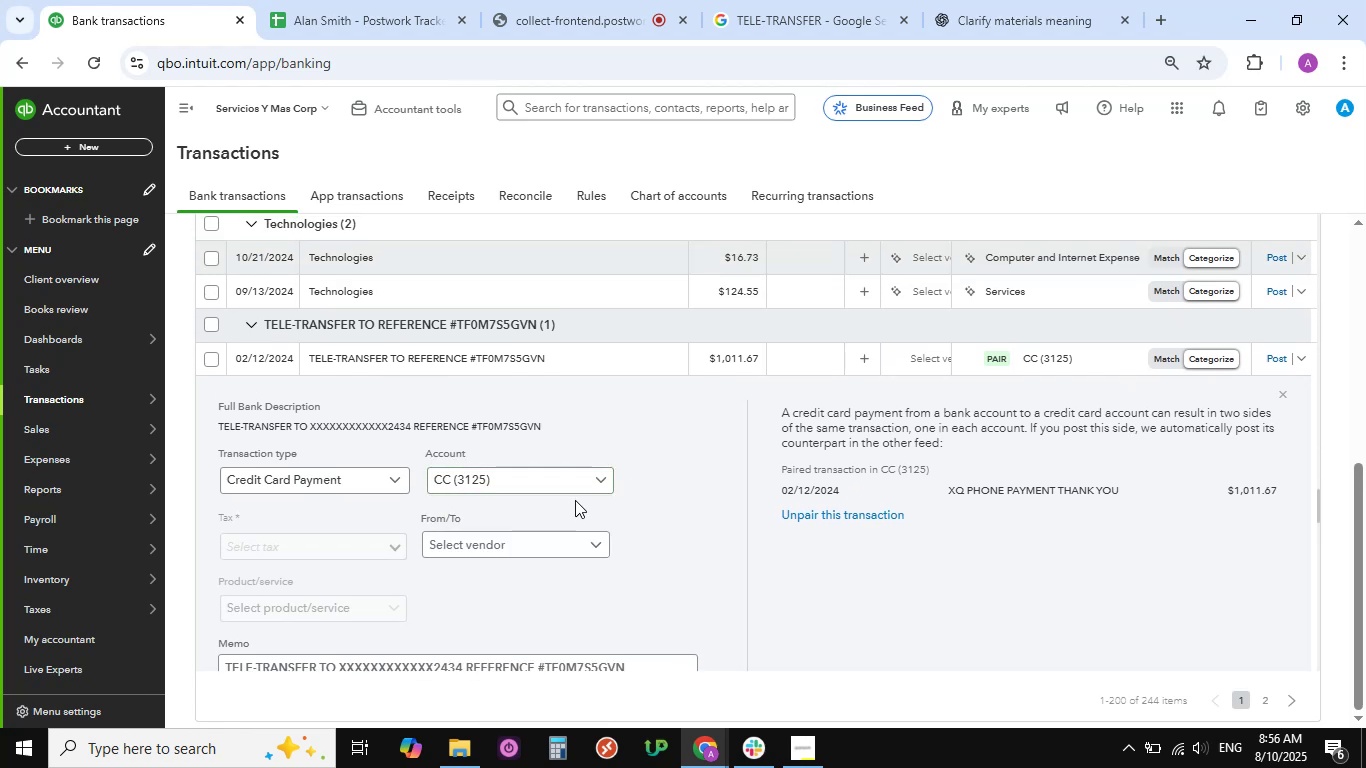 
scroll: coordinate [624, 533], scroll_direction: down, amount: 3.0
 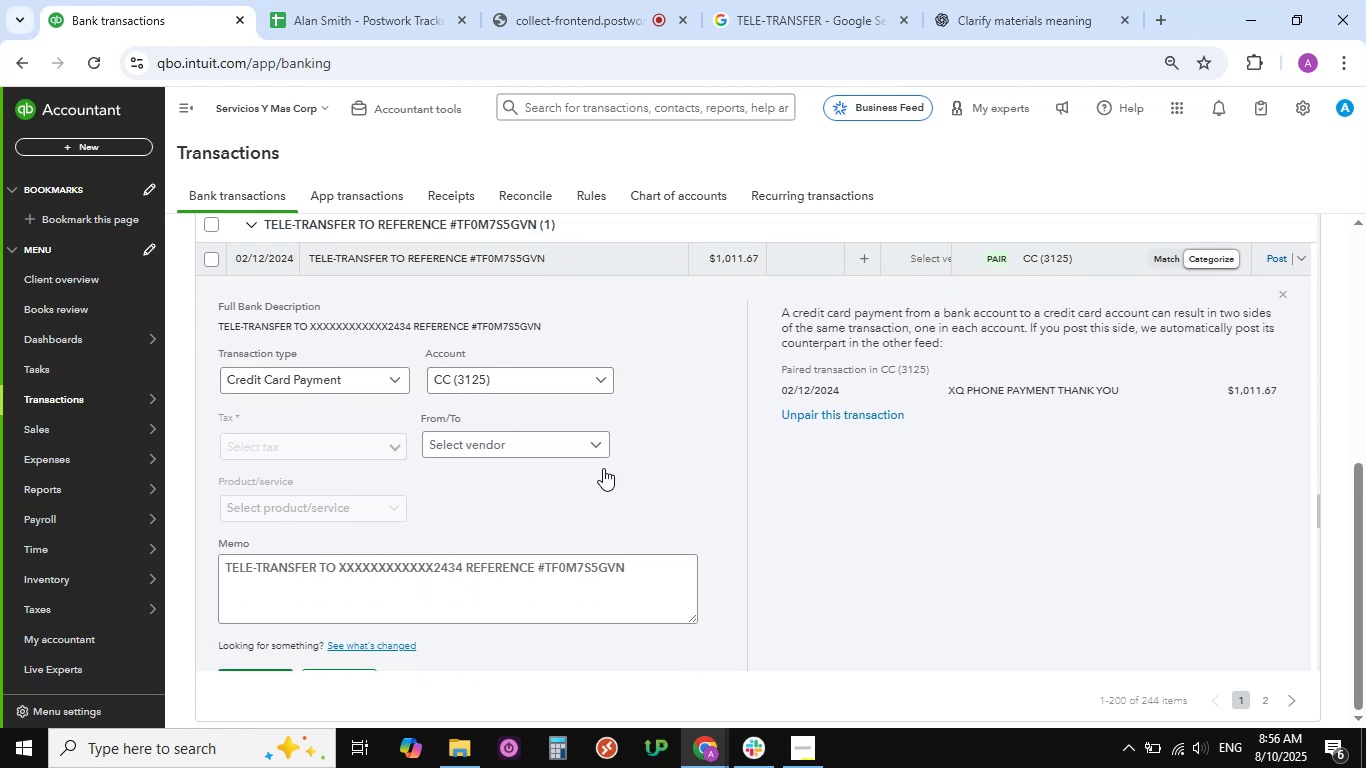 
left_click([594, 448])
 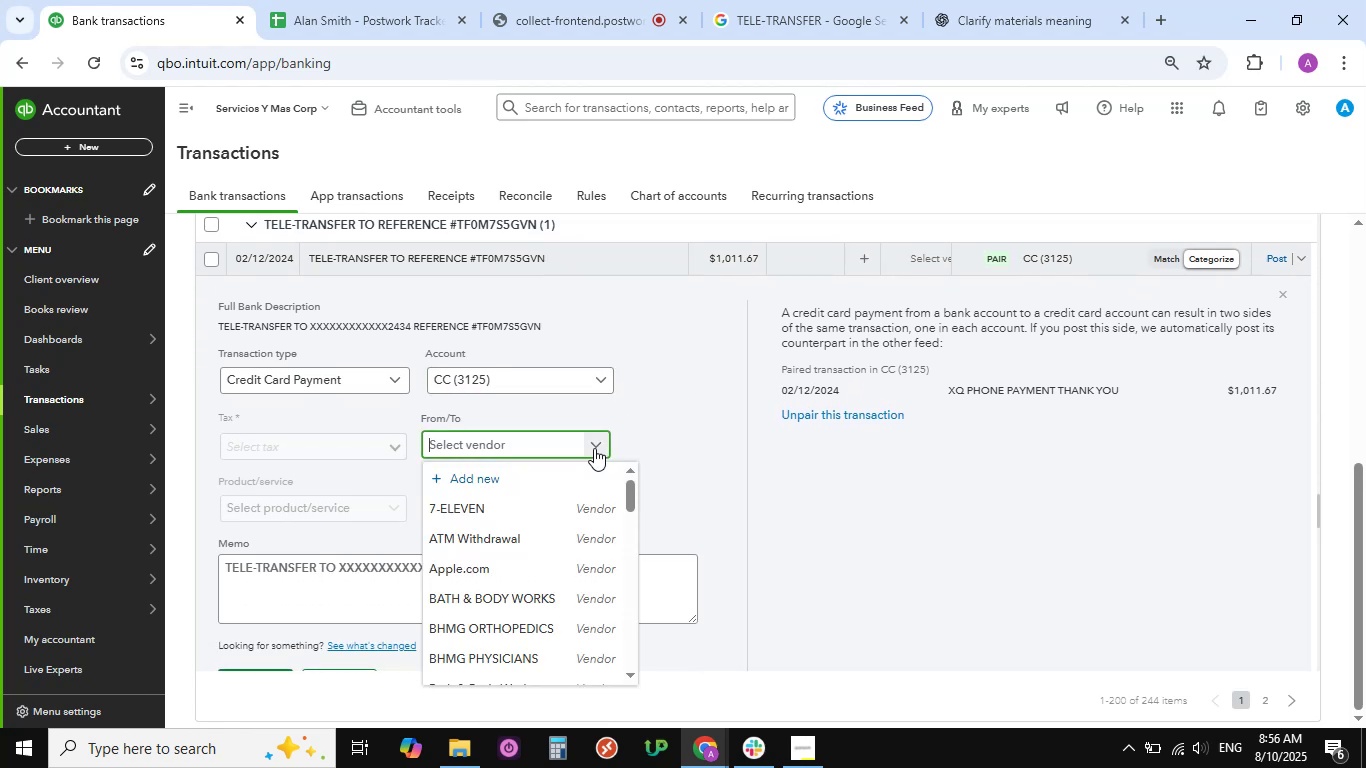 
scroll: coordinate [514, 547], scroll_direction: down, amount: 2.0
 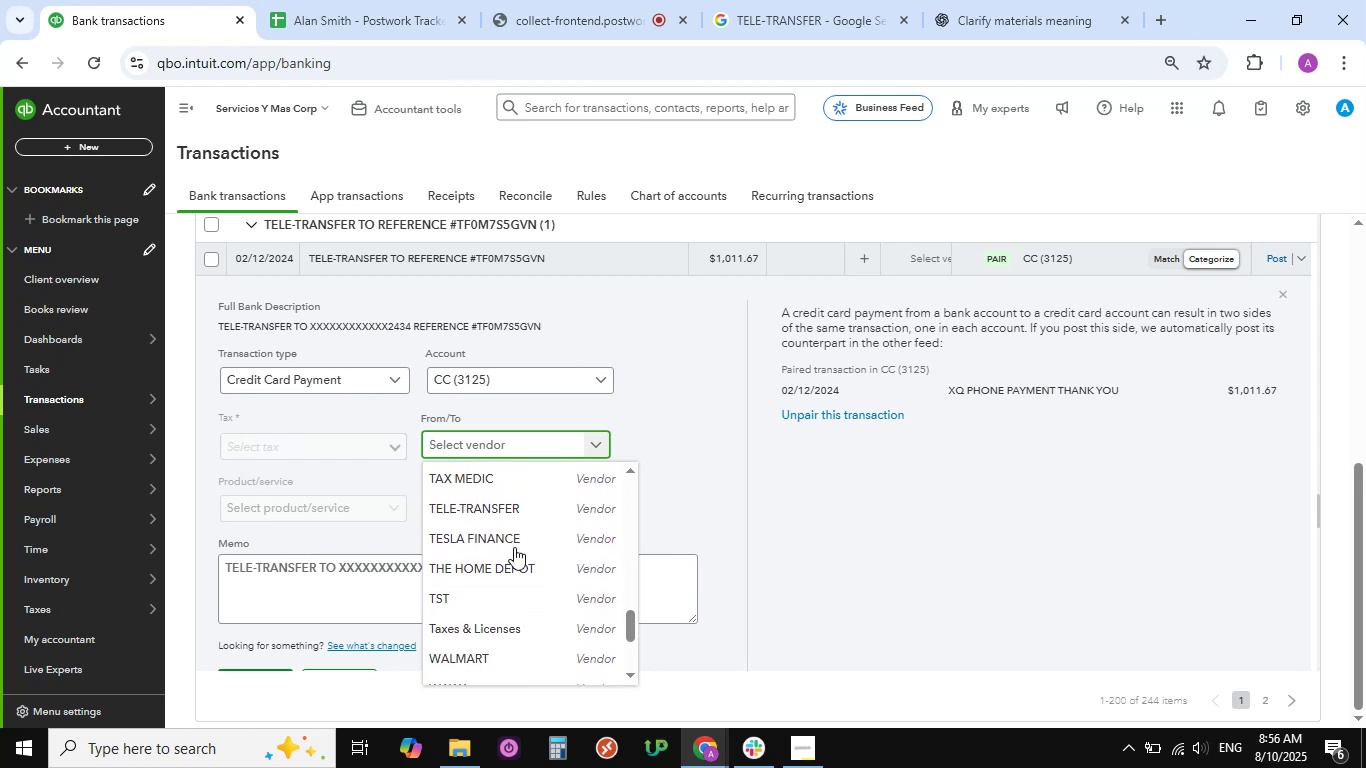 
left_click([485, 510])
 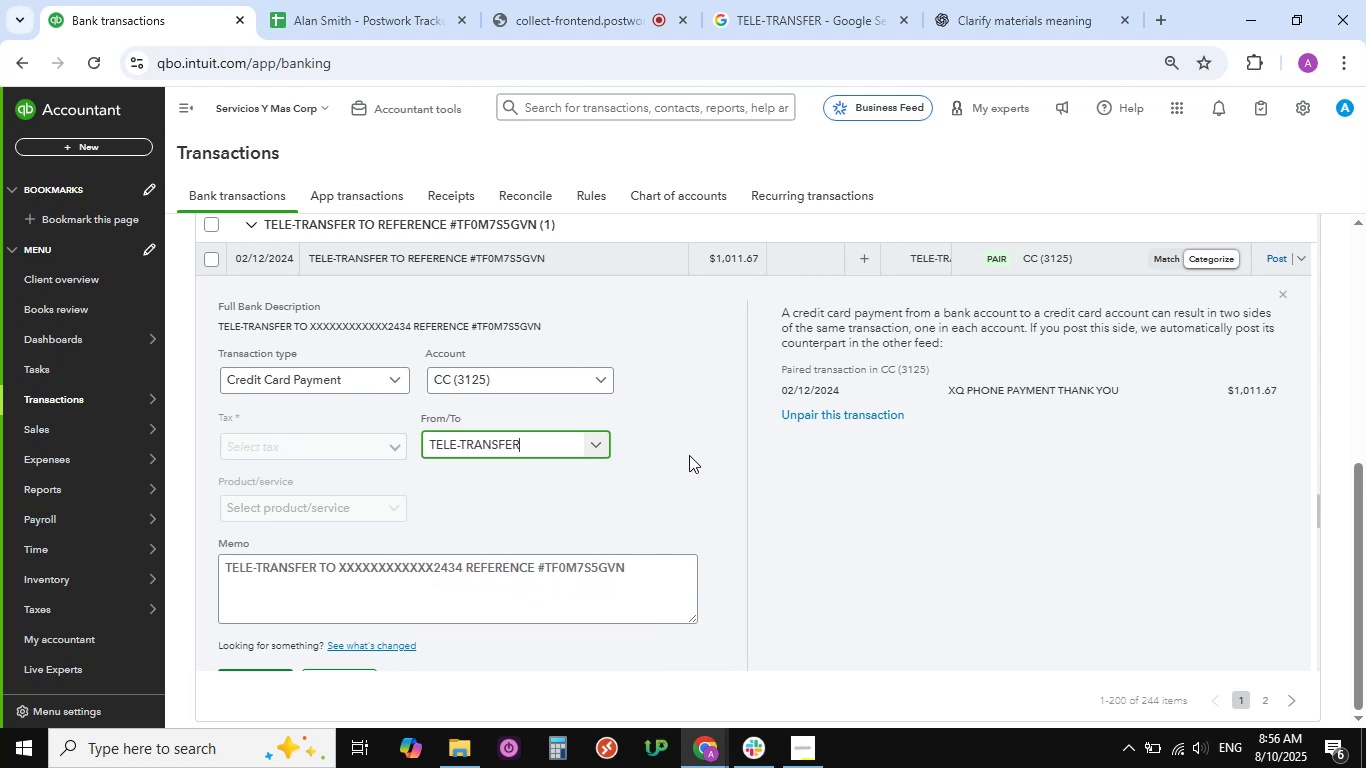 
scroll: coordinate [661, 424], scroll_direction: up, amount: 1.0
 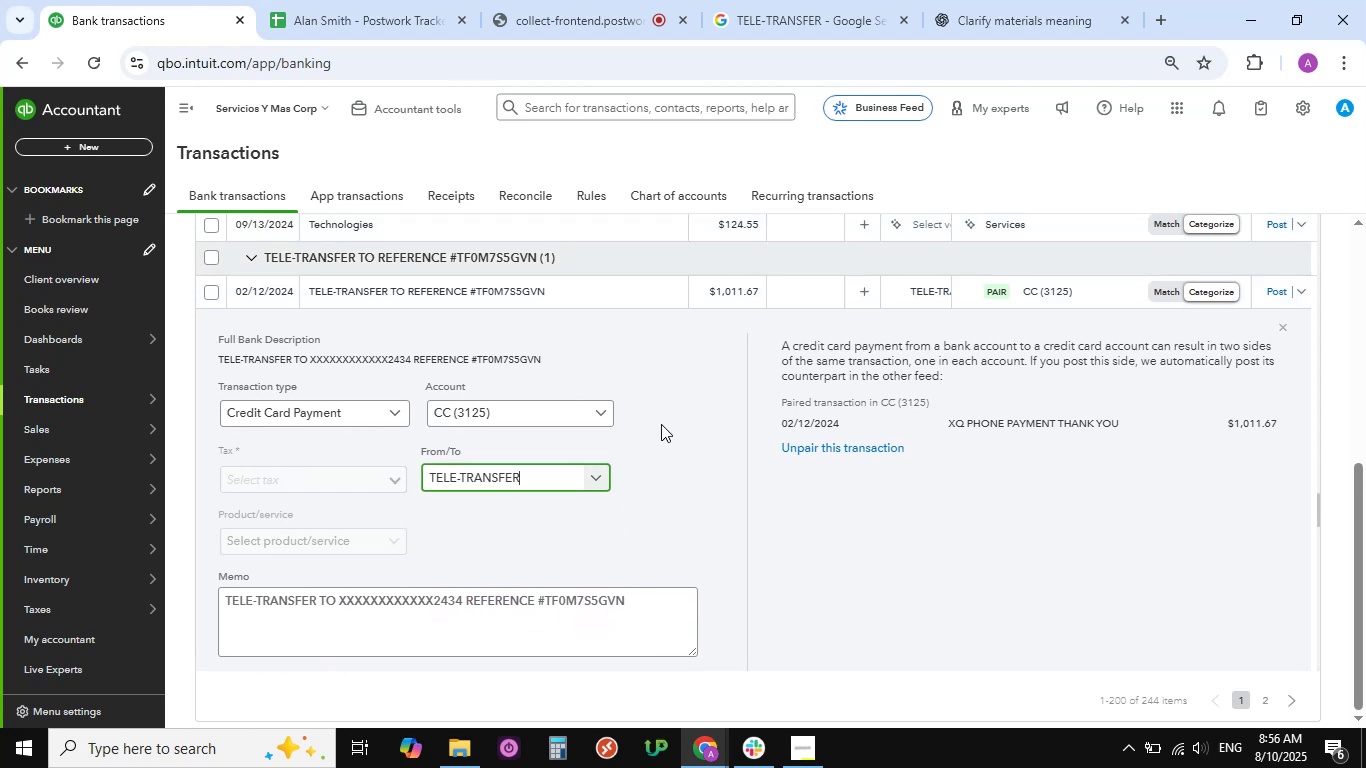 
left_click([600, 416])
 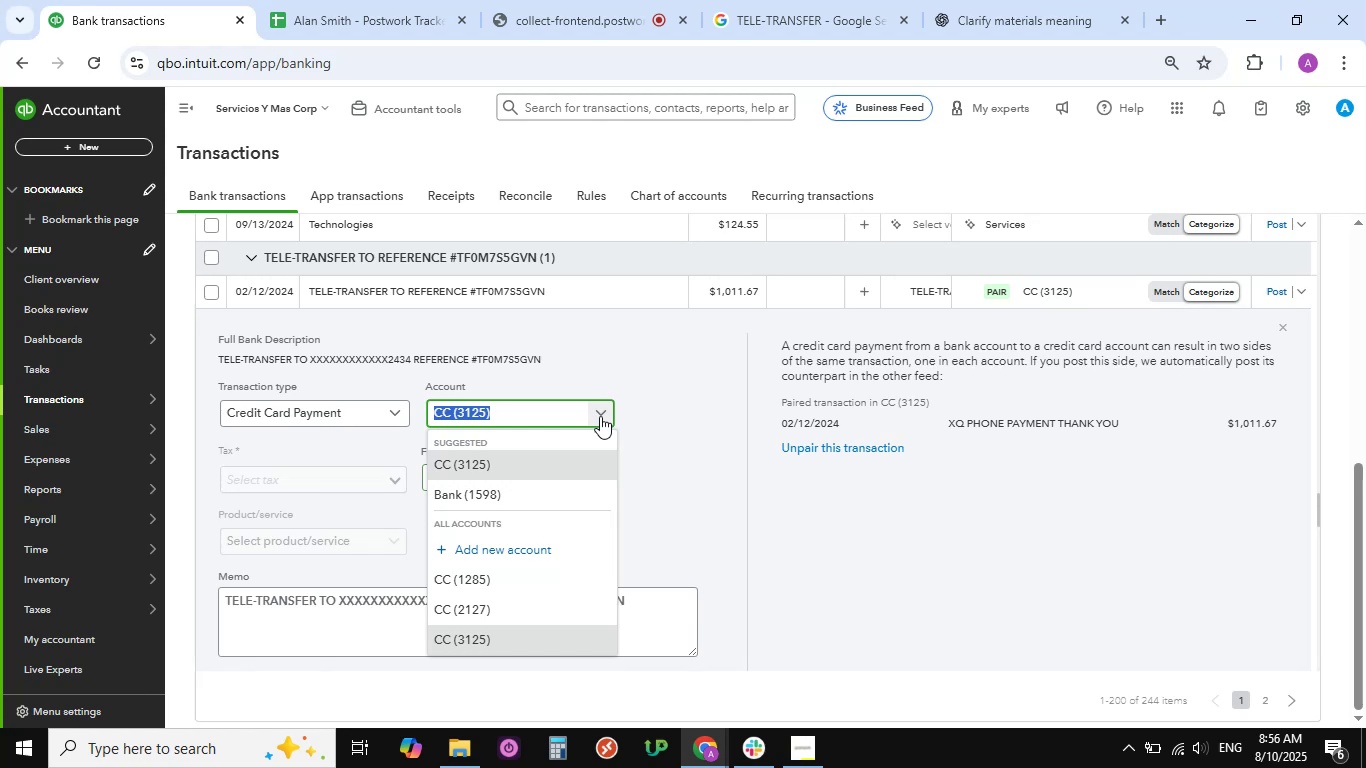 
scroll: coordinate [513, 569], scroll_direction: down, amount: 5.0
 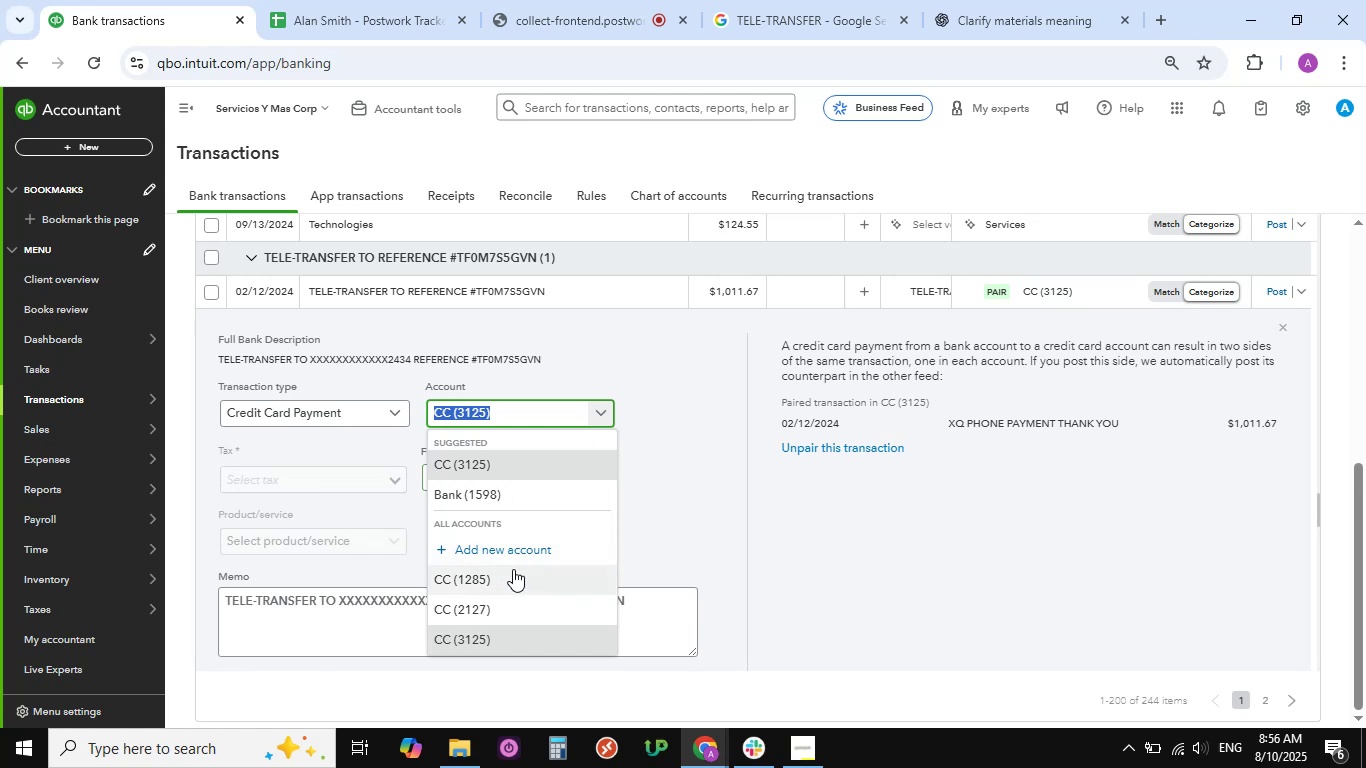 
scroll: coordinate [574, 567], scroll_direction: up, amount: 6.0
 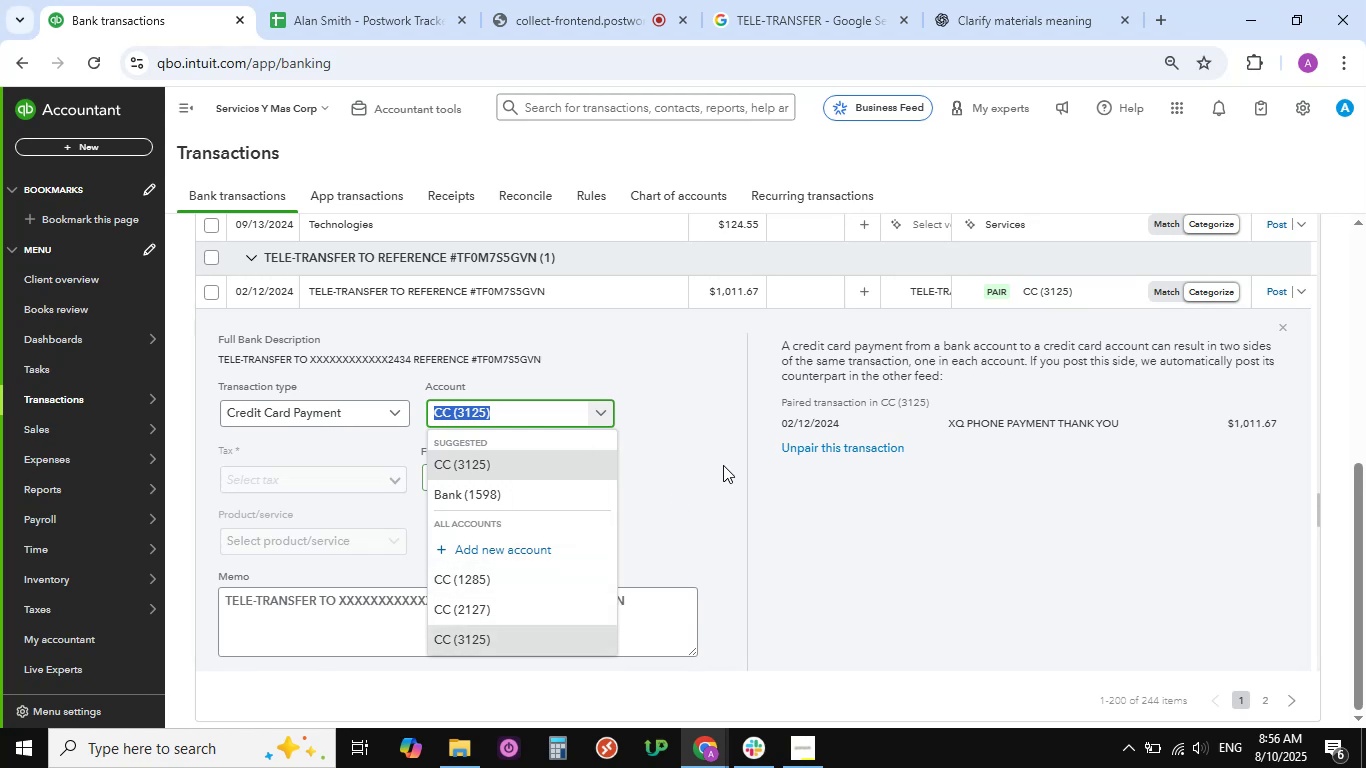 
left_click([723, 465])
 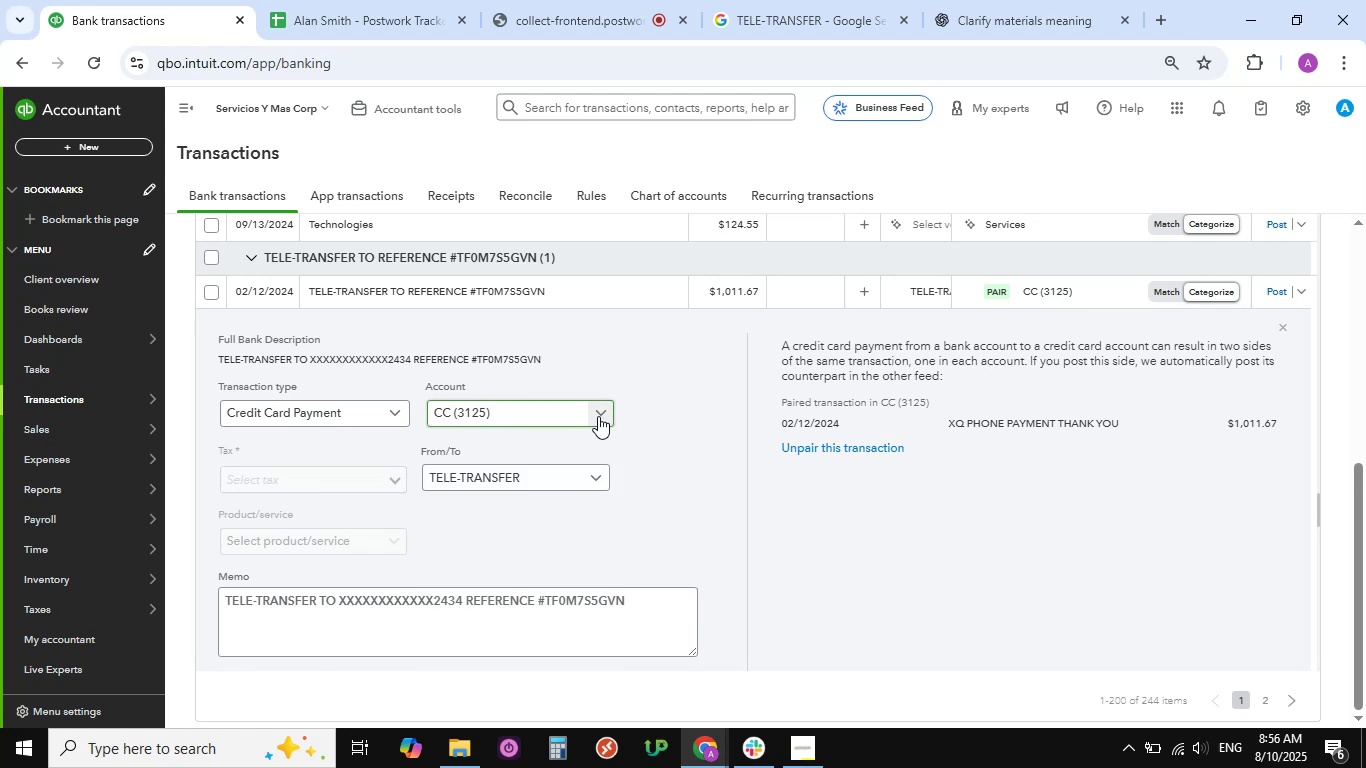 
left_click([599, 416])
 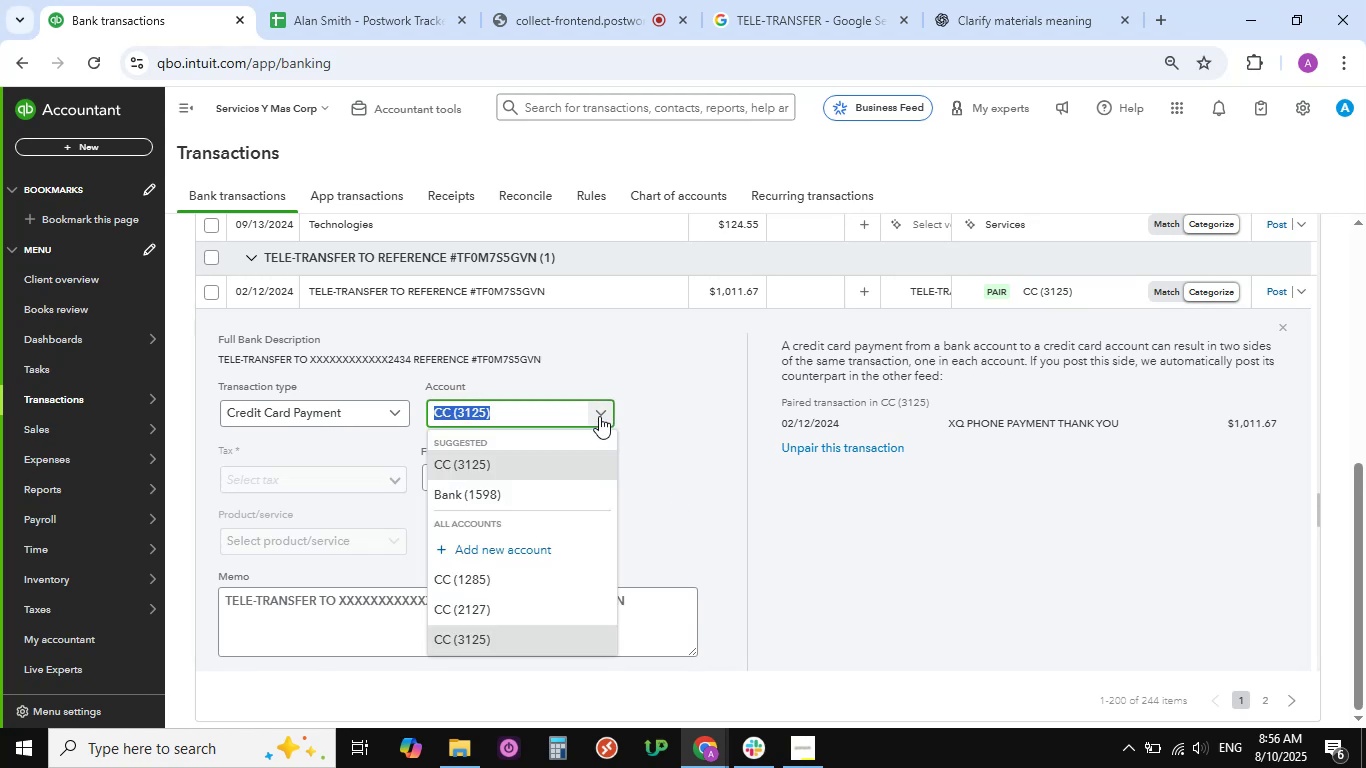 
scroll: coordinate [560, 554], scroll_direction: down, amount: 6.0
 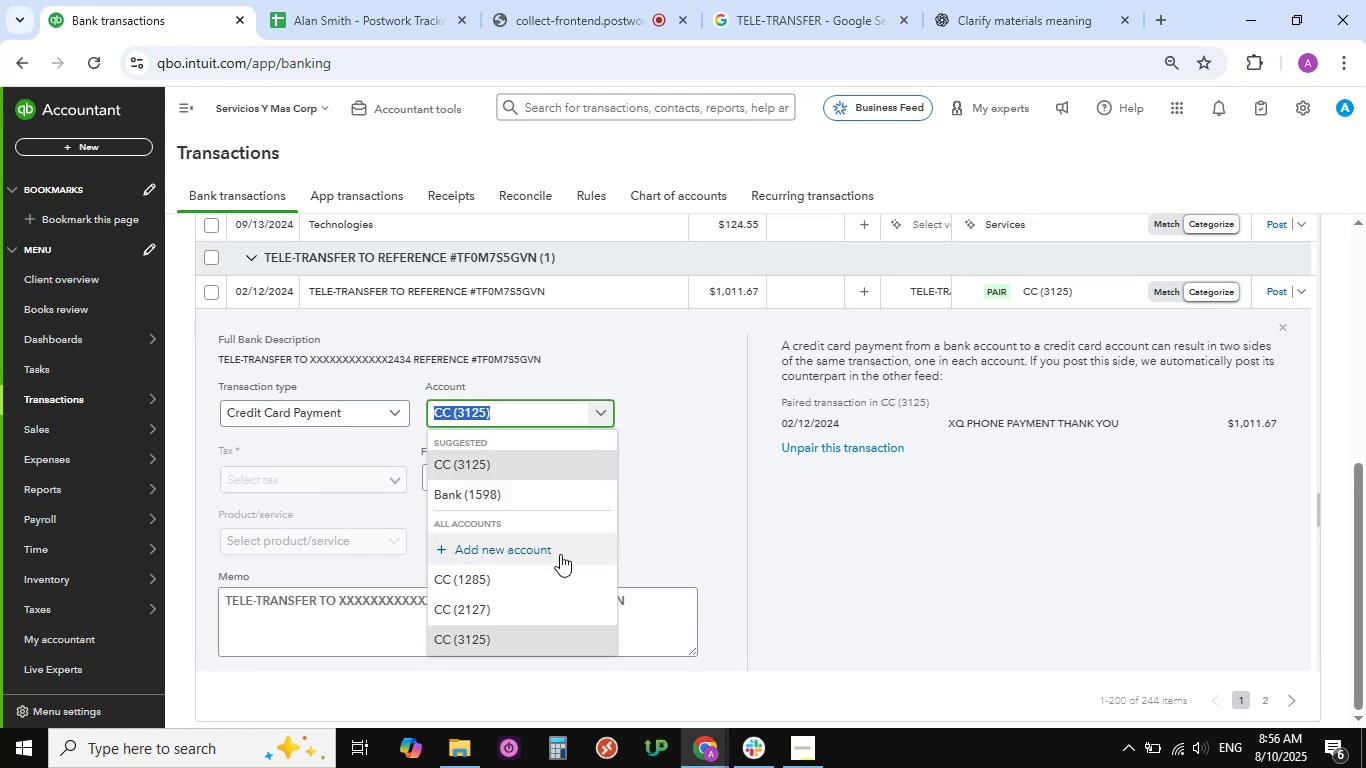 
scroll: coordinate [572, 520], scroll_direction: up, amount: 5.0
 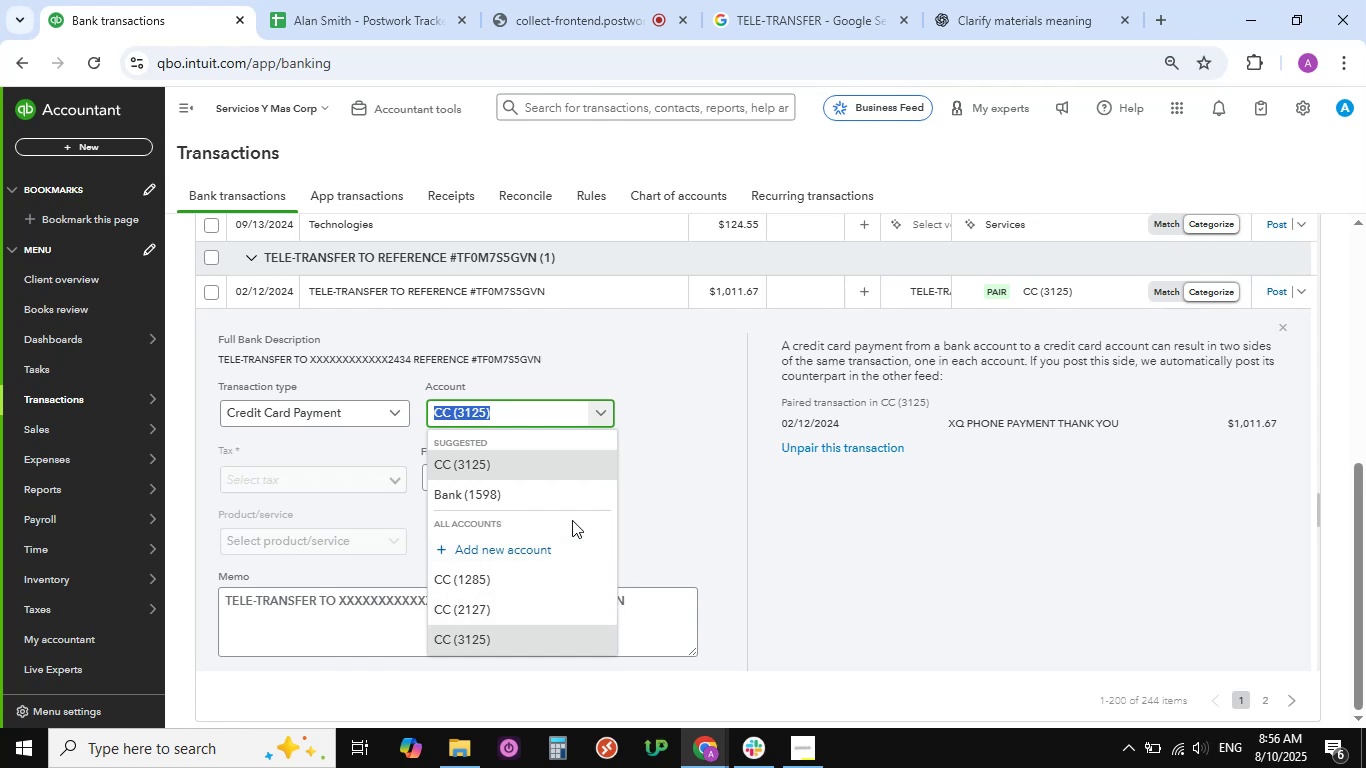 
left_click([712, 457])
 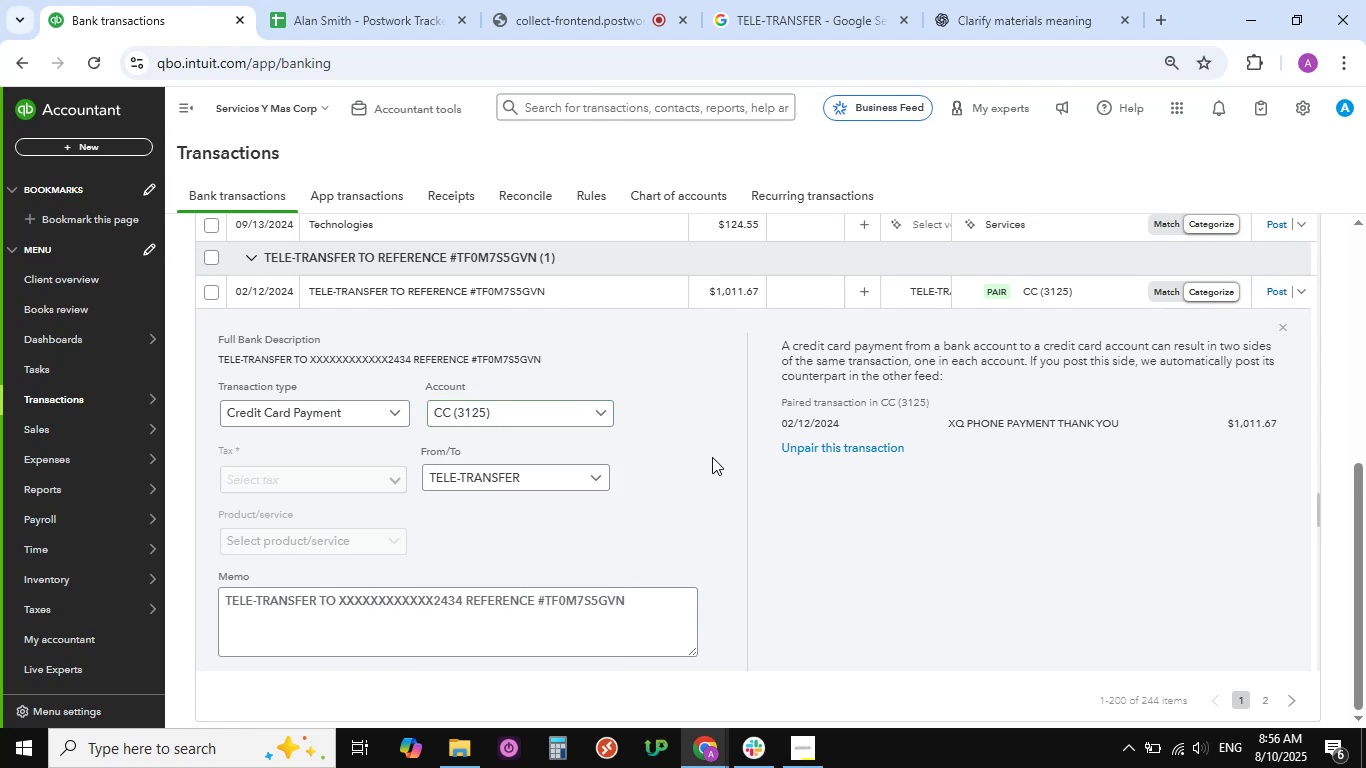 
wait(5.82)
 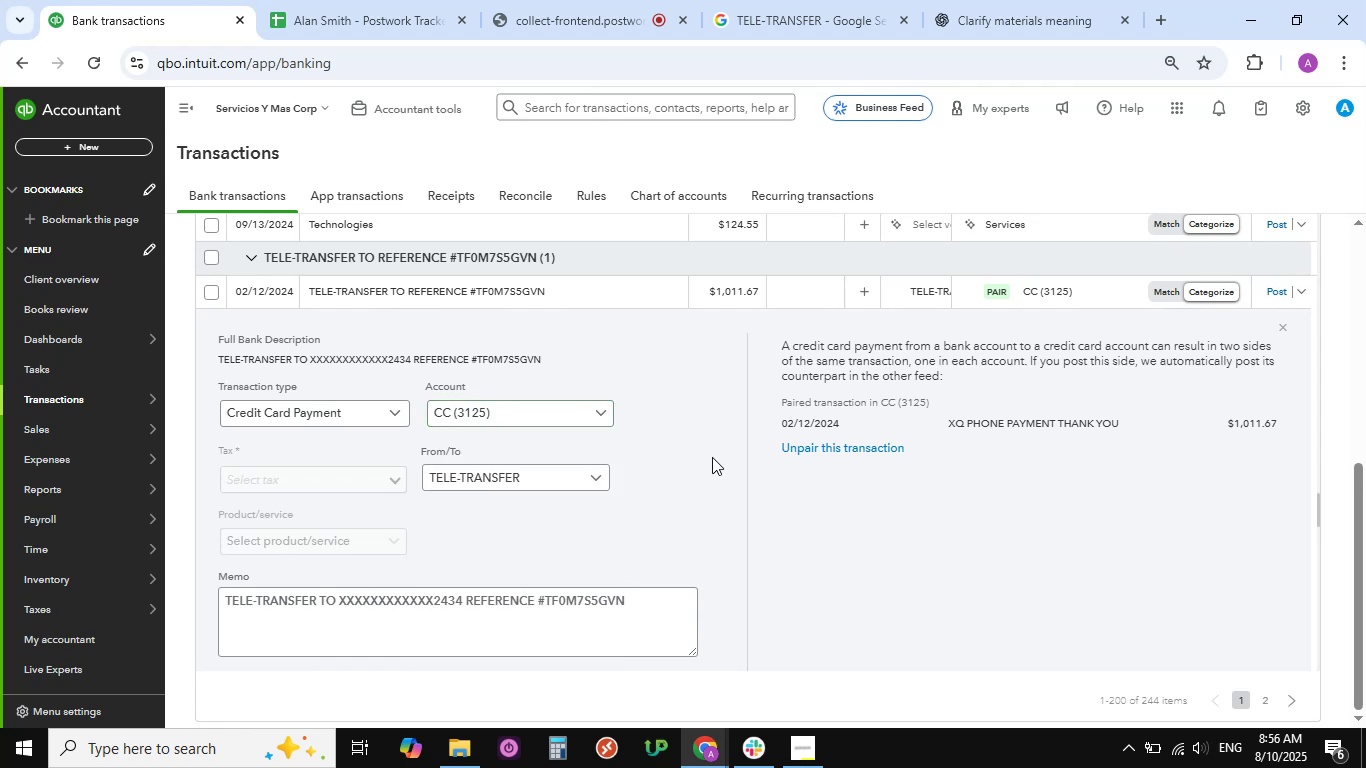 
left_click([348, 421])
 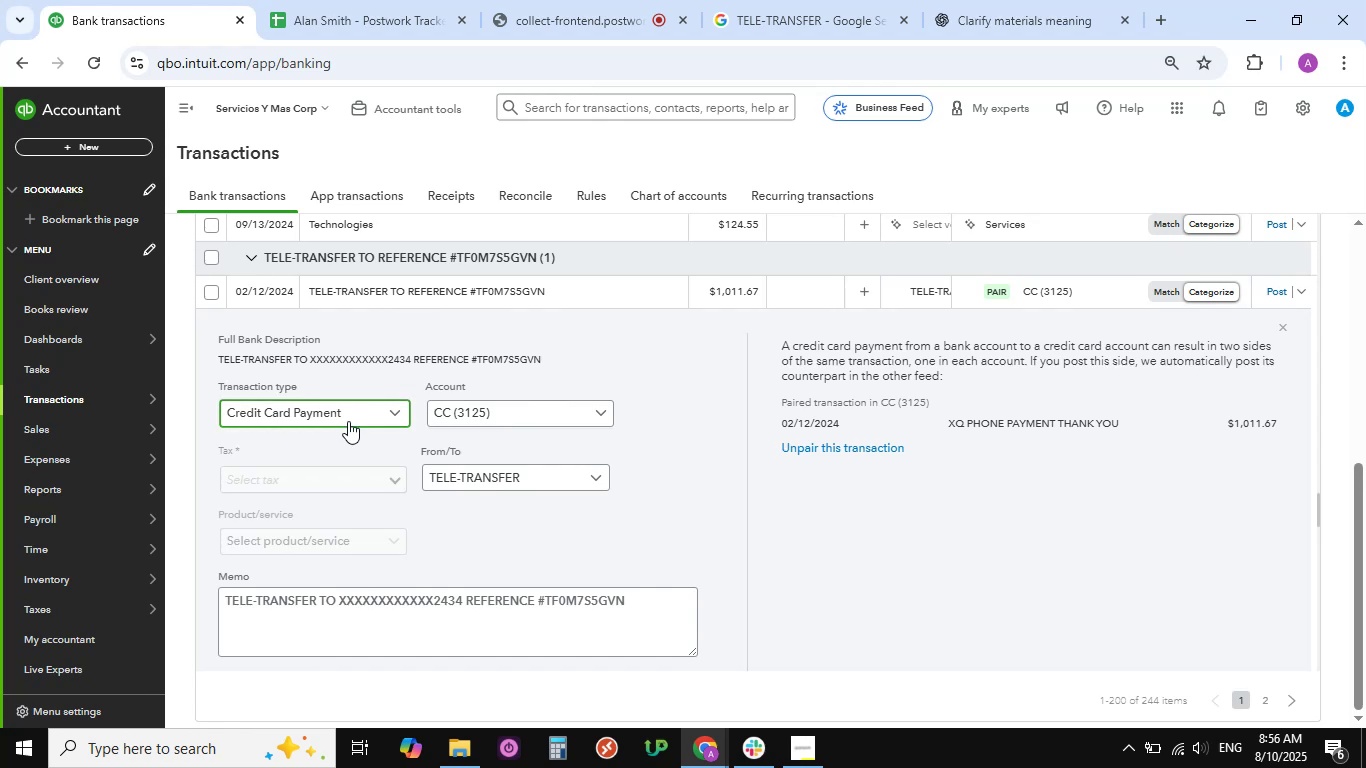 
left_click([348, 448])
 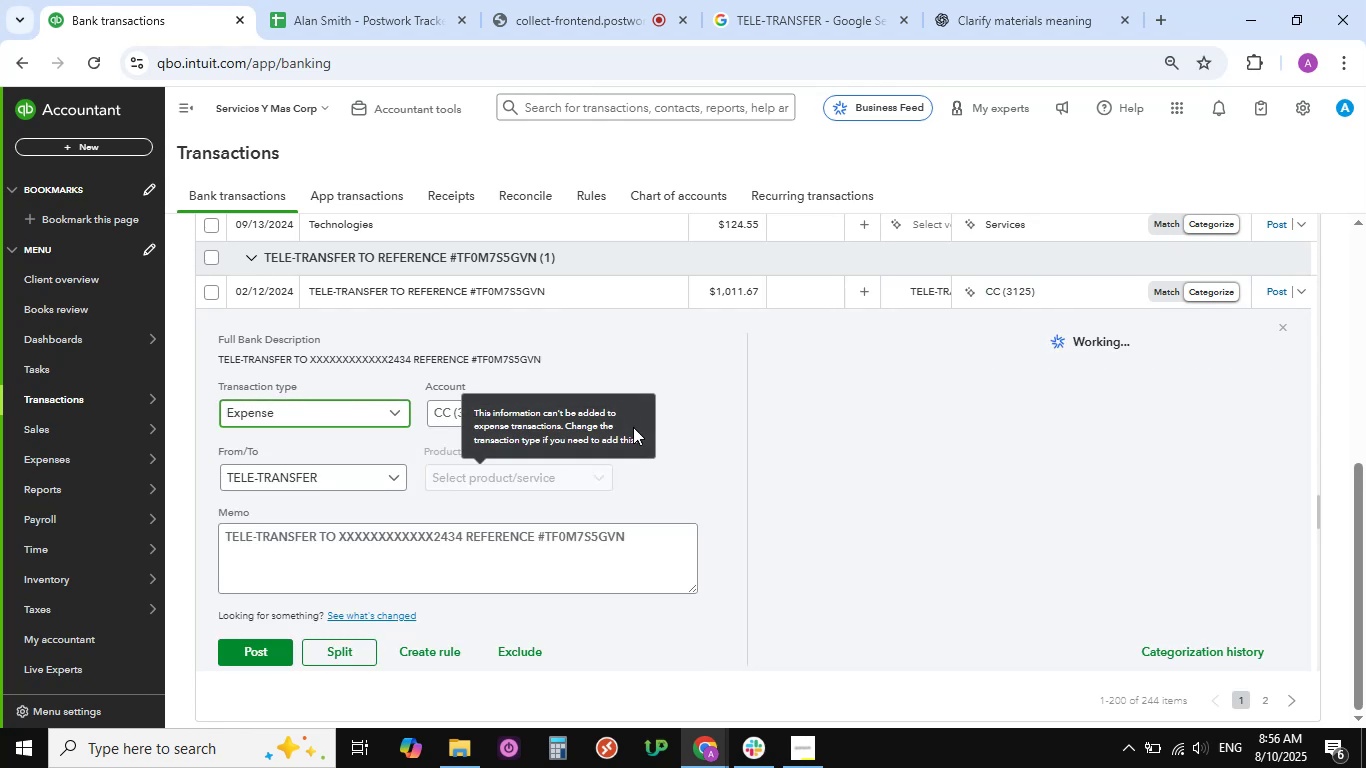 
left_click([694, 413])
 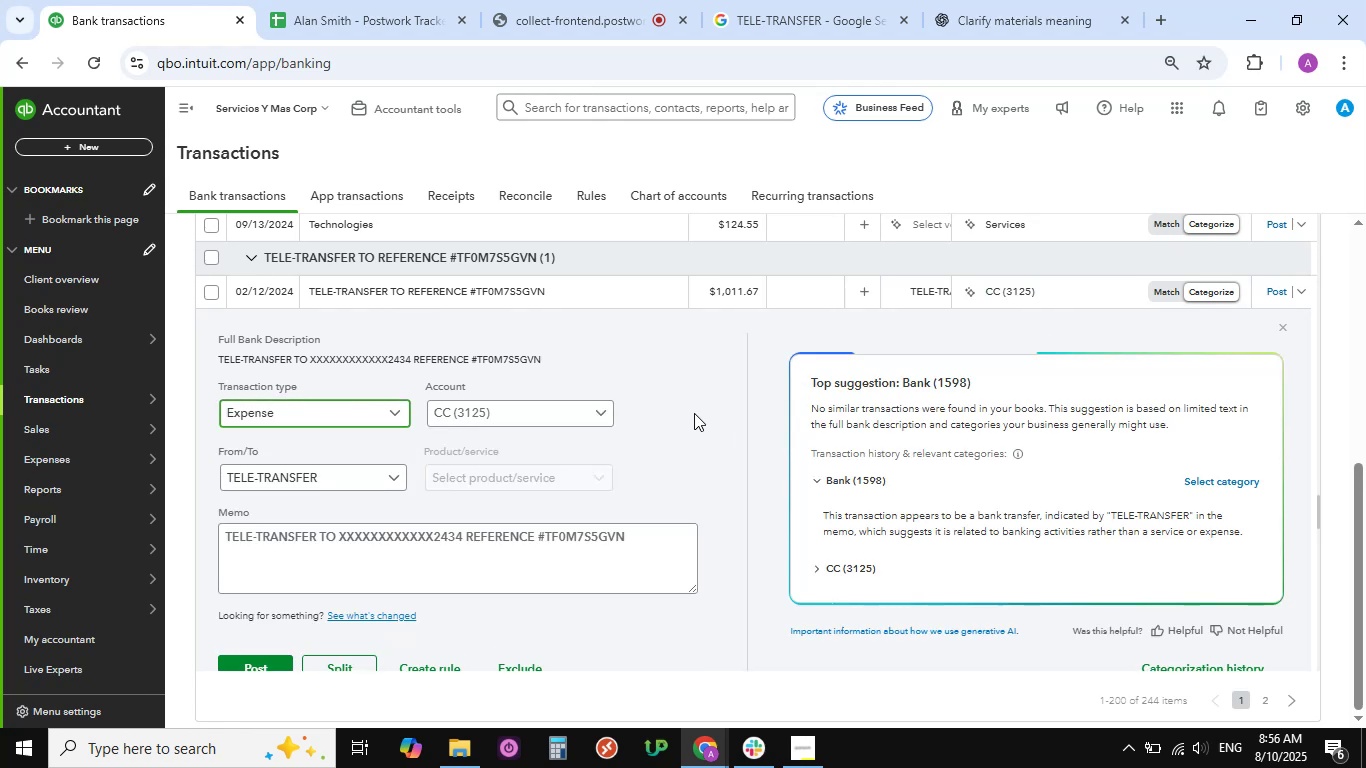 
double_click([577, 420])
 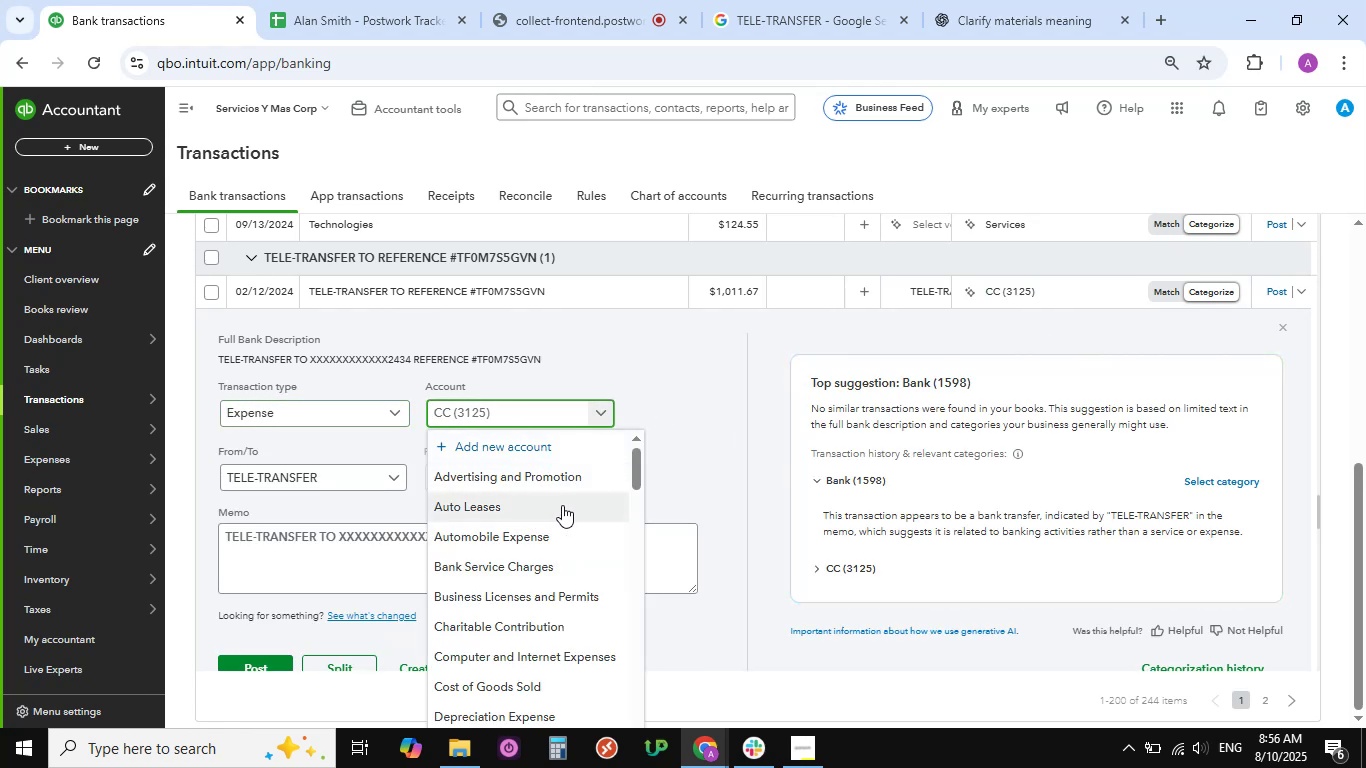 
scroll: coordinate [546, 529], scroll_direction: down, amount: 24.0
 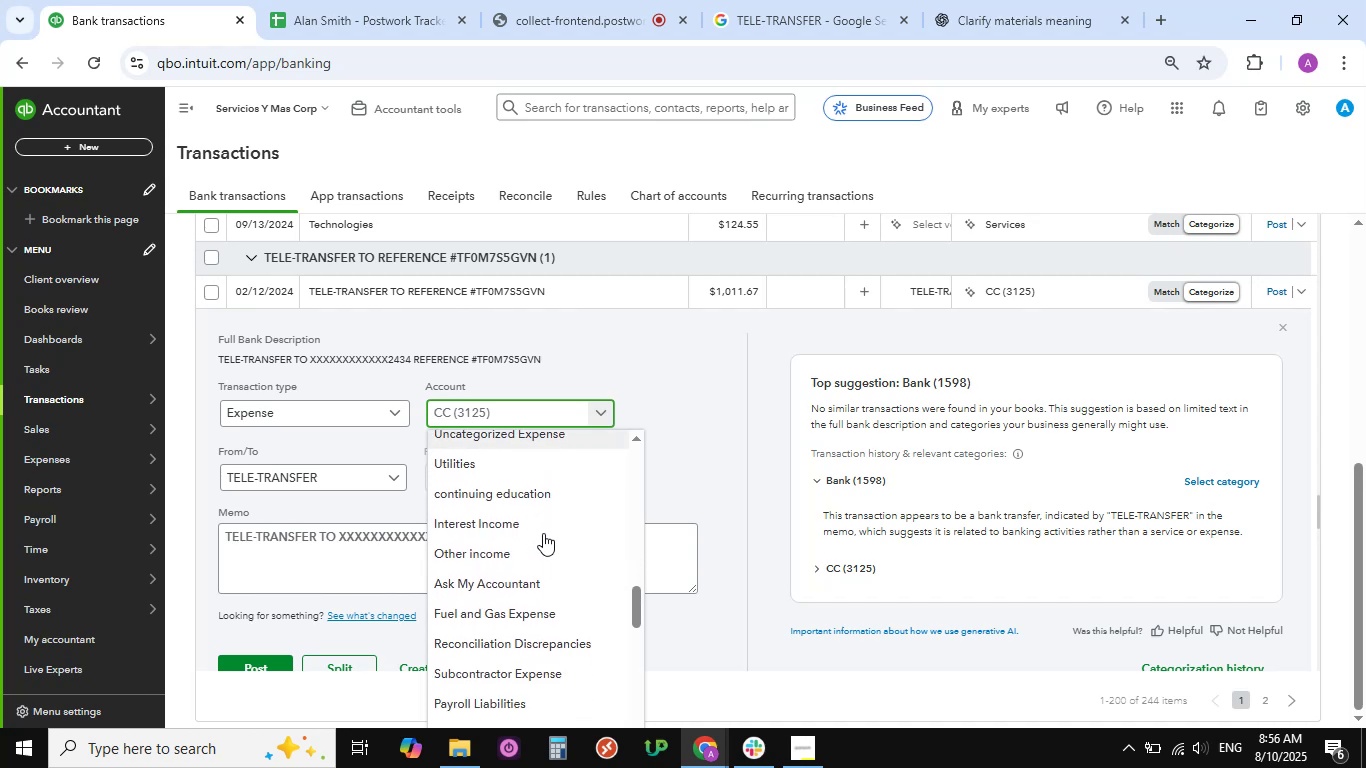 
left_click([522, 579])
 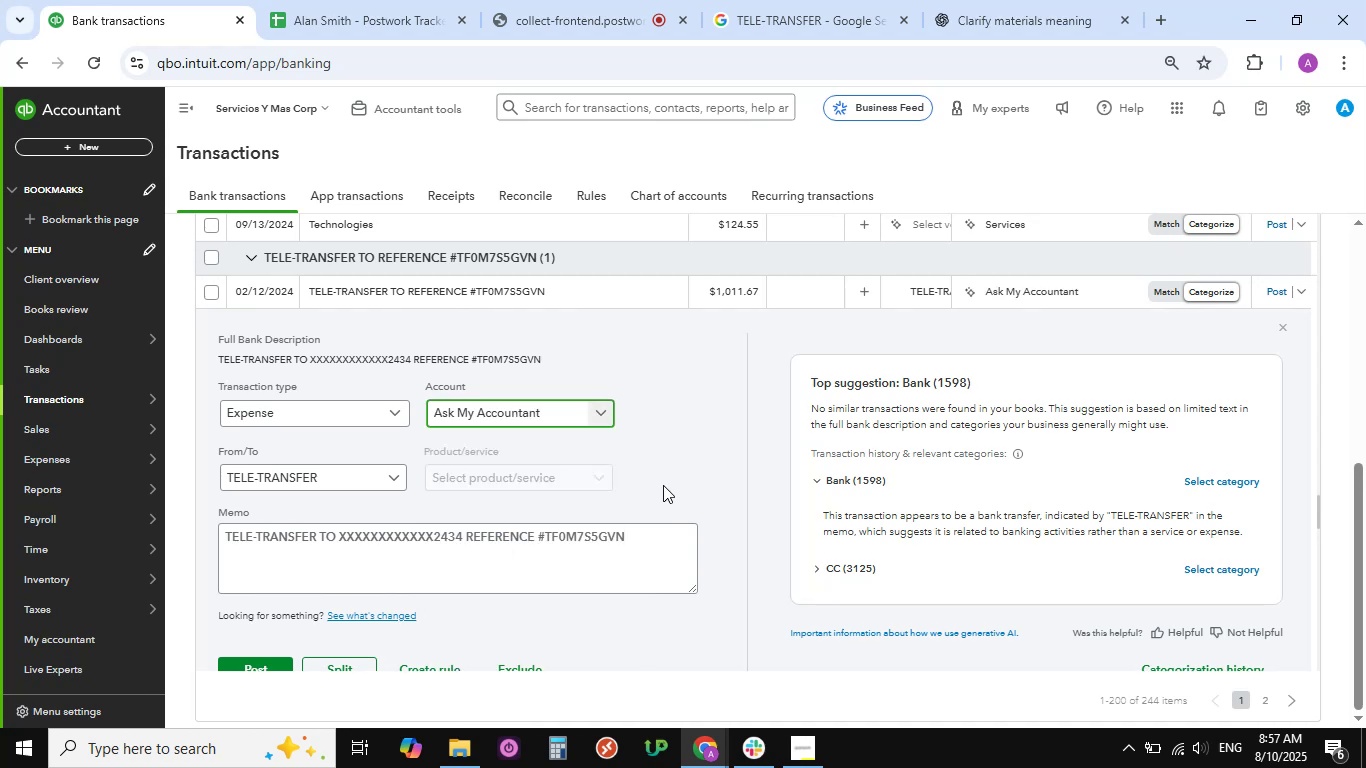 
wait(5.46)
 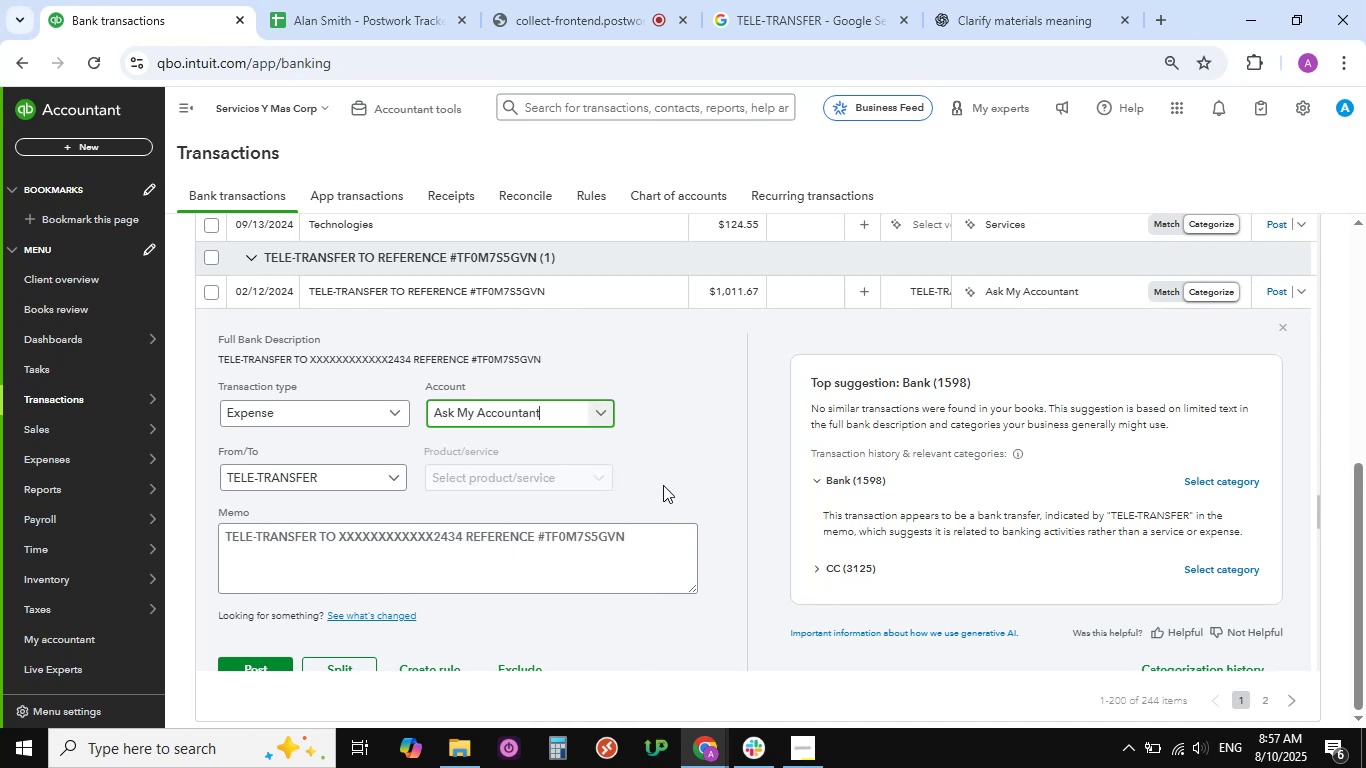 
scroll: coordinate [649, 437], scroll_direction: down, amount: 3.0
 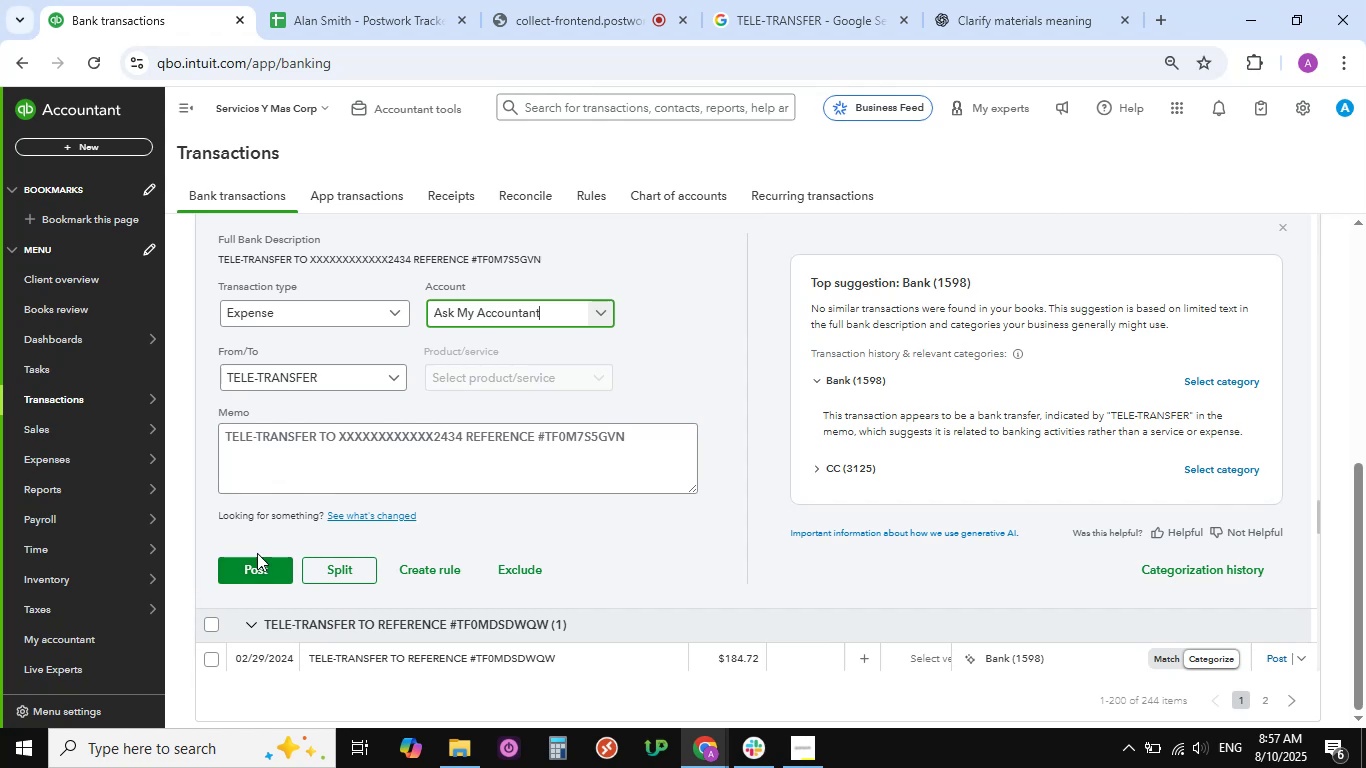 
left_click([259, 574])
 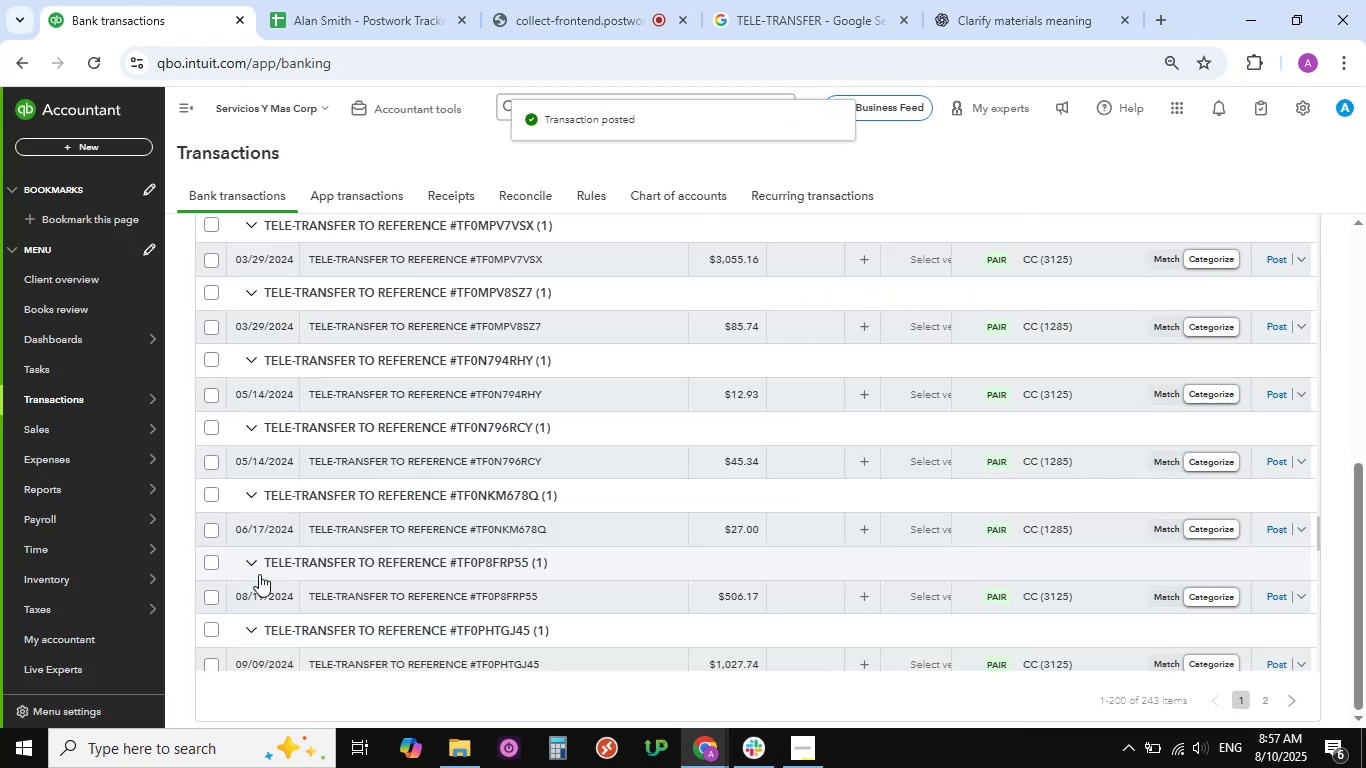 
wait(11.45)
 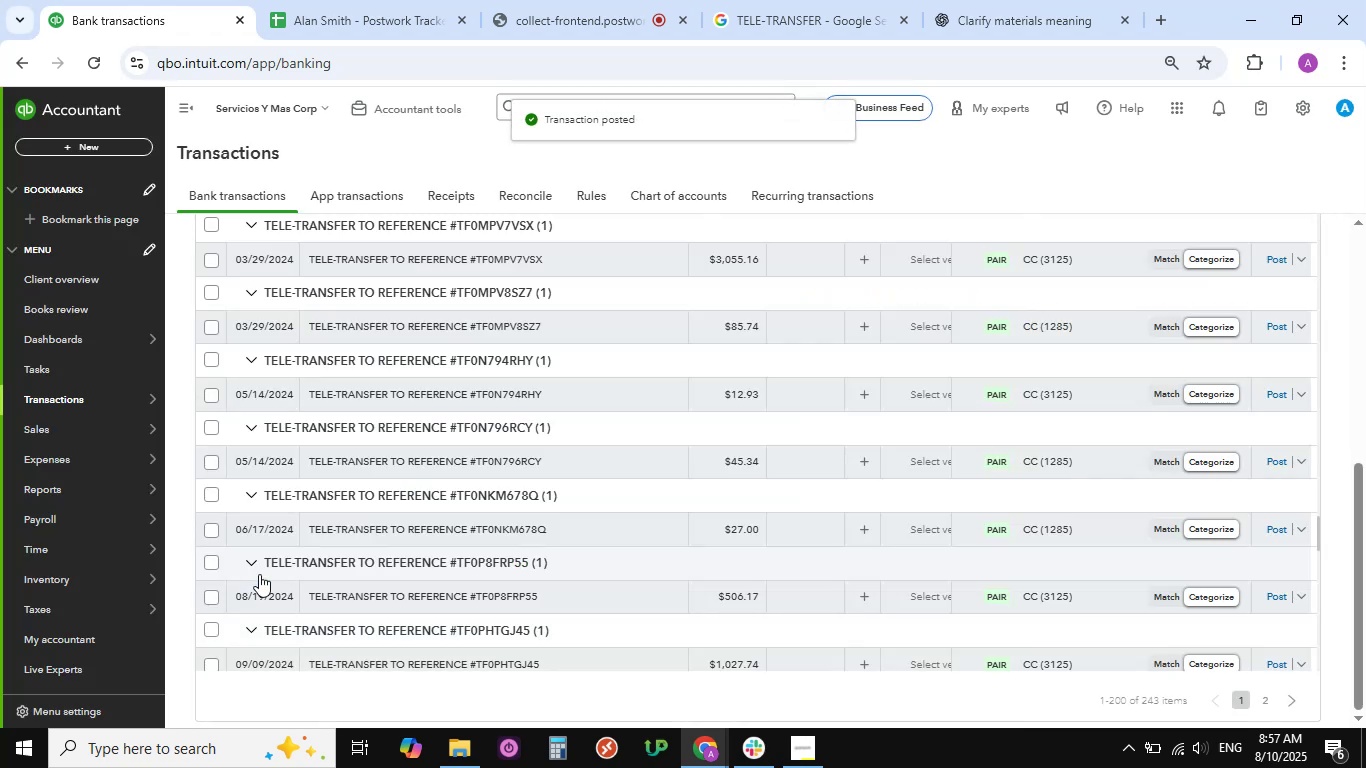 
scroll: coordinate [446, 498], scroll_direction: up, amount: 3.0
 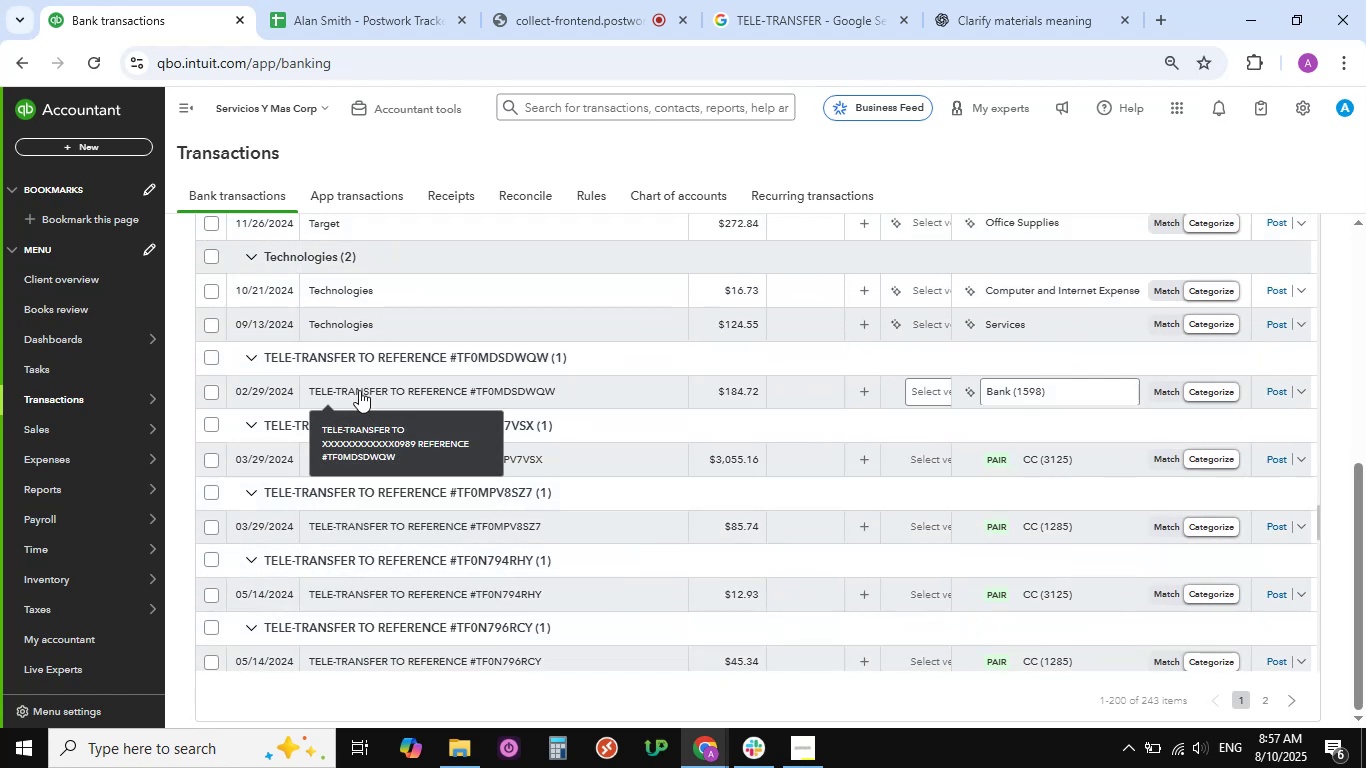 
left_click([359, 390])
 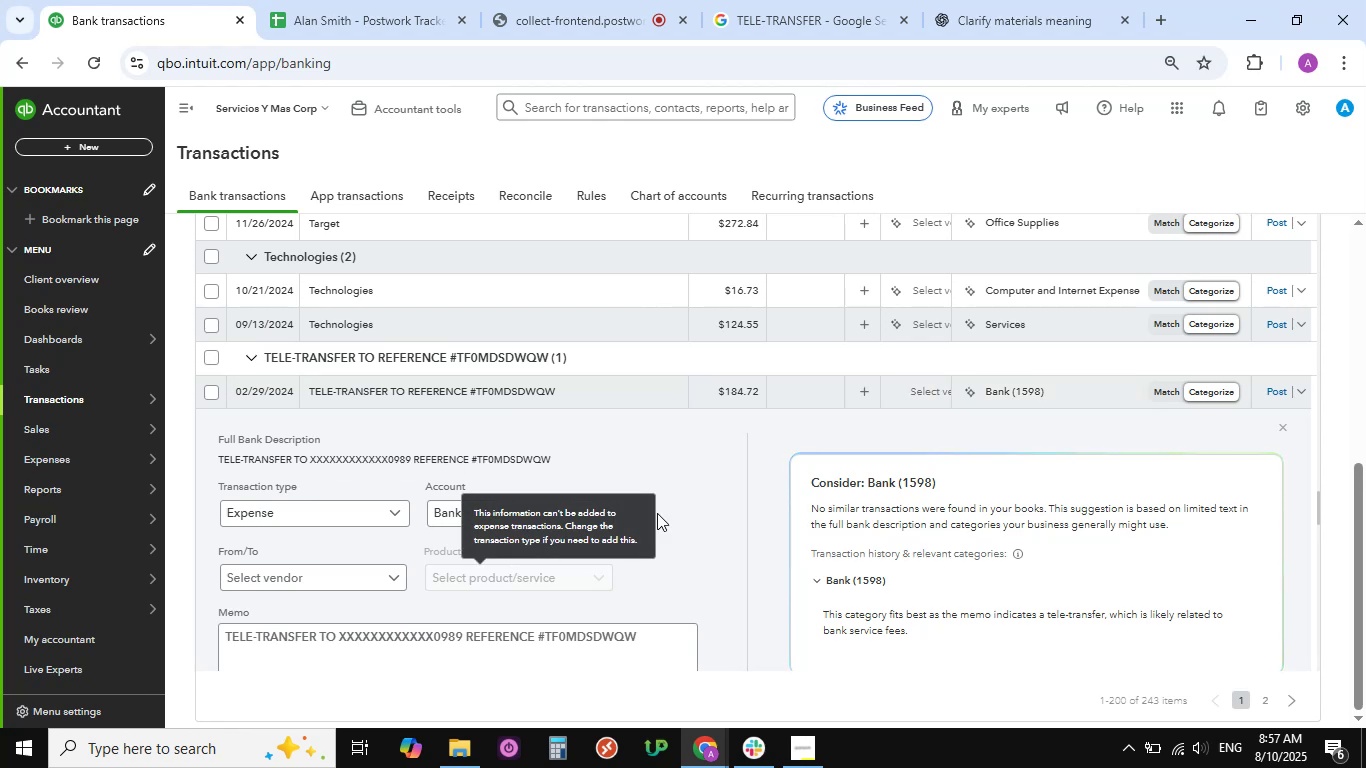 
wait(5.18)
 